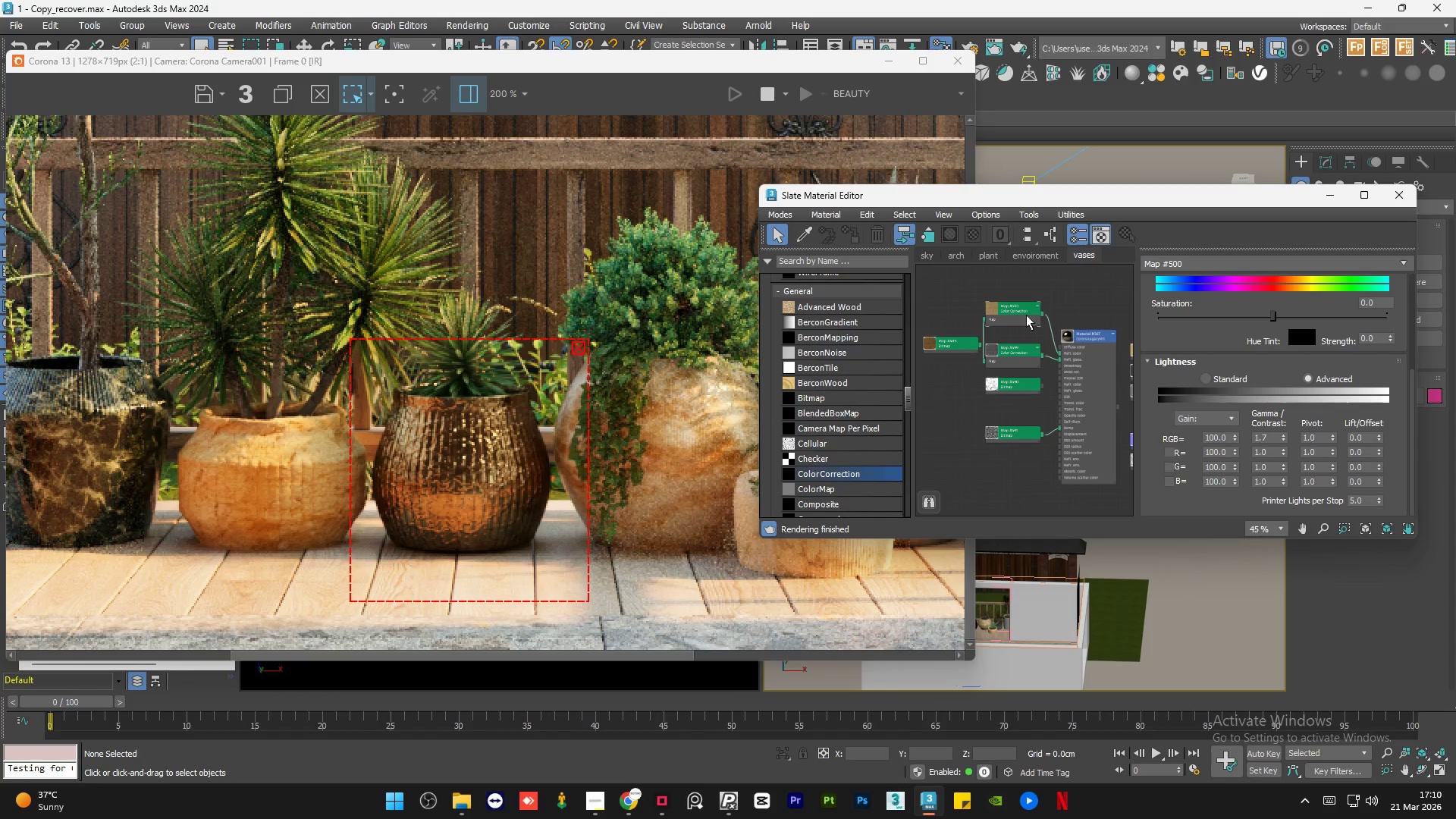 
scroll: coordinate [1022, 312], scroll_direction: up, amount: 4.0
 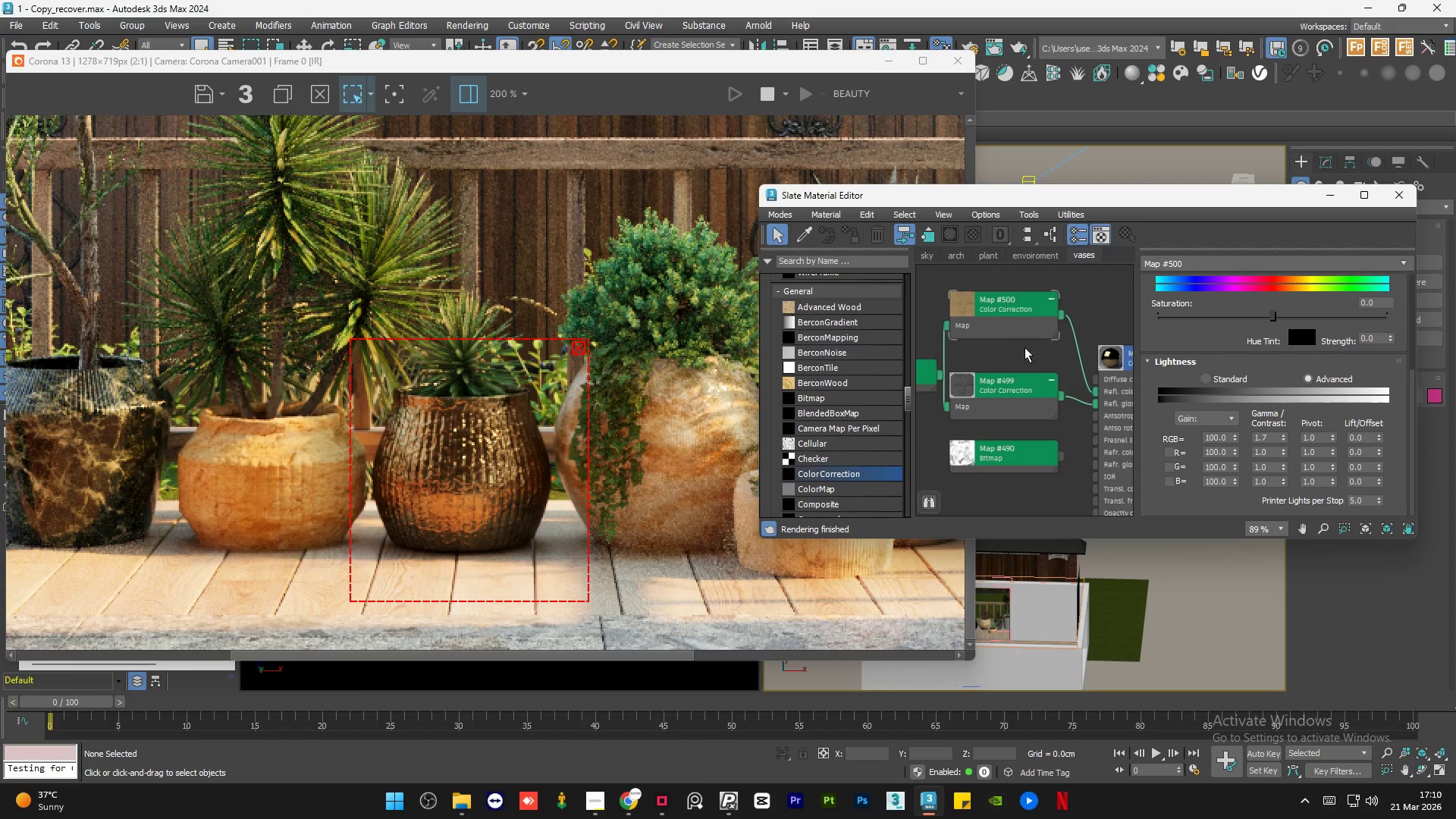 
scroll: coordinate [1017, 373], scroll_direction: down, amount: 2.0
 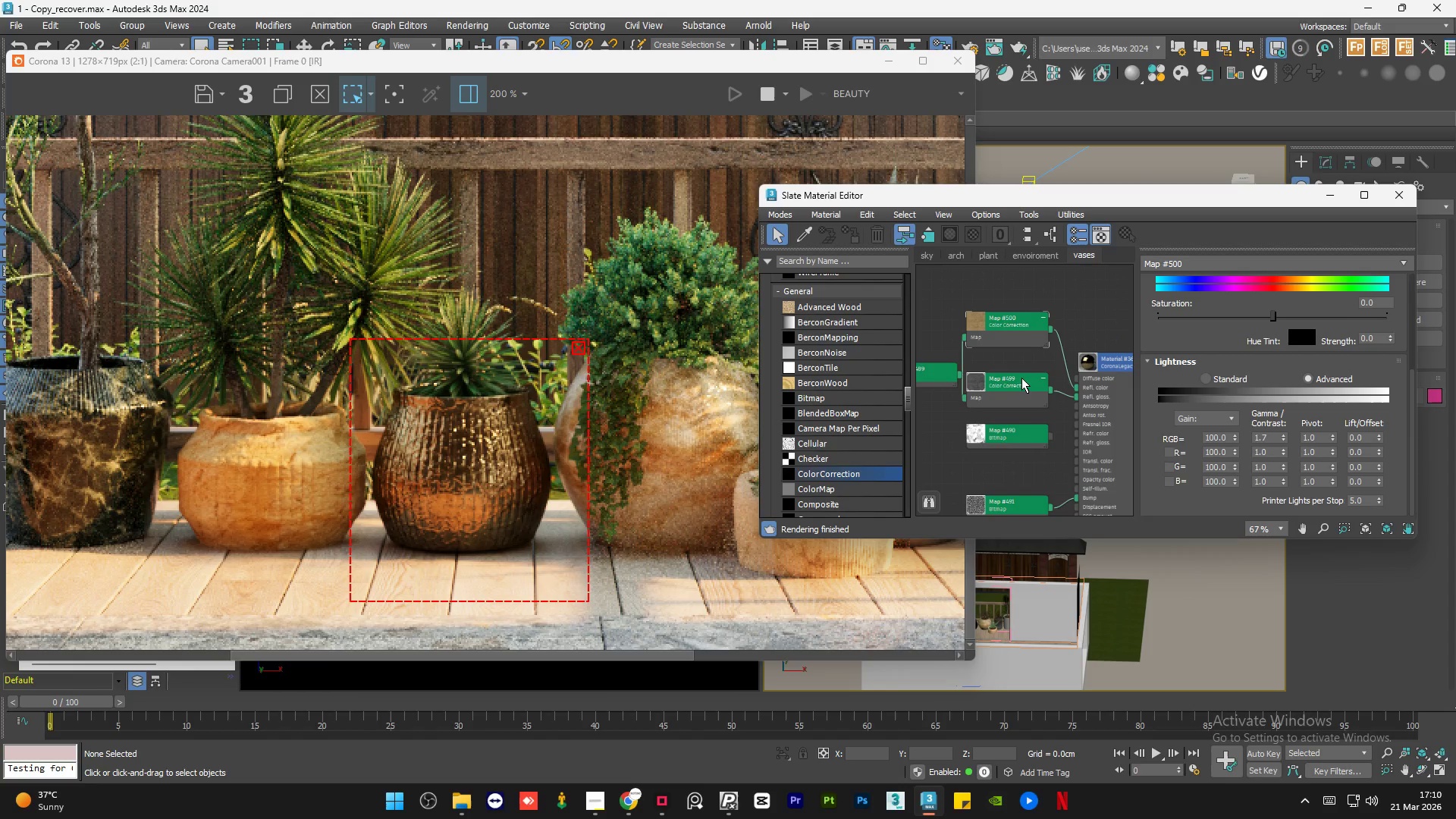 
left_click([1000, 300])
 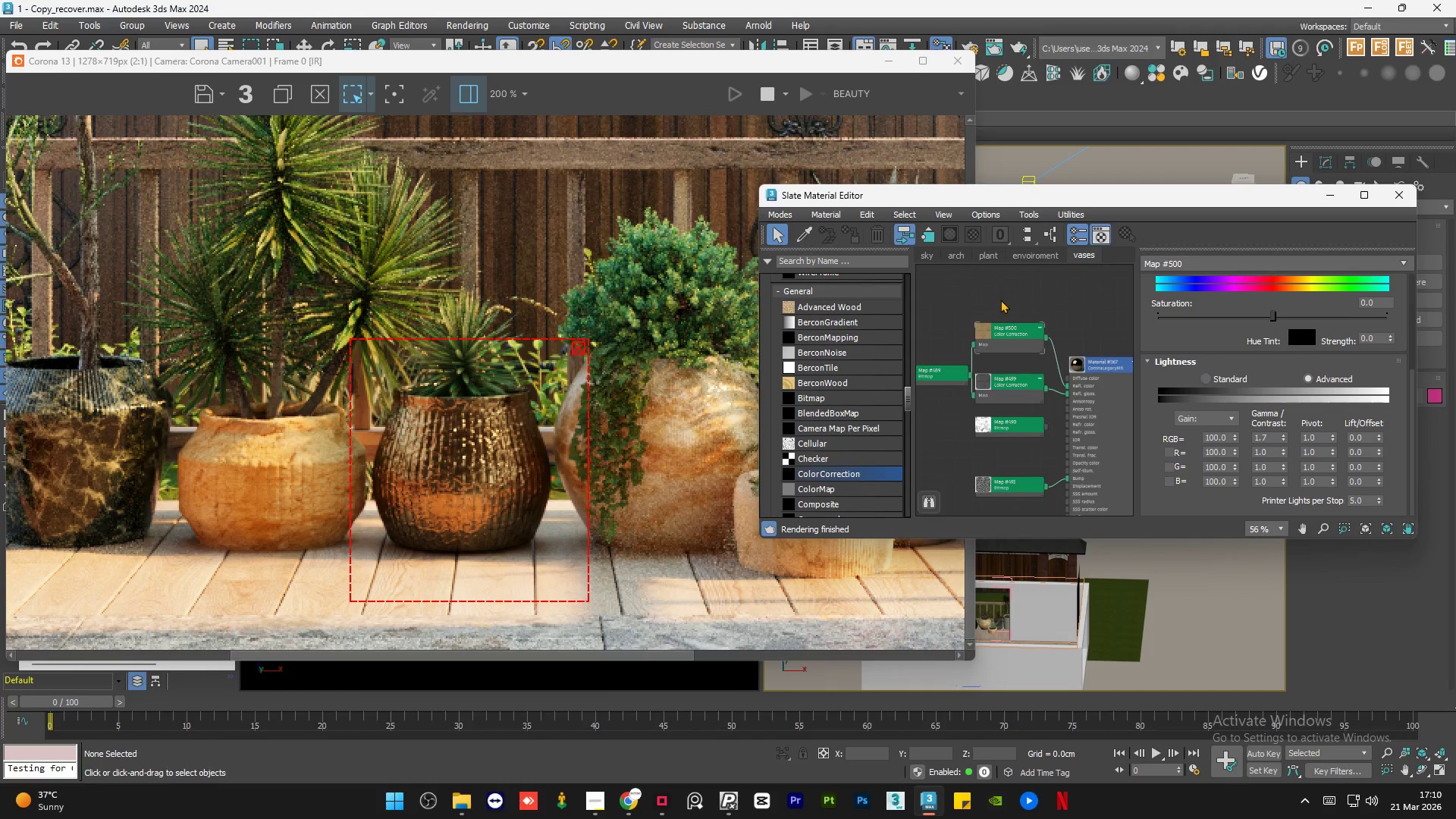 
scroll: coordinate [1021, 378], scroll_direction: down, amount: 1.0
 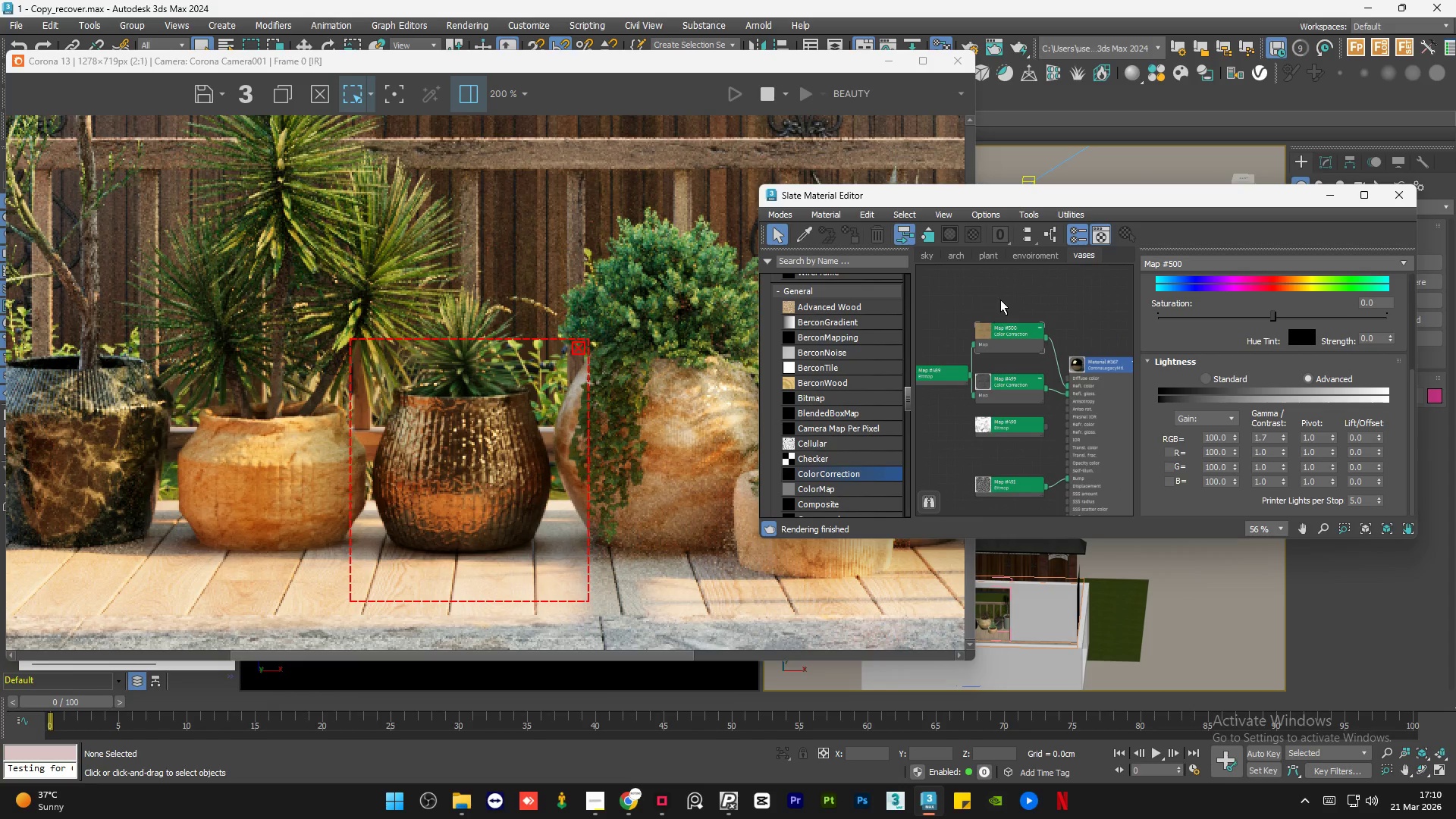 
double_click([1000, 300])
 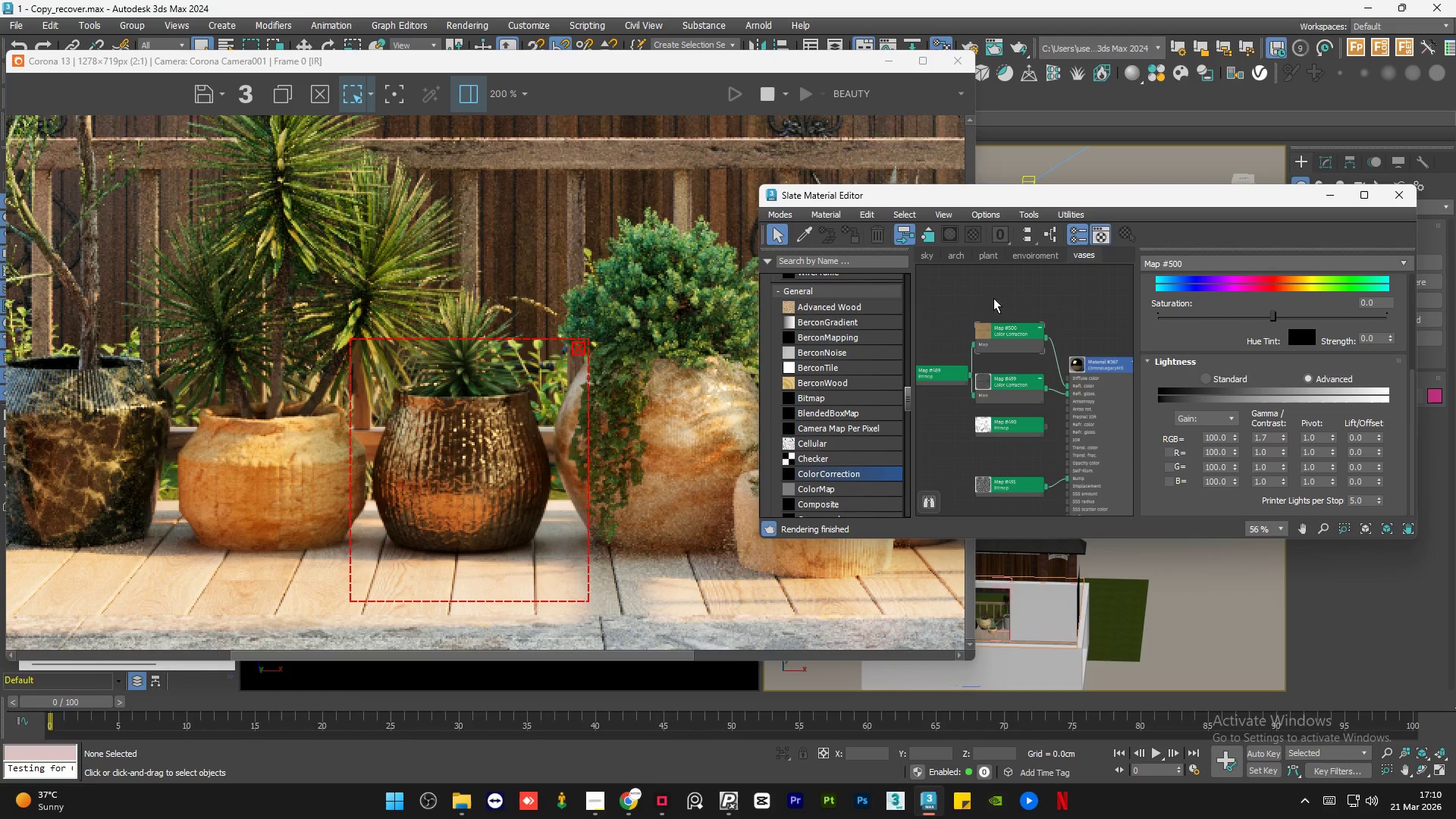 
scroll: coordinate [358, 450], scroll_direction: down, amount: 1.0
 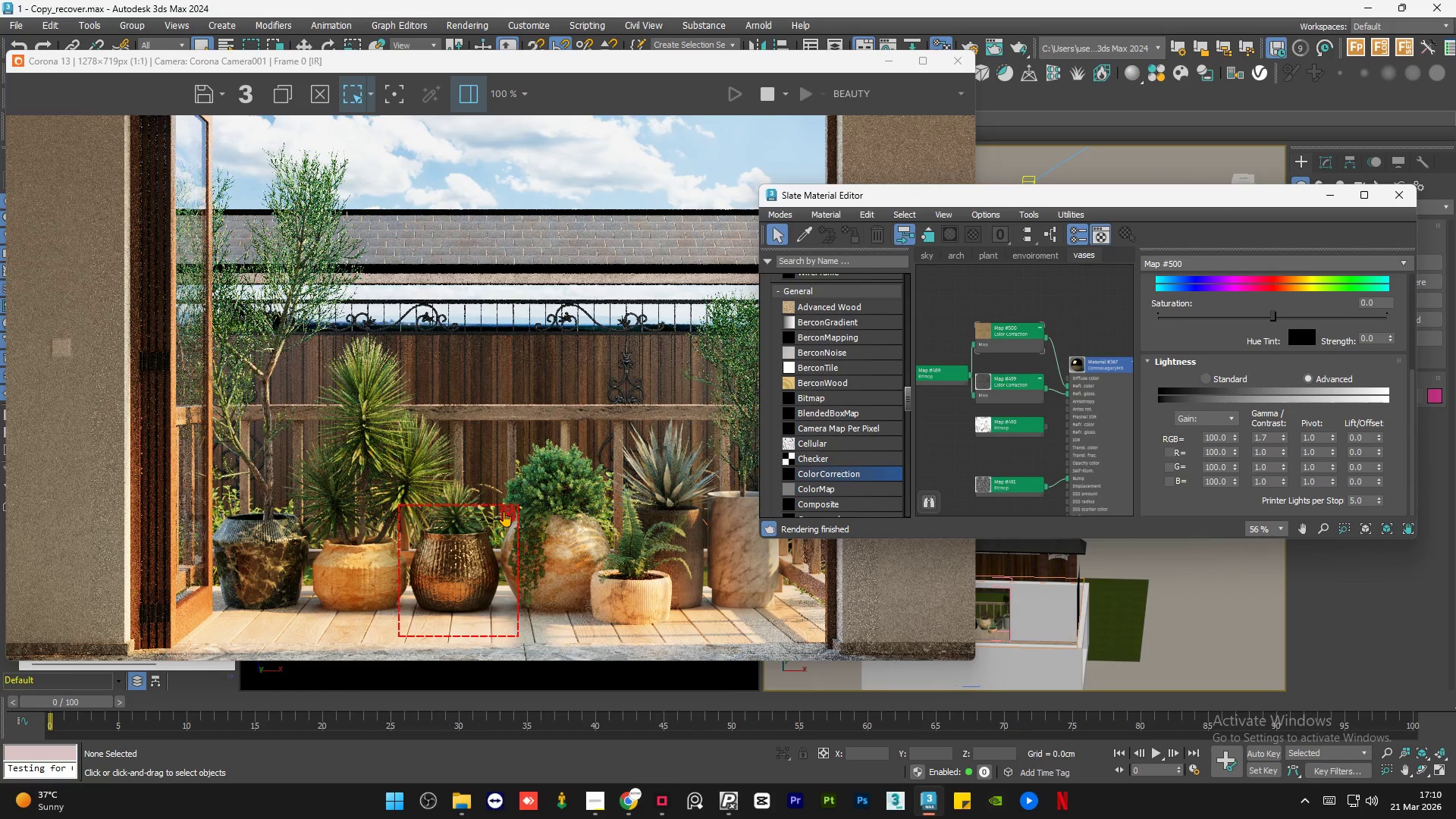 
left_click([504, 512])
 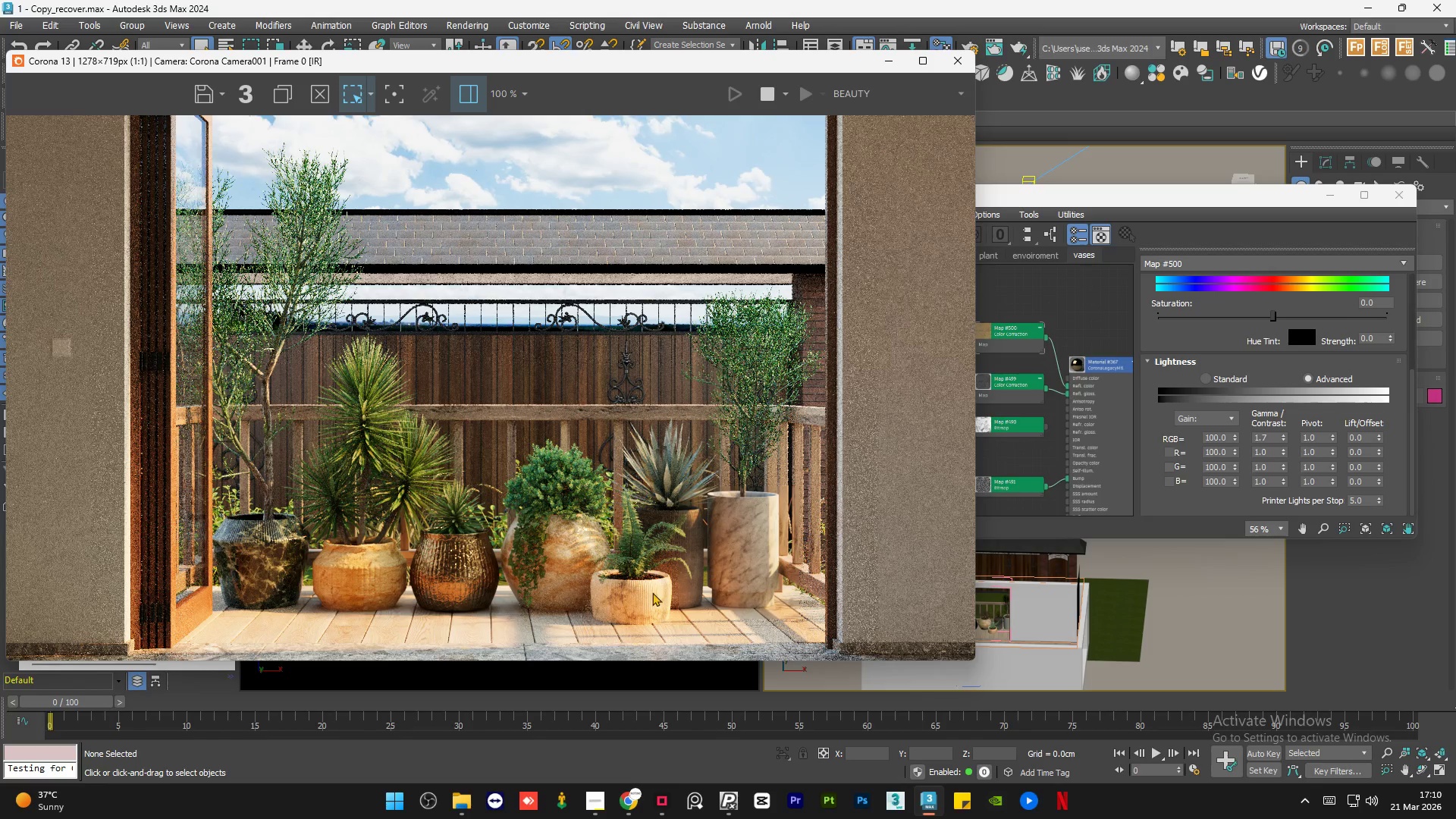 
scroll: coordinate [630, 599], scroll_direction: up, amount: 1.0
 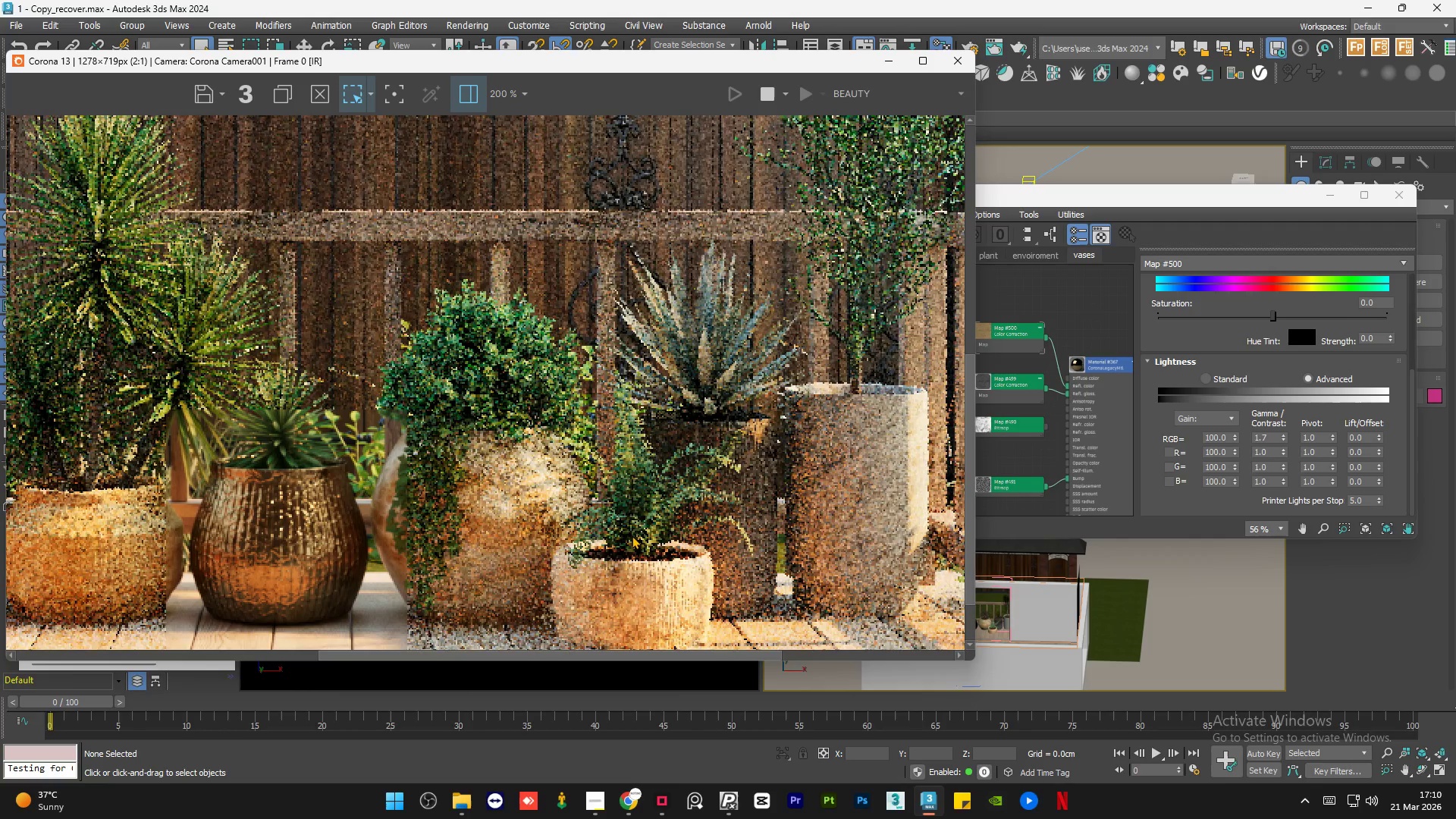 
scroll: coordinate [632, 535], scroll_direction: down, amount: 1.0
 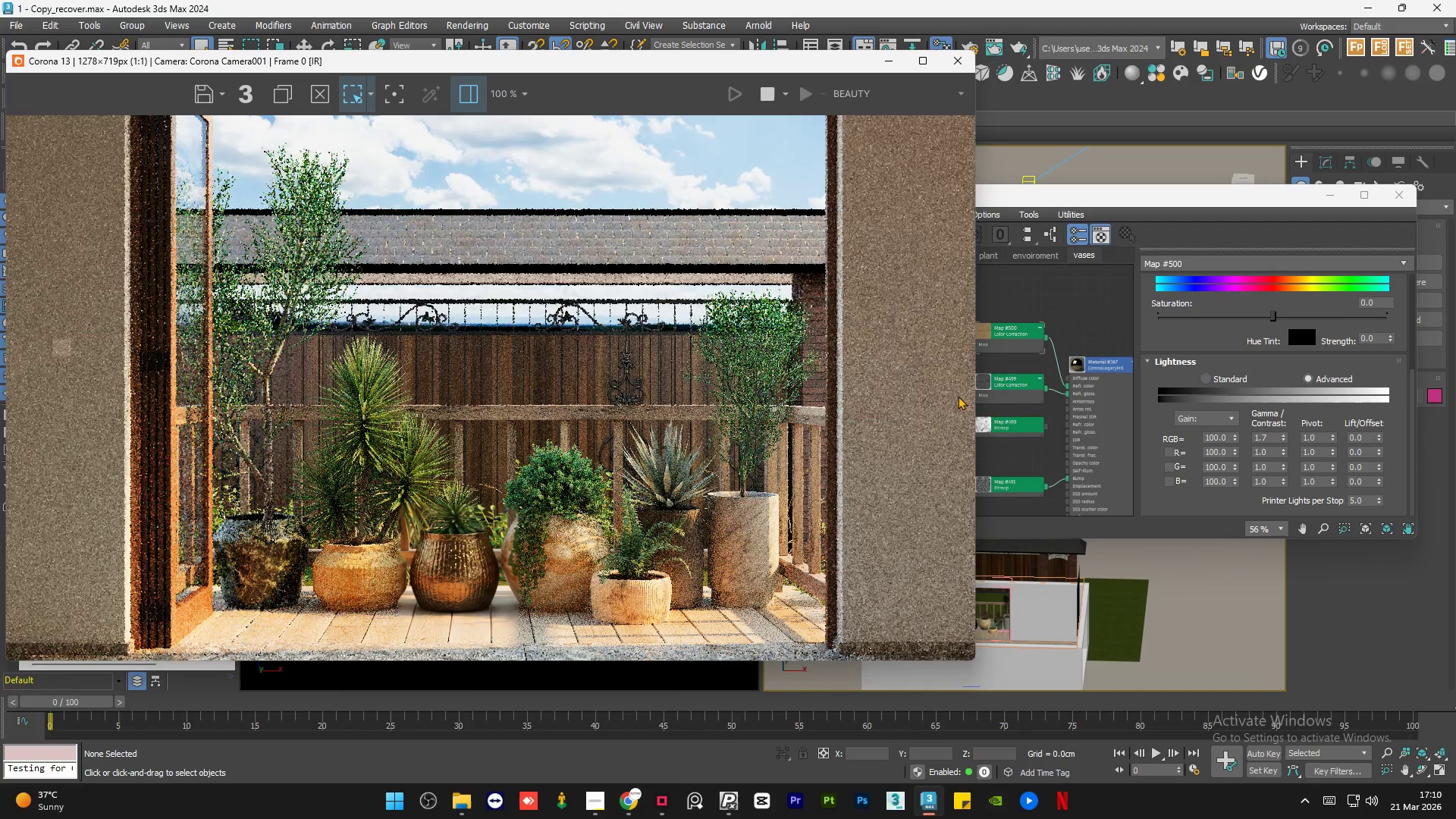 
left_click([1099, 310])
 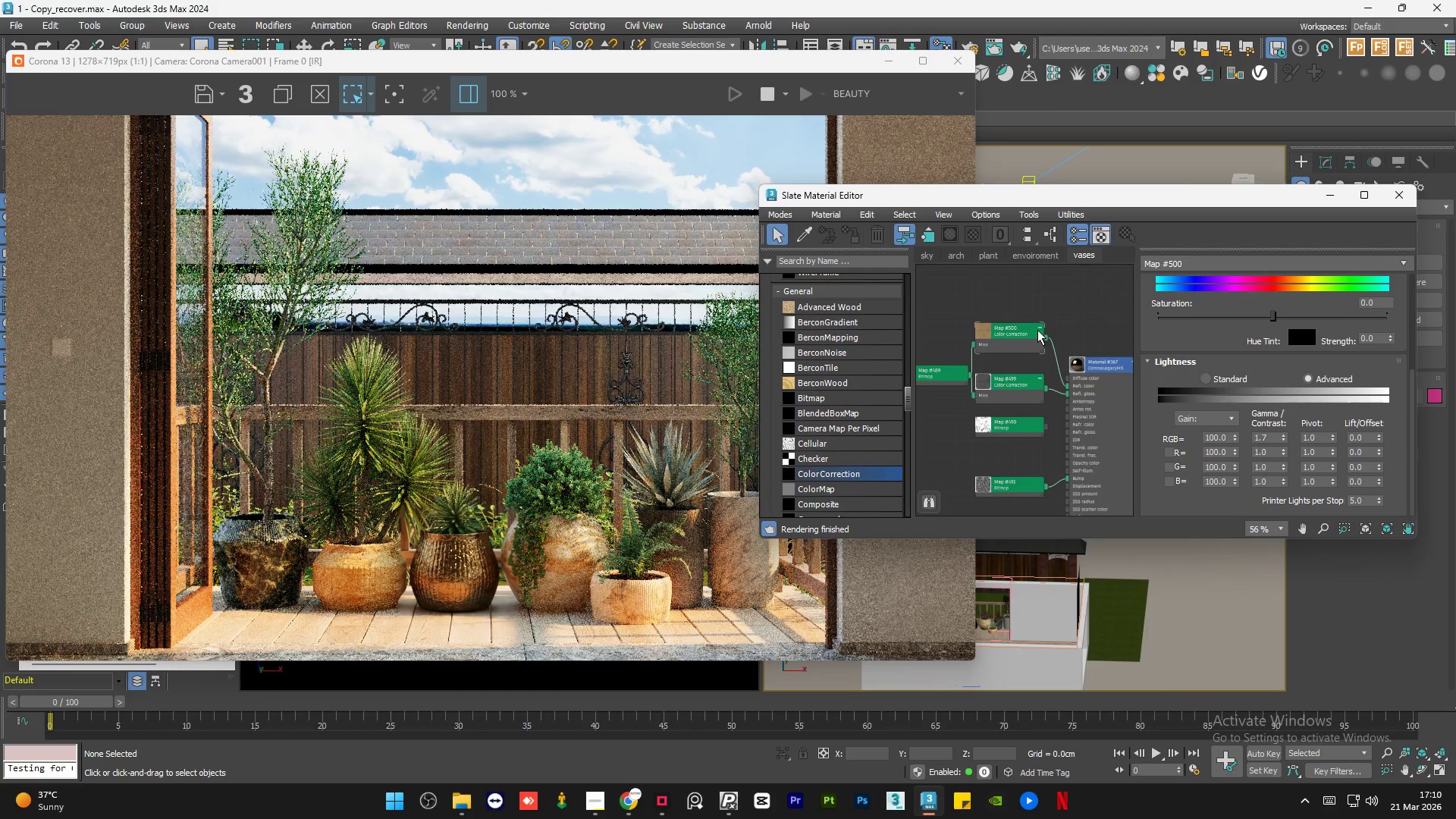 
left_click([1049, 313])
 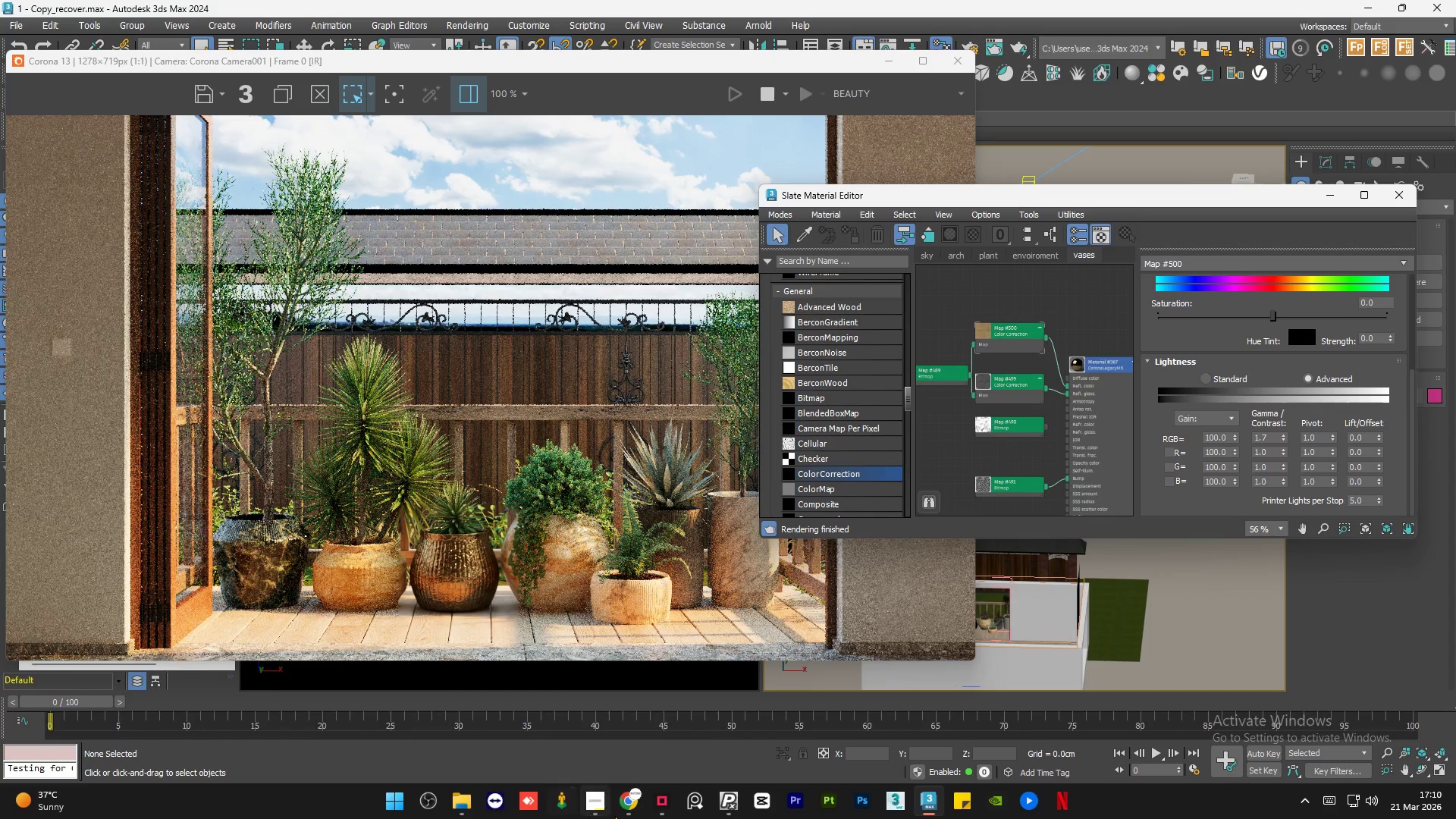 
left_click([626, 809])
 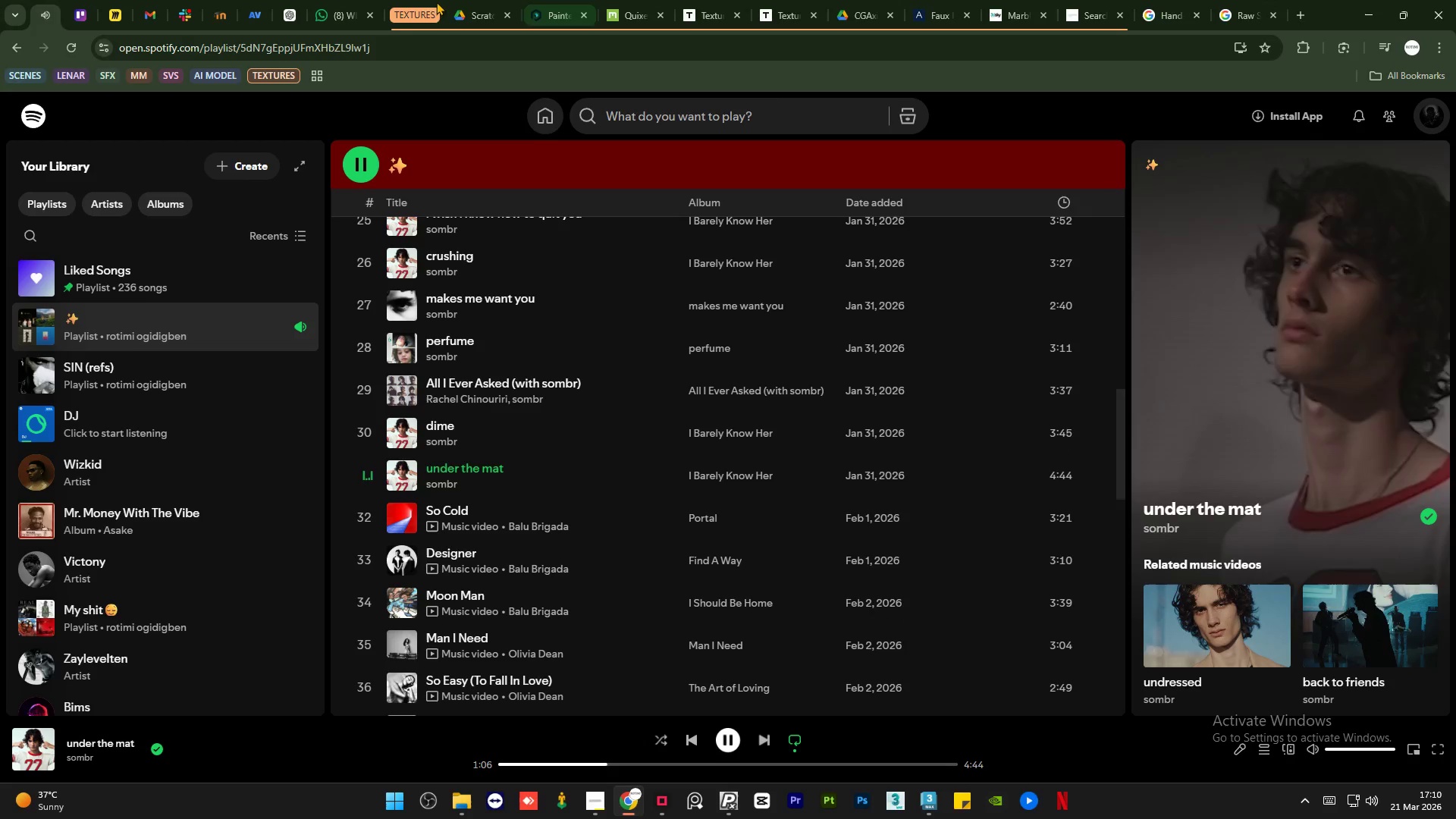 
left_click([404, 15])
 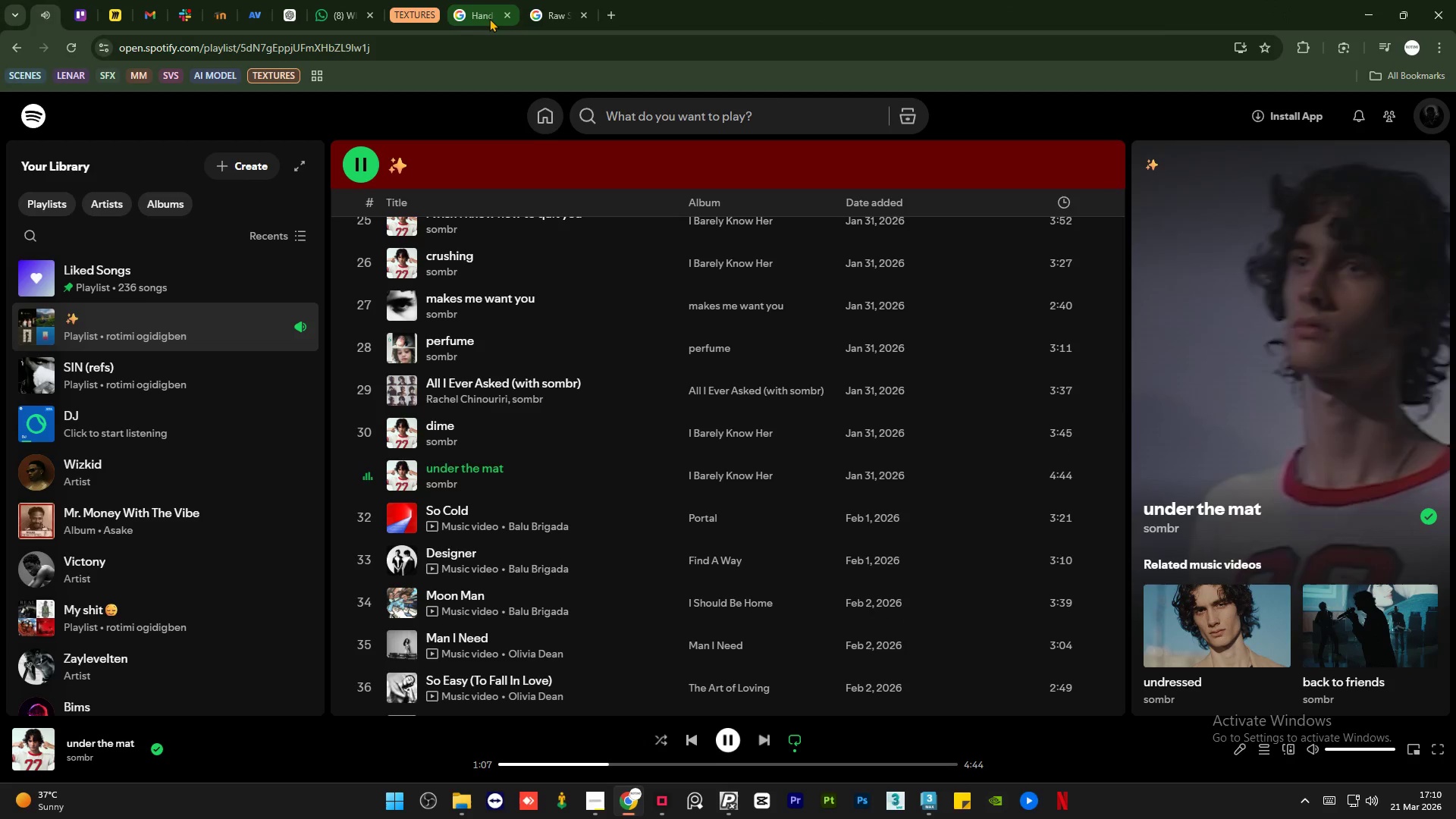 
left_click([489, 18])
 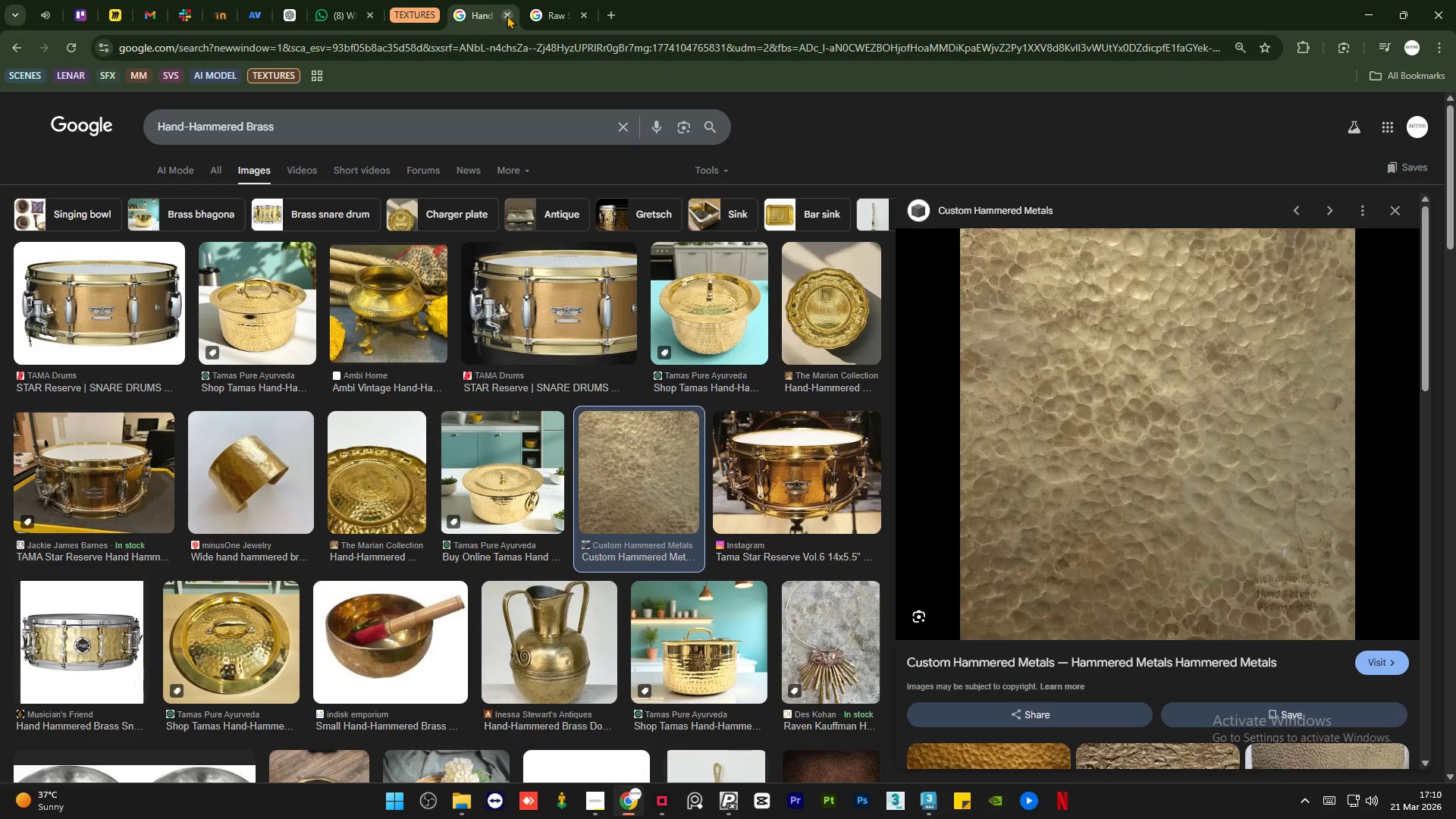 
left_click([507, 15])
 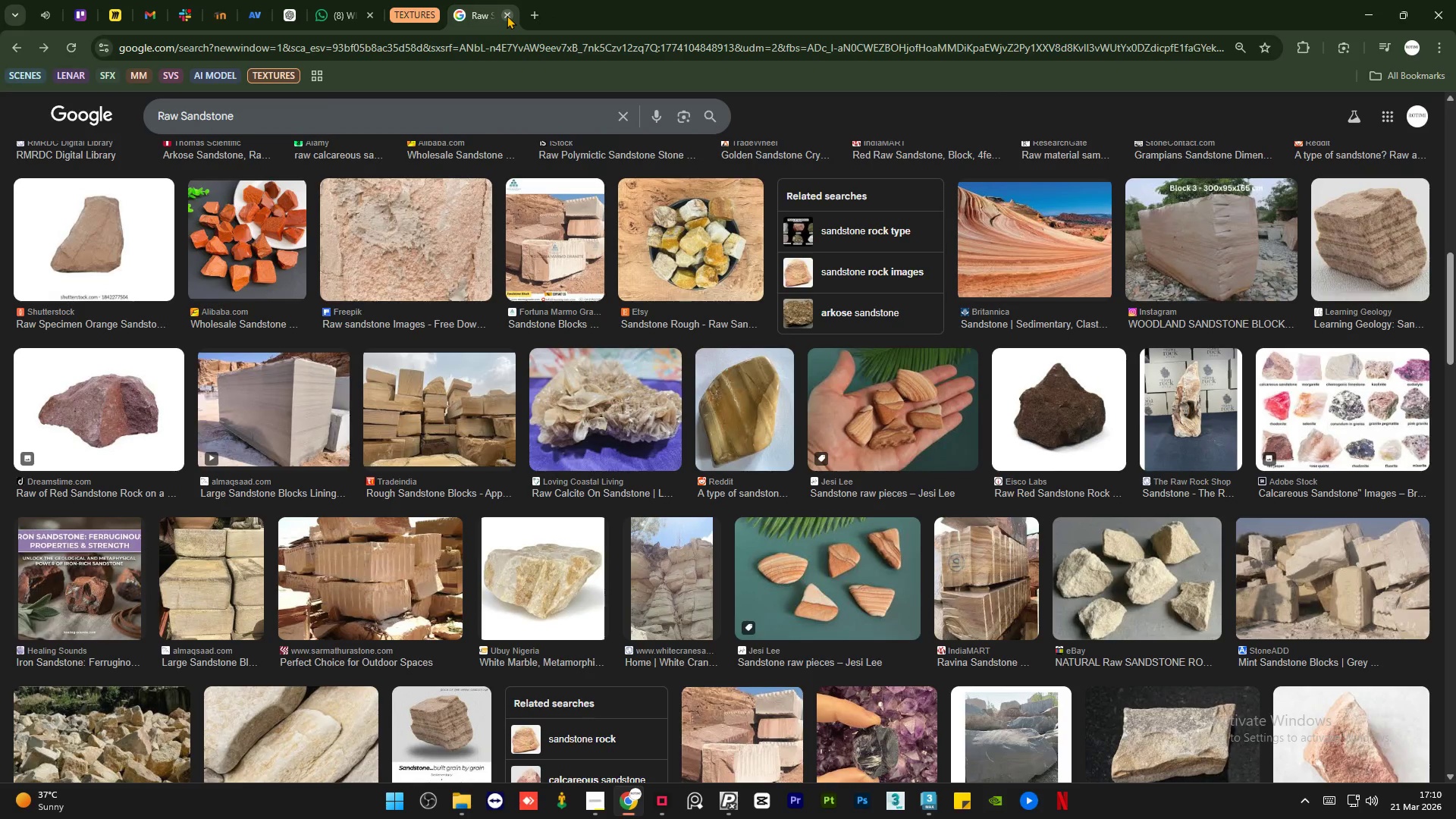 
left_click([507, 15])
 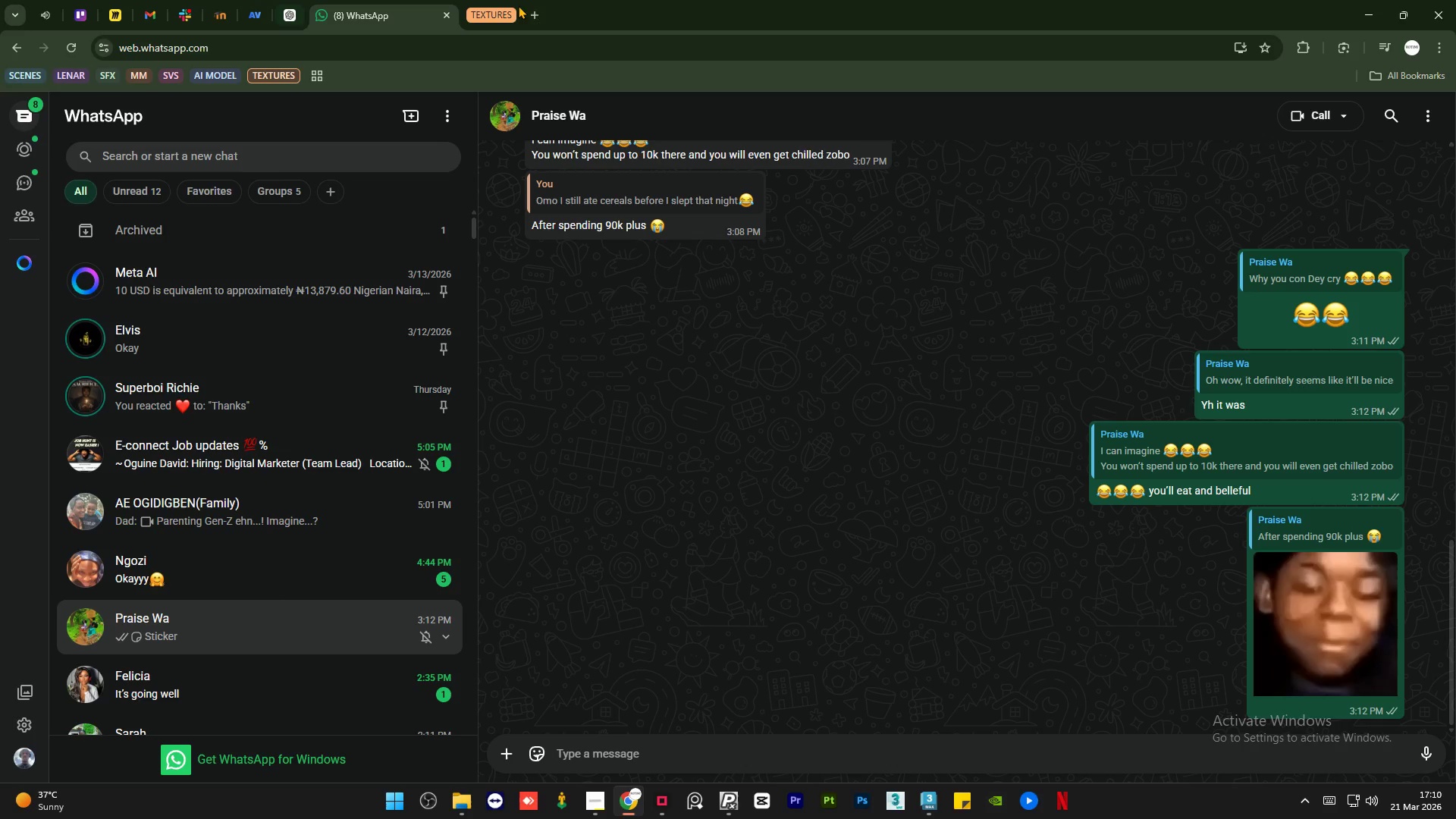 
left_click([535, 10])
 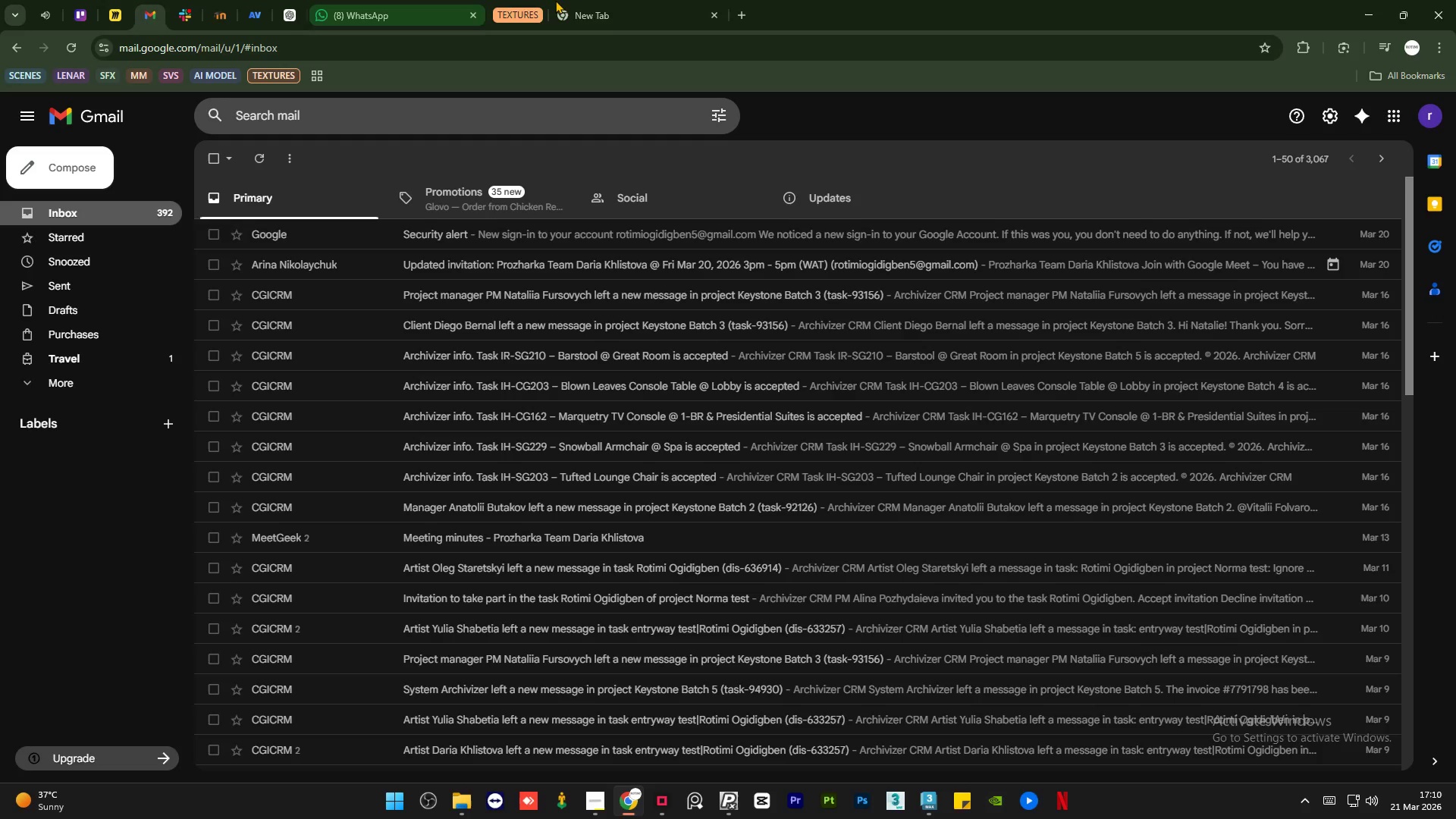 
left_click([617, 2])
 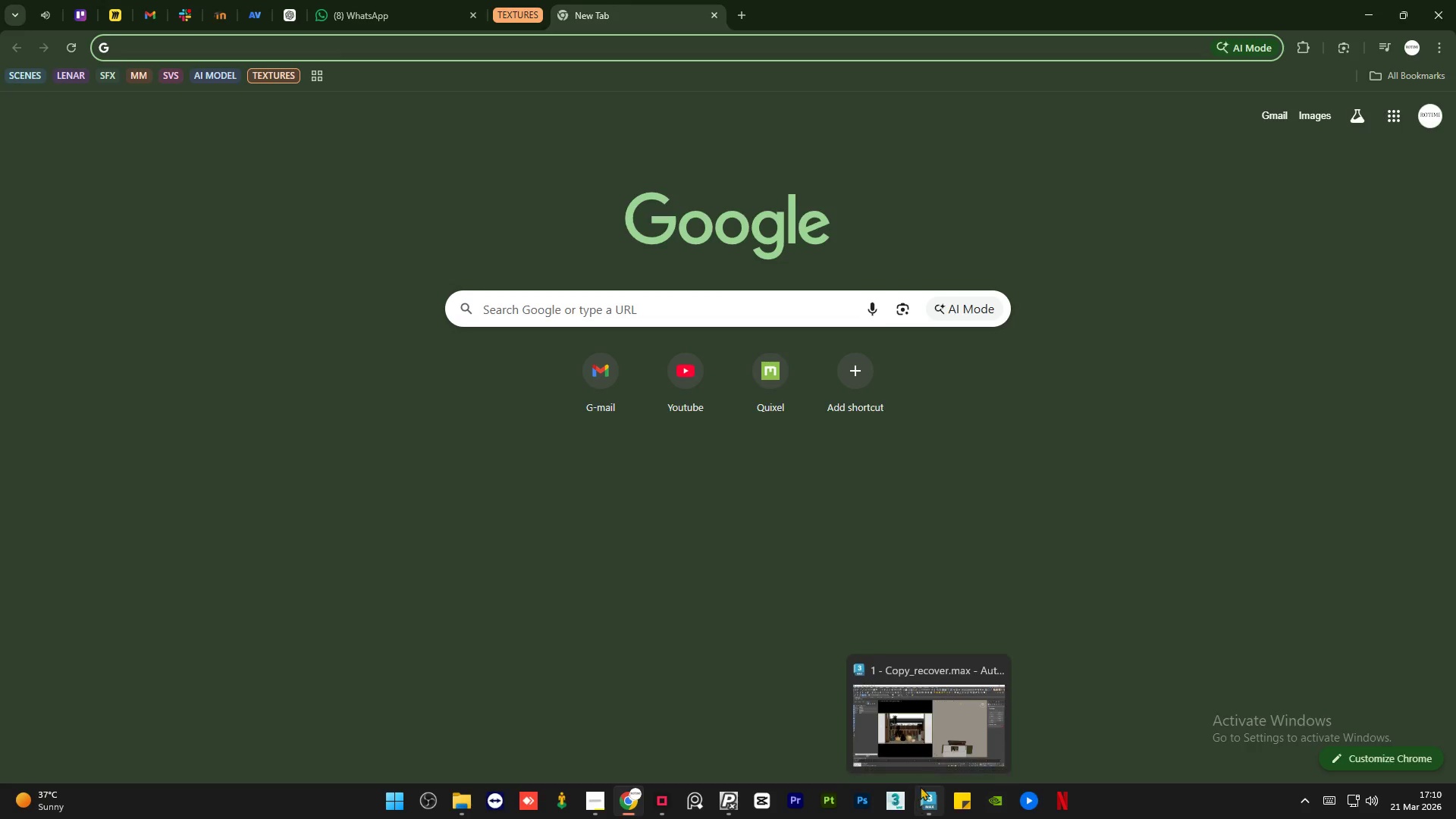 
left_click([930, 745])
 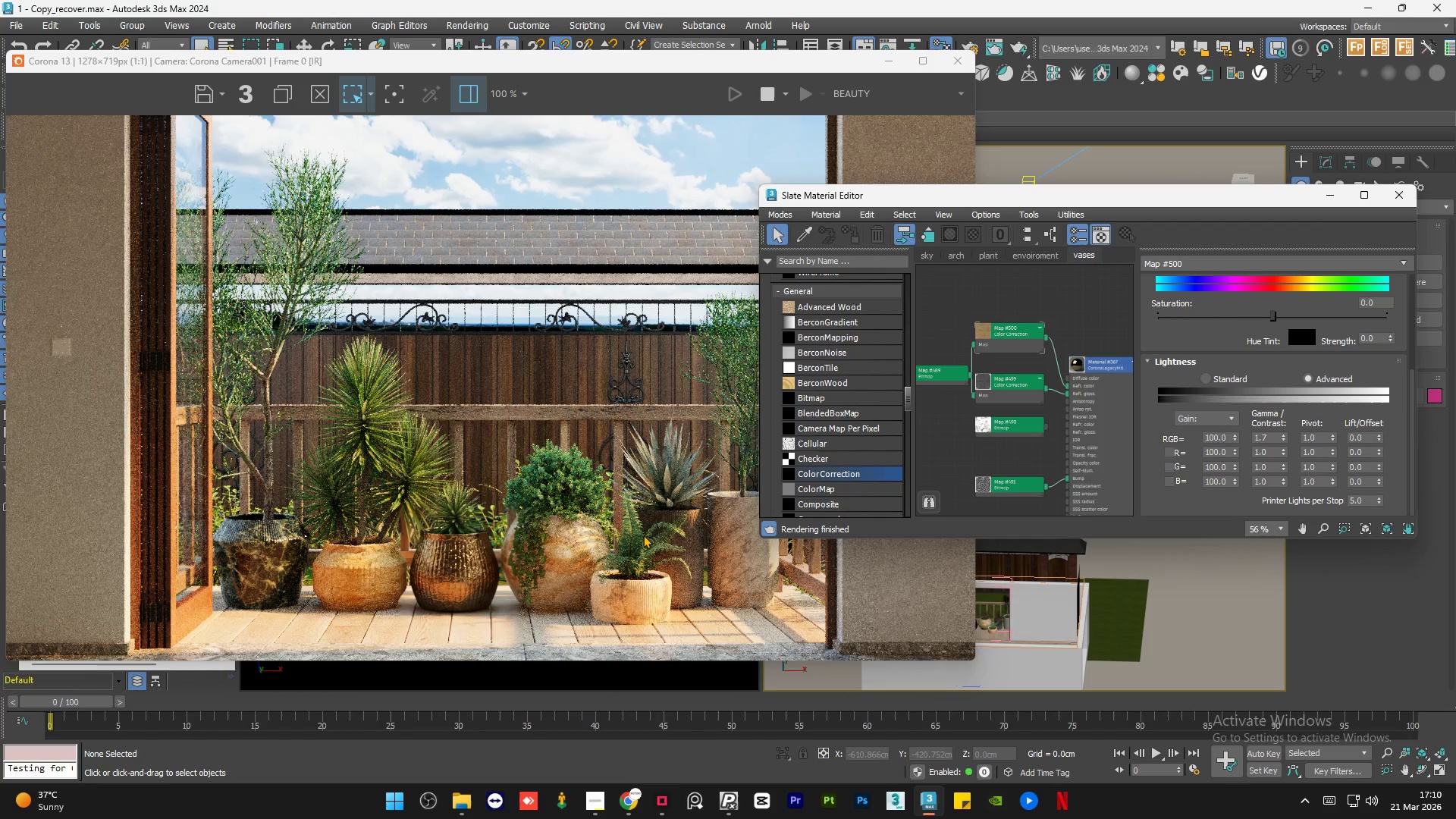 
scroll: coordinate [551, 443], scroll_direction: down, amount: 1.0
 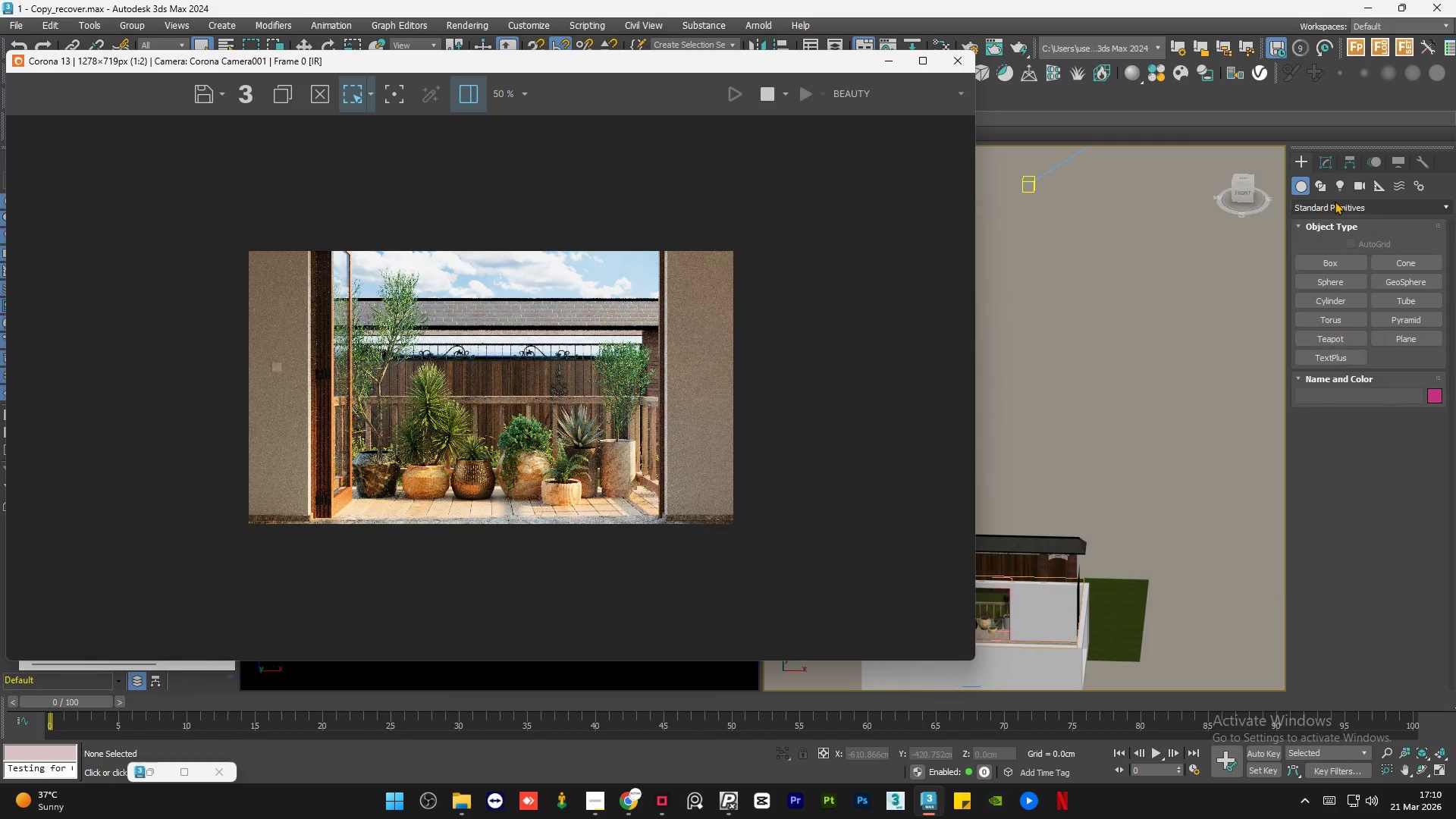 
double_click([1187, 427])
 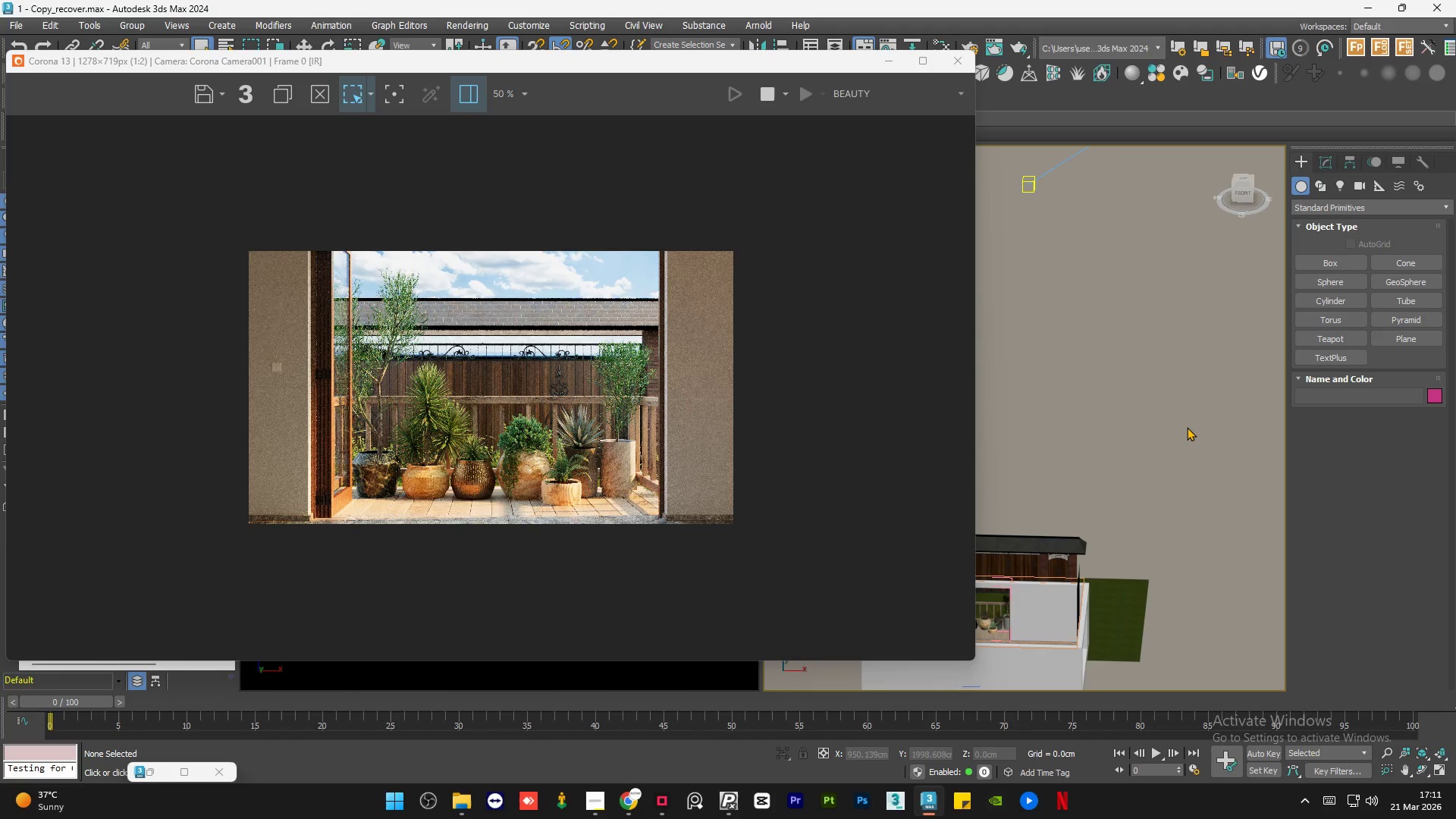 
triple_click([1187, 427])
 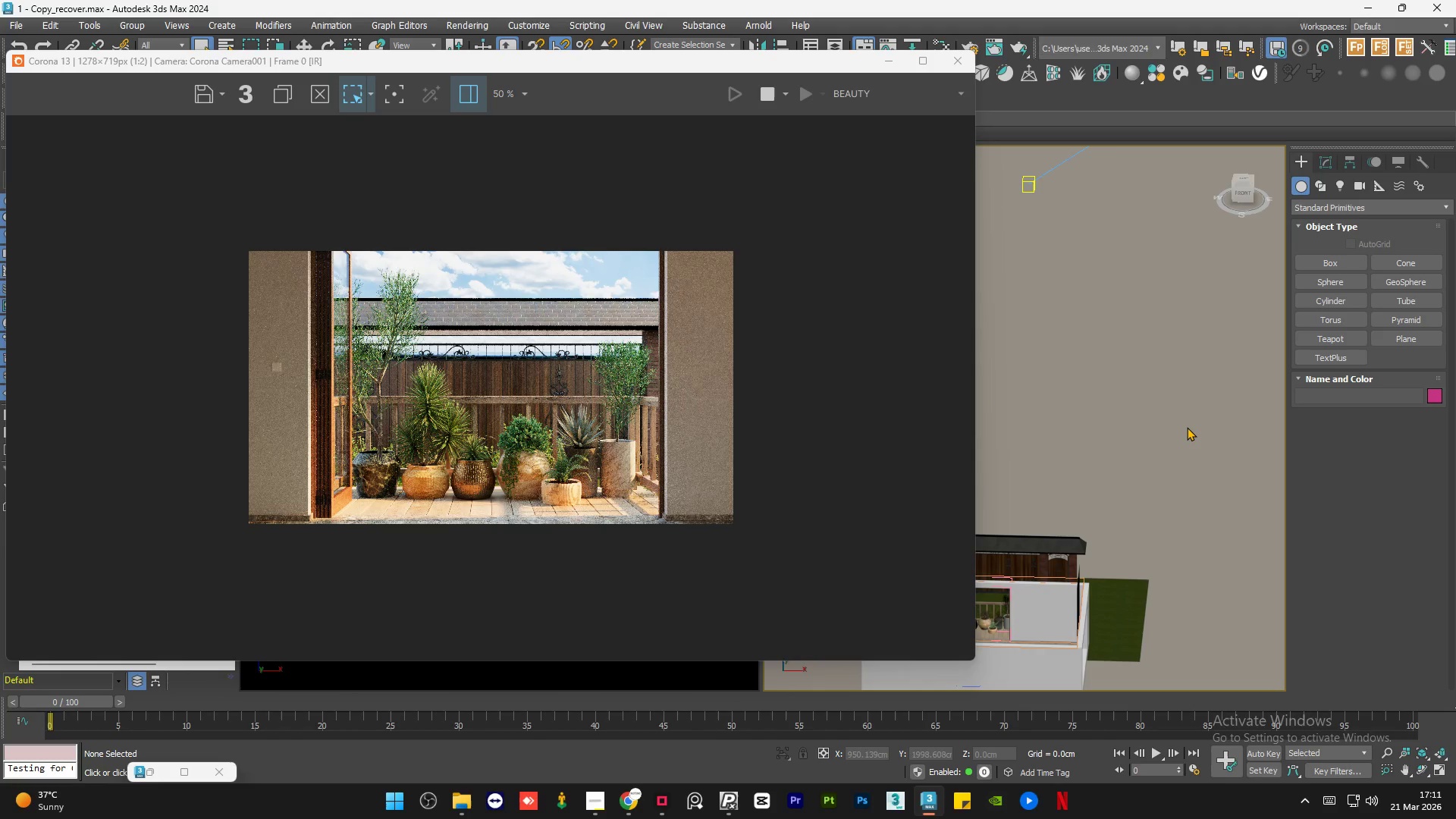 
double_click([1187, 427])
 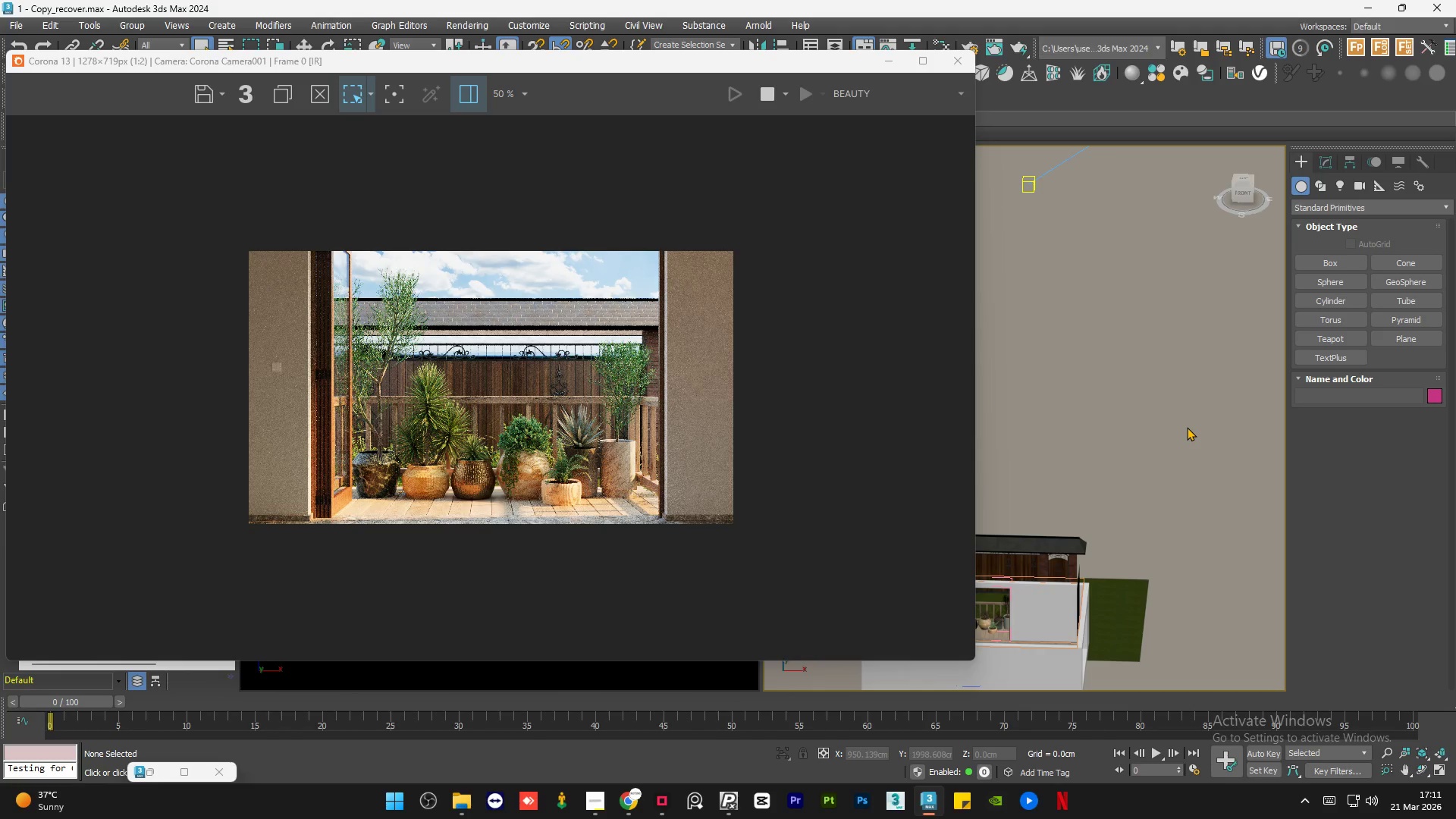 
key(Control+S)
 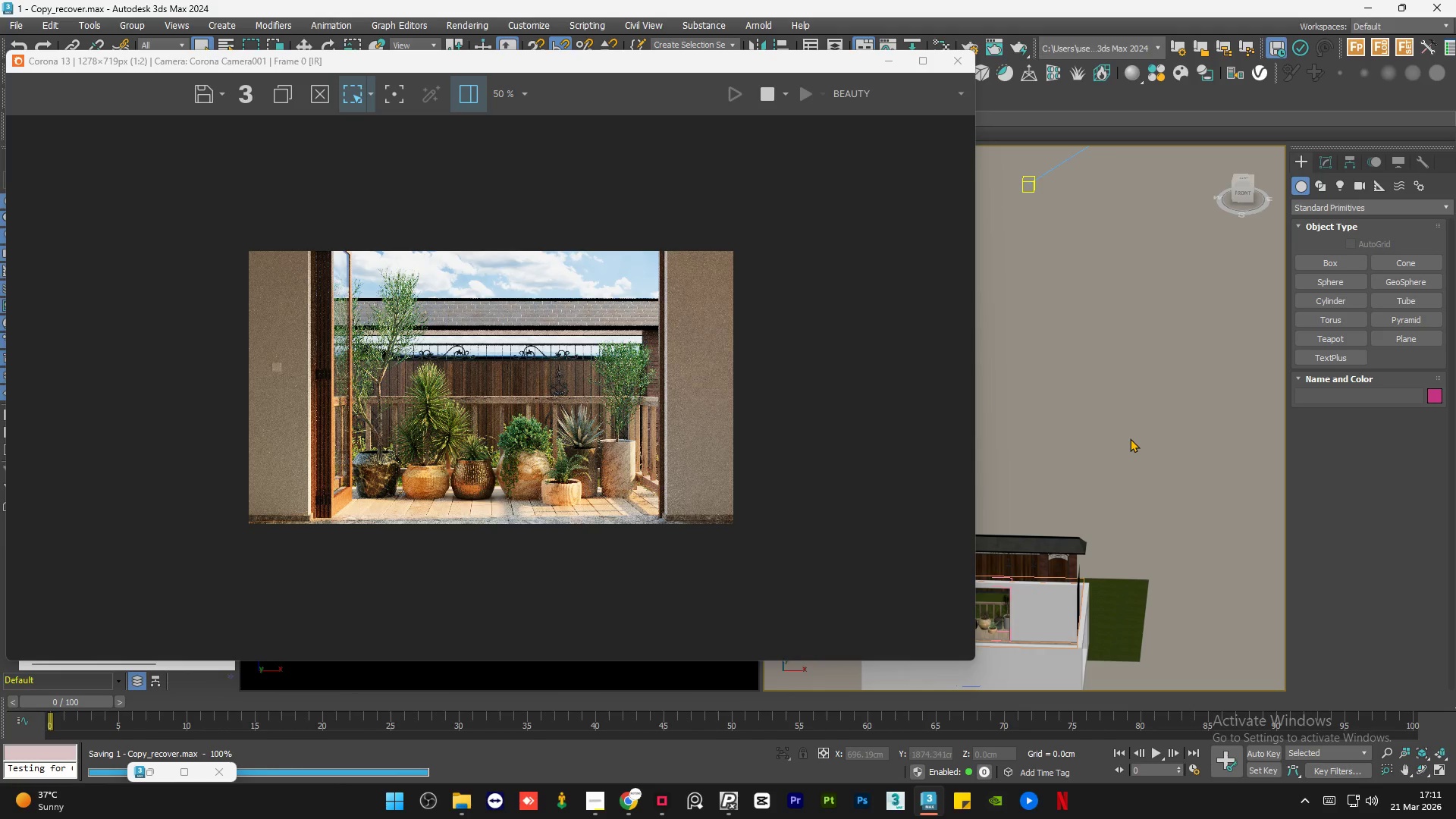 
left_click([1130, 438])
 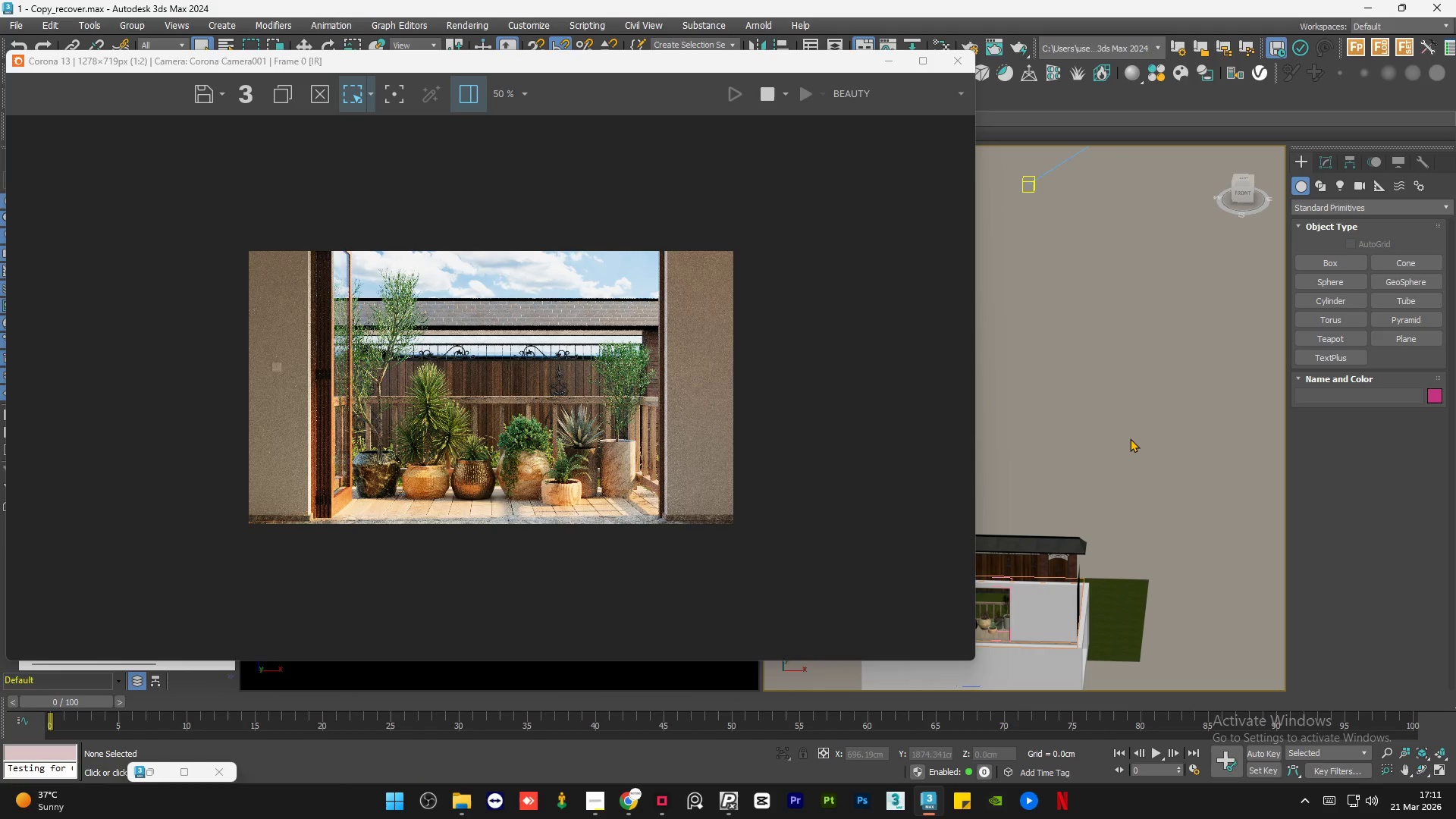 
key(Control+S)
 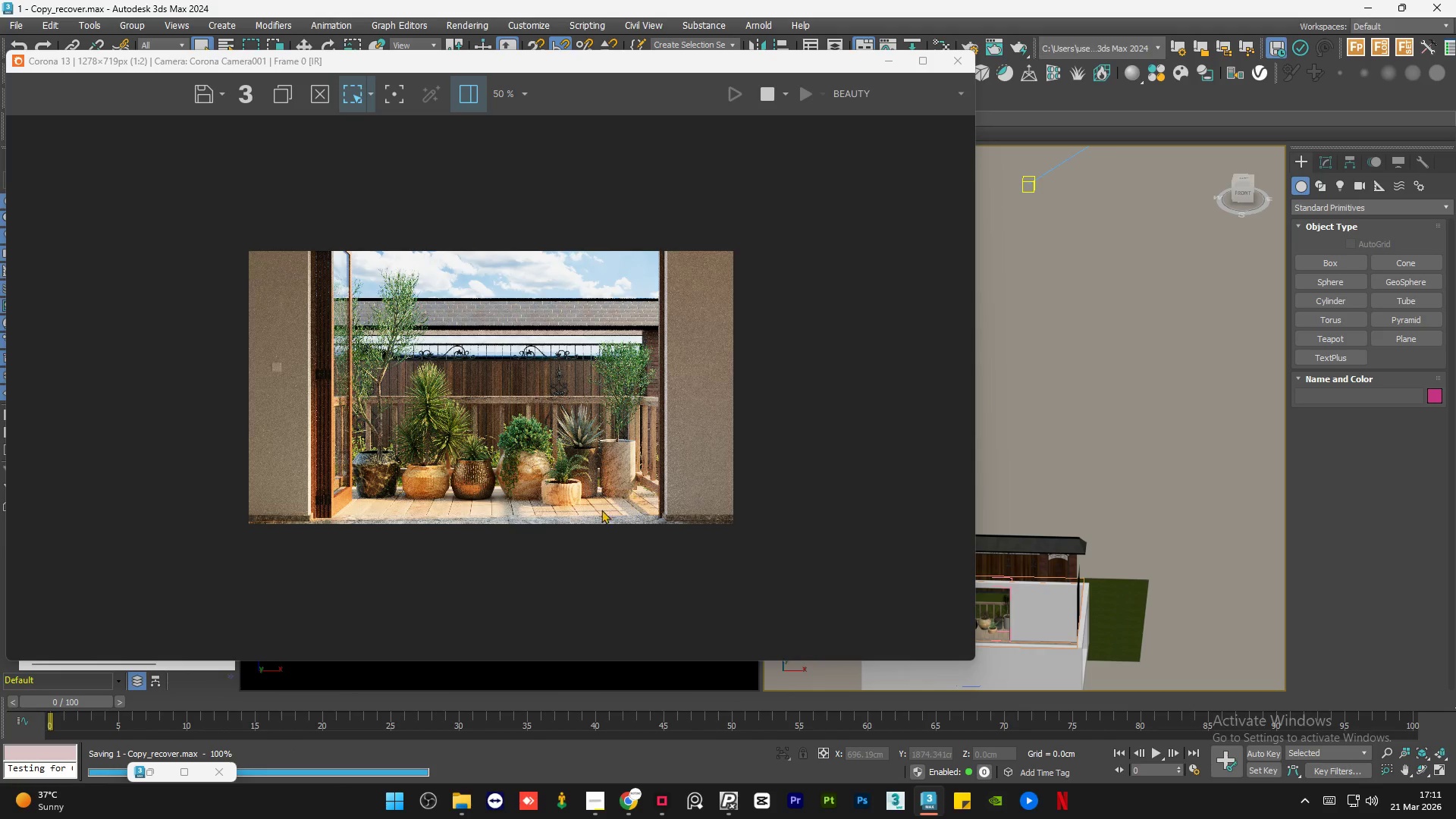 
scroll: coordinate [591, 642], scroll_direction: up, amount: 2.0
 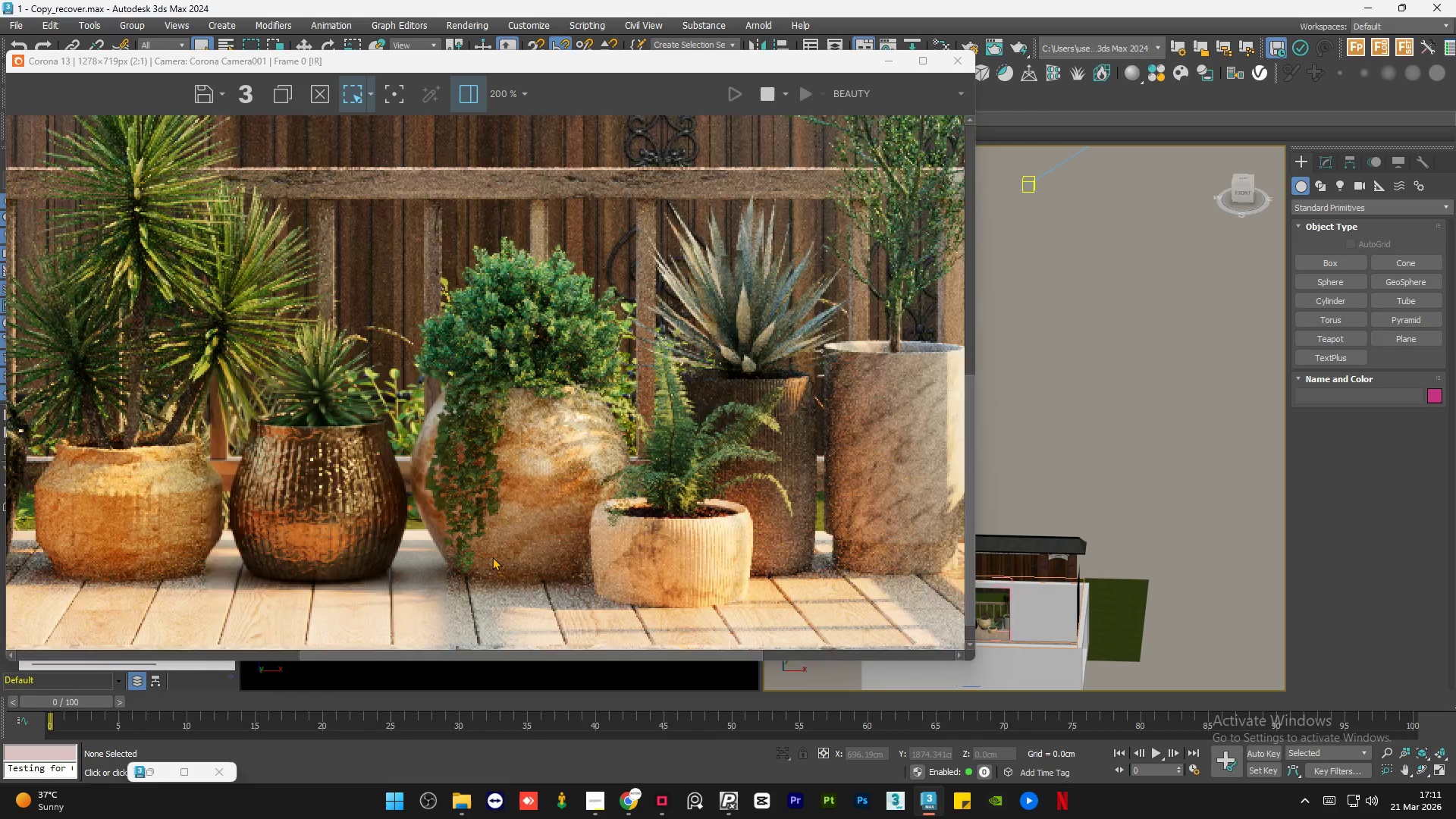 
scroll: coordinate [492, 557], scroll_direction: down, amount: 1.0
 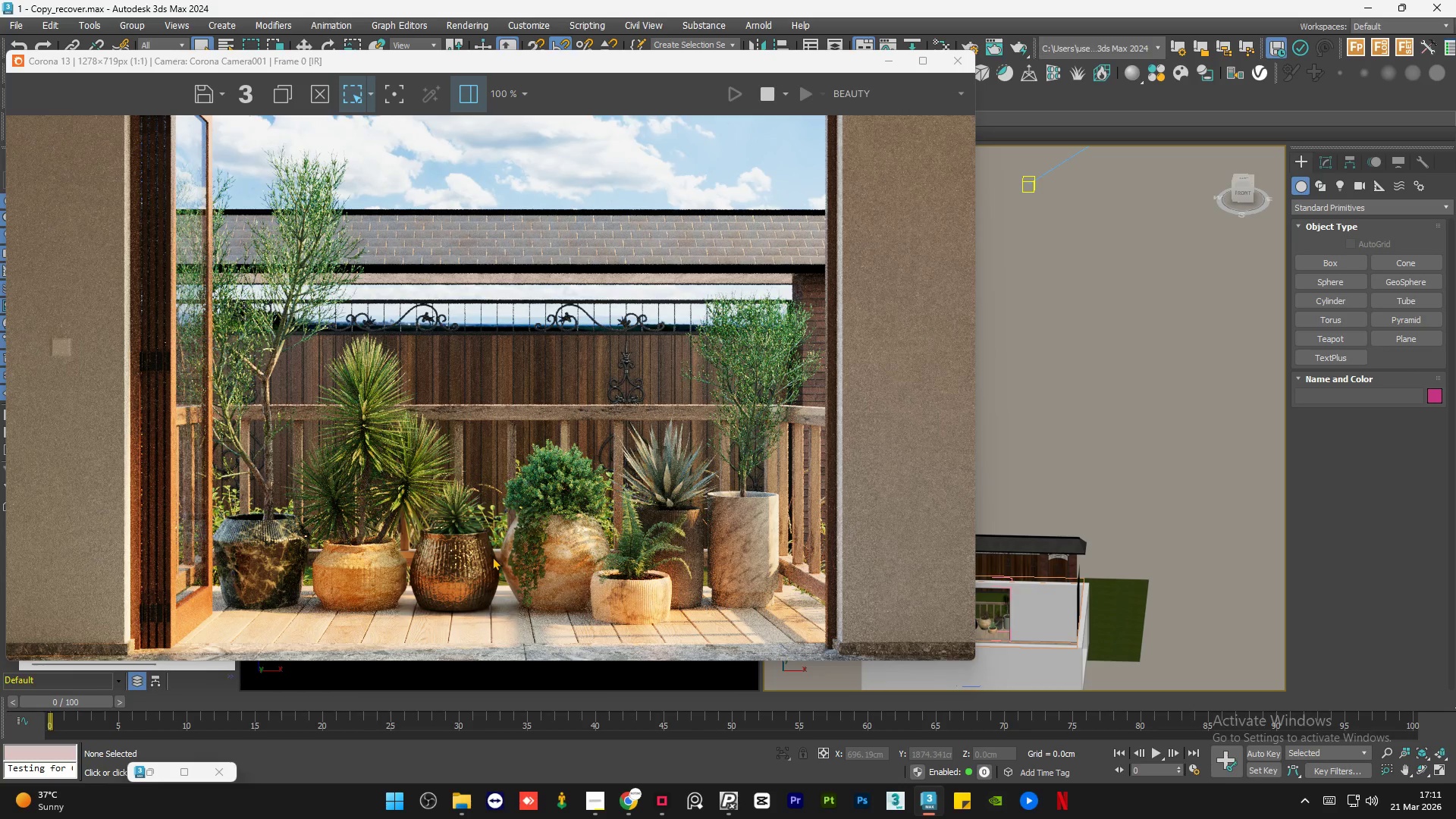 
scroll: coordinate [725, 511], scroll_direction: up, amount: 1.0
 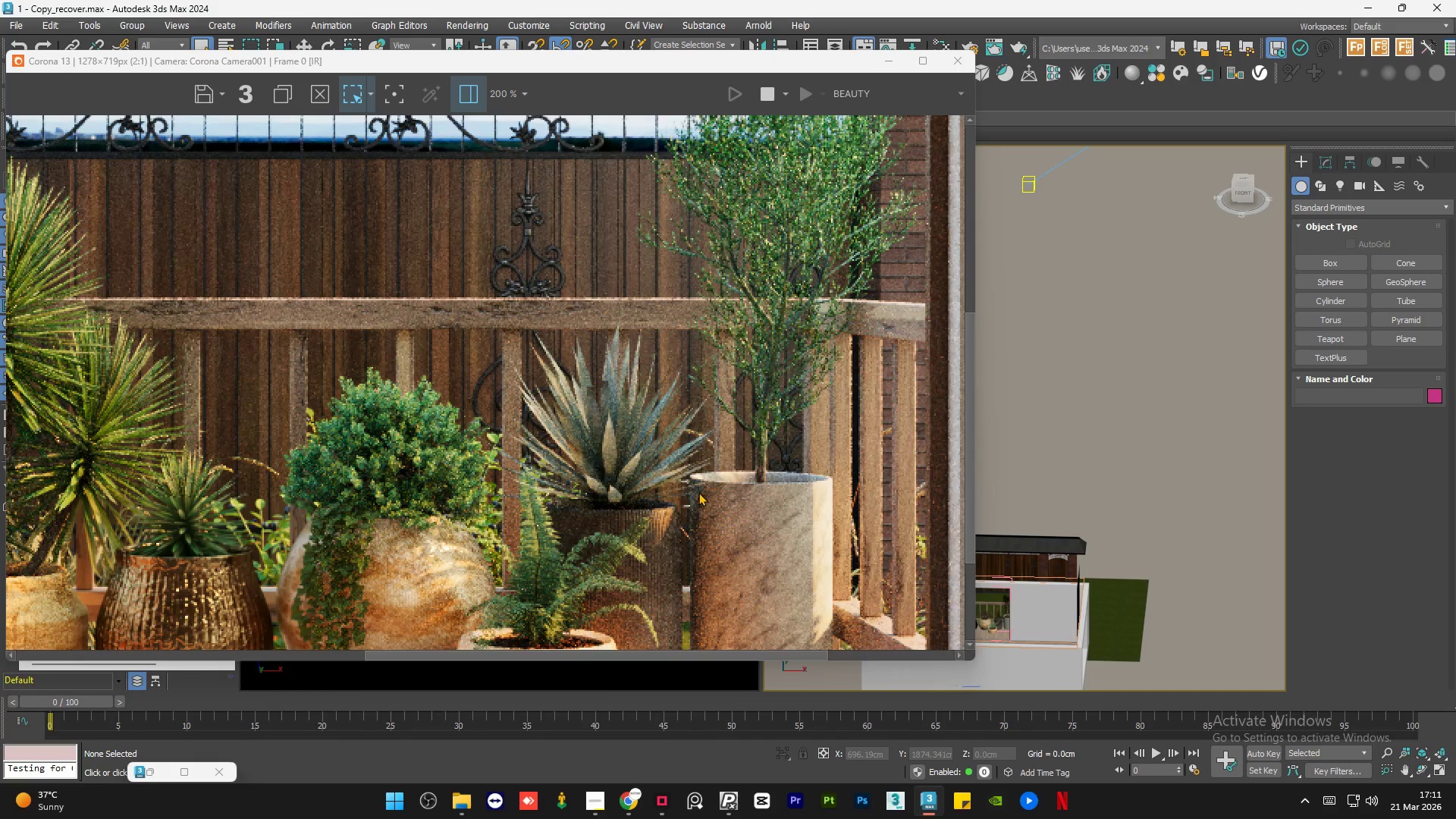 
scroll: coordinate [698, 492], scroll_direction: down, amount: 1.0
 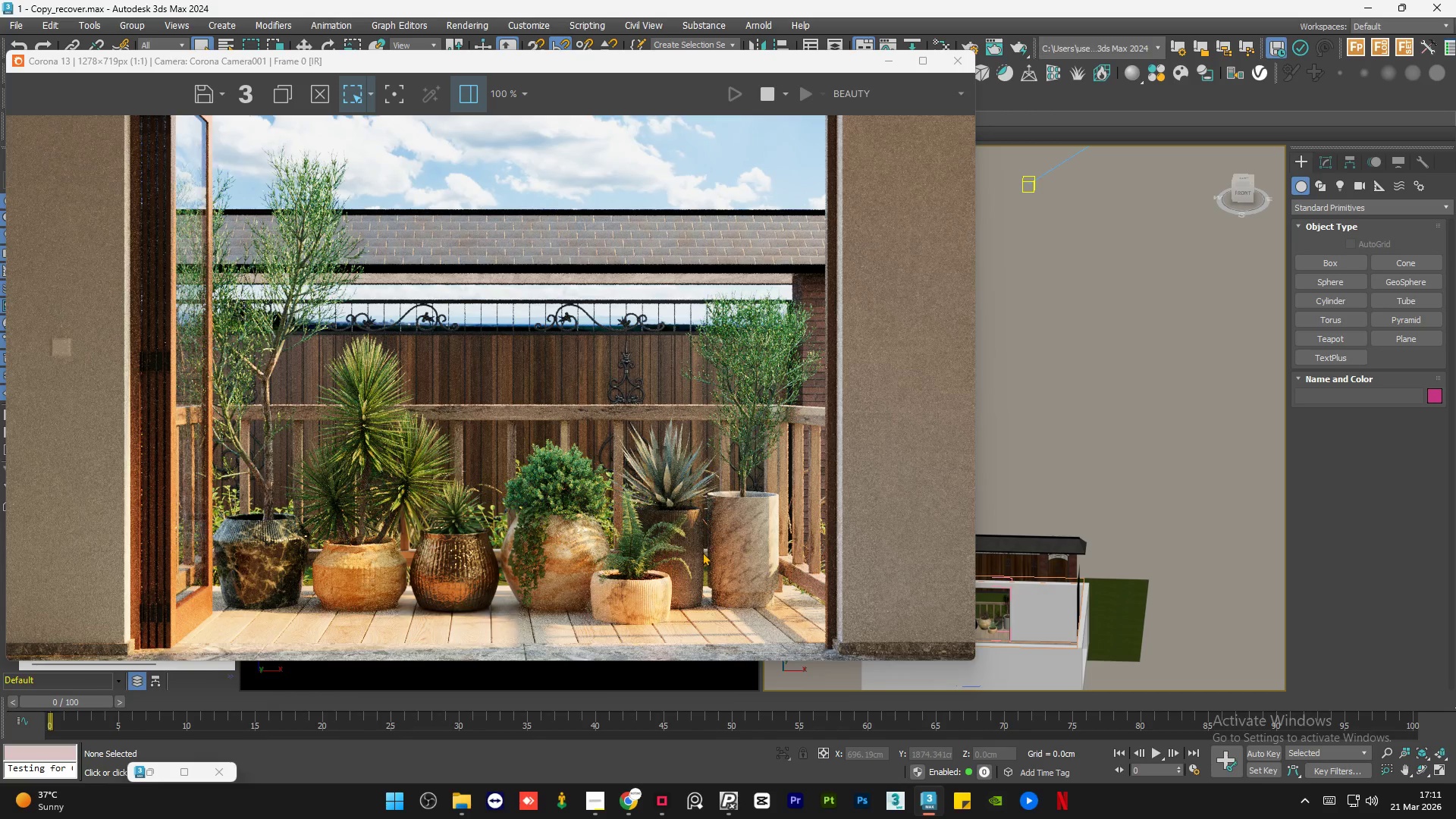 
scroll: coordinate [698, 552], scroll_direction: up, amount: 1.0
 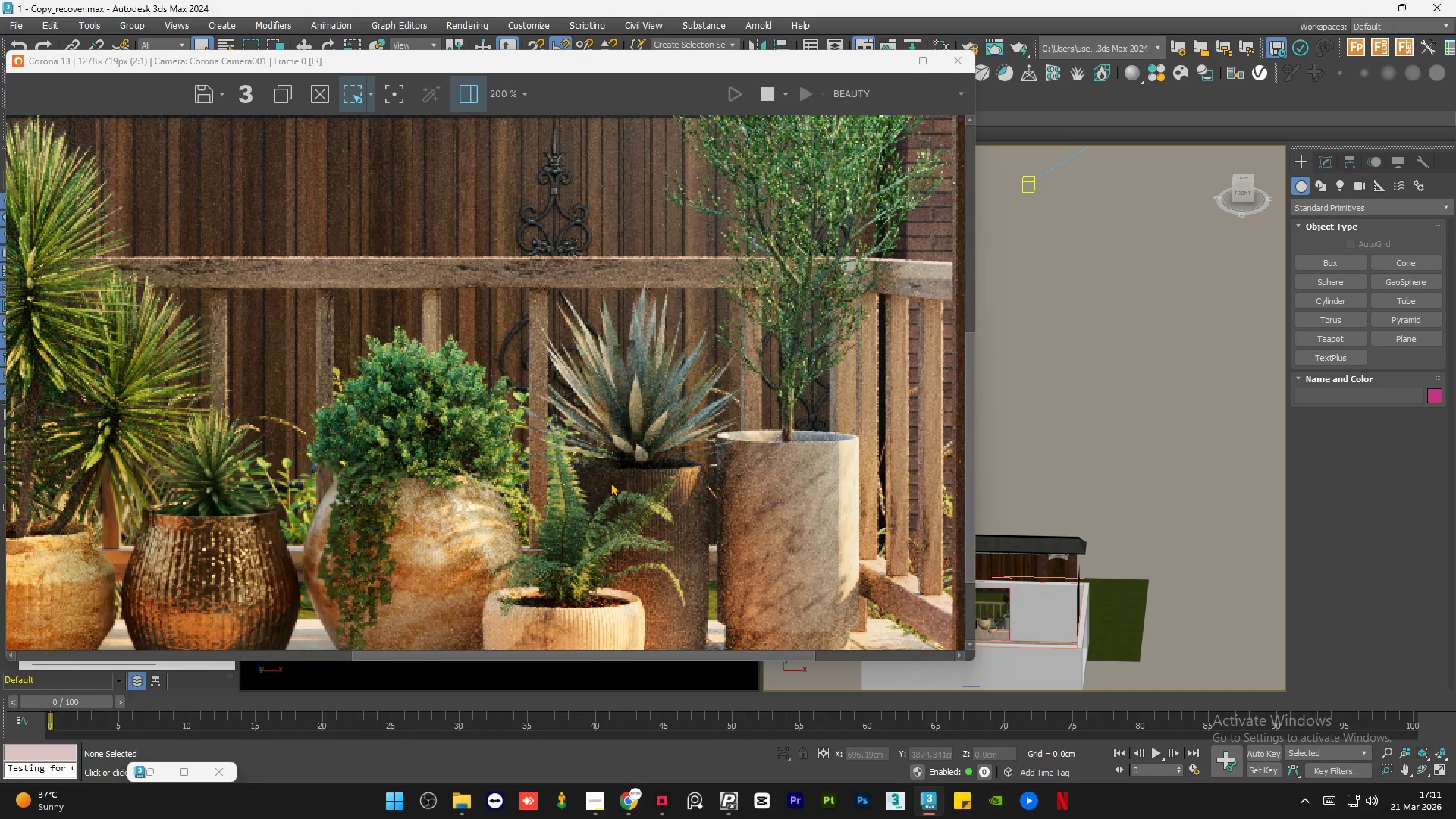 
scroll: coordinate [610, 482], scroll_direction: down, amount: 1.0
 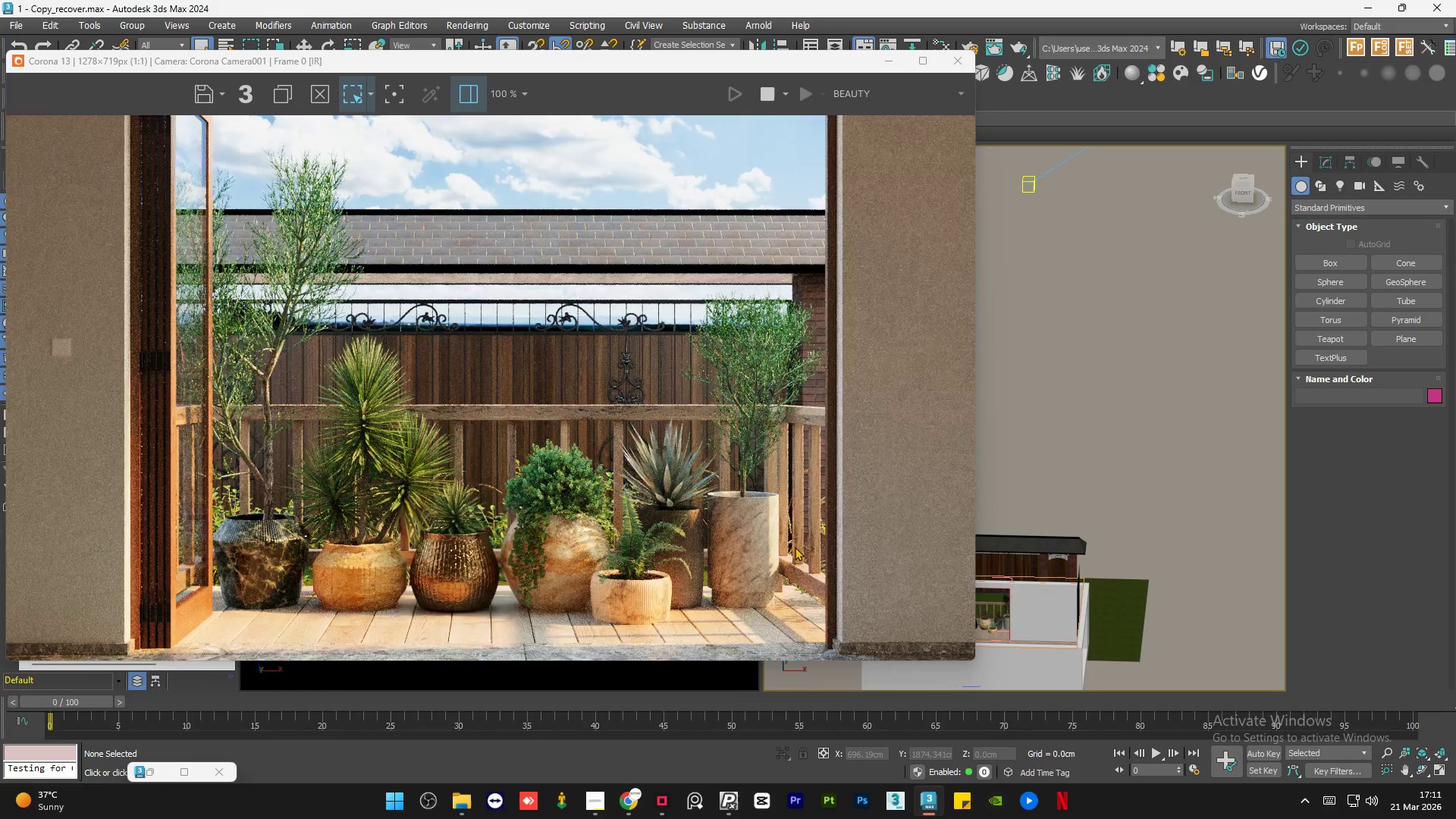 
scroll: coordinate [795, 547], scroll_direction: up, amount: 1.0
 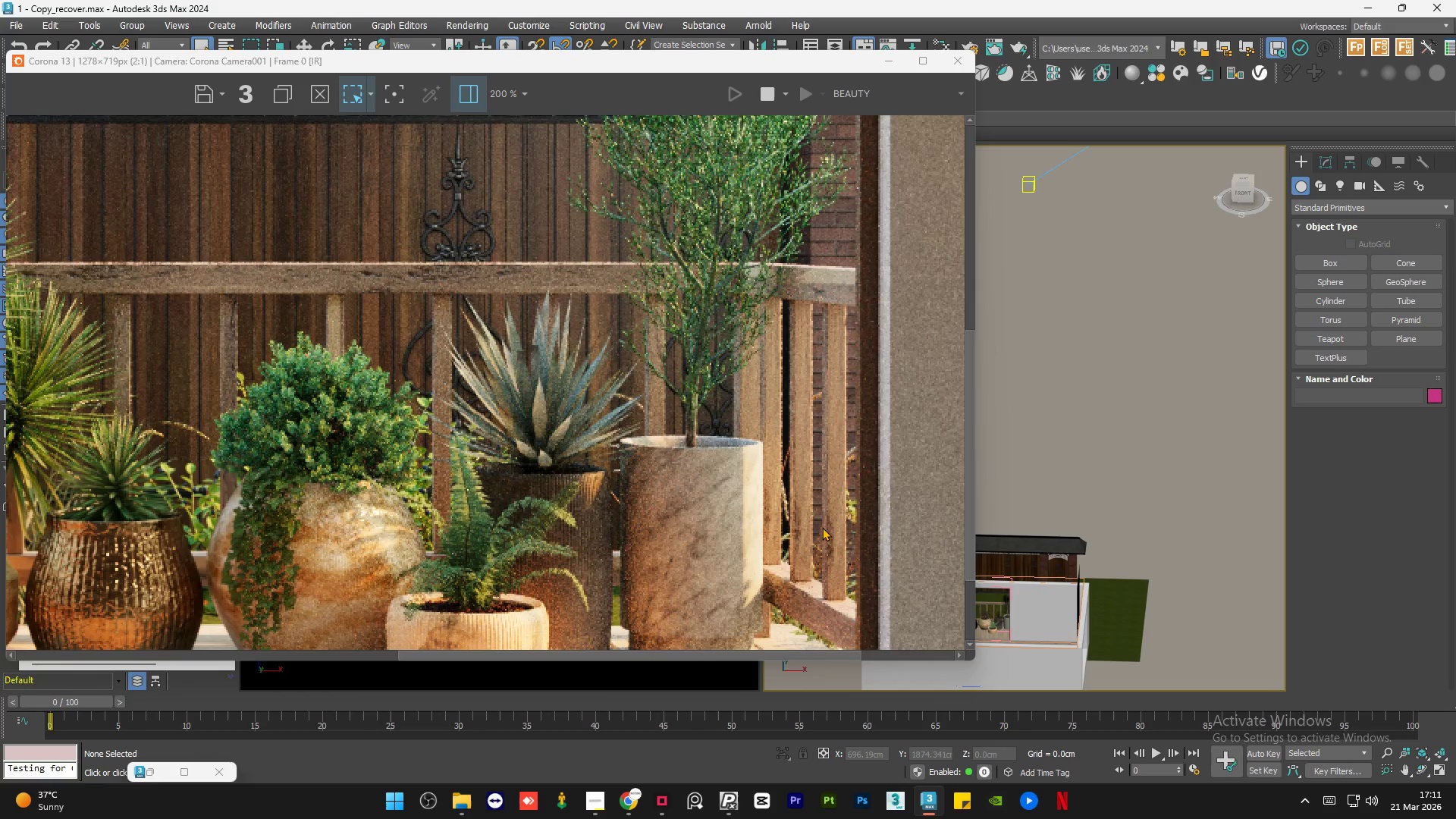 
scroll: coordinate [765, 526], scroll_direction: down, amount: 2.0
 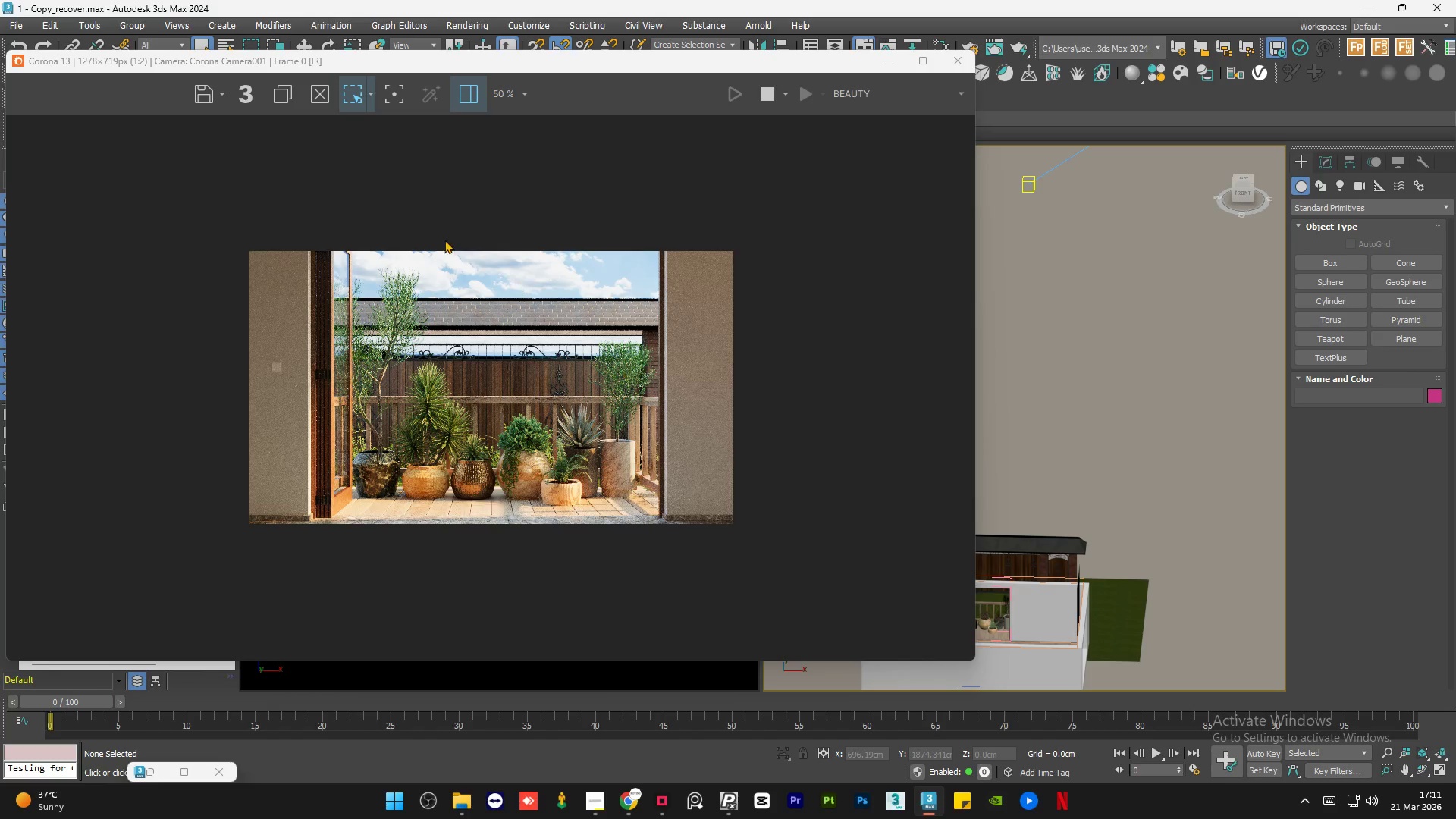 
scroll: coordinate [439, 240], scroll_direction: up, amount: 1.0
 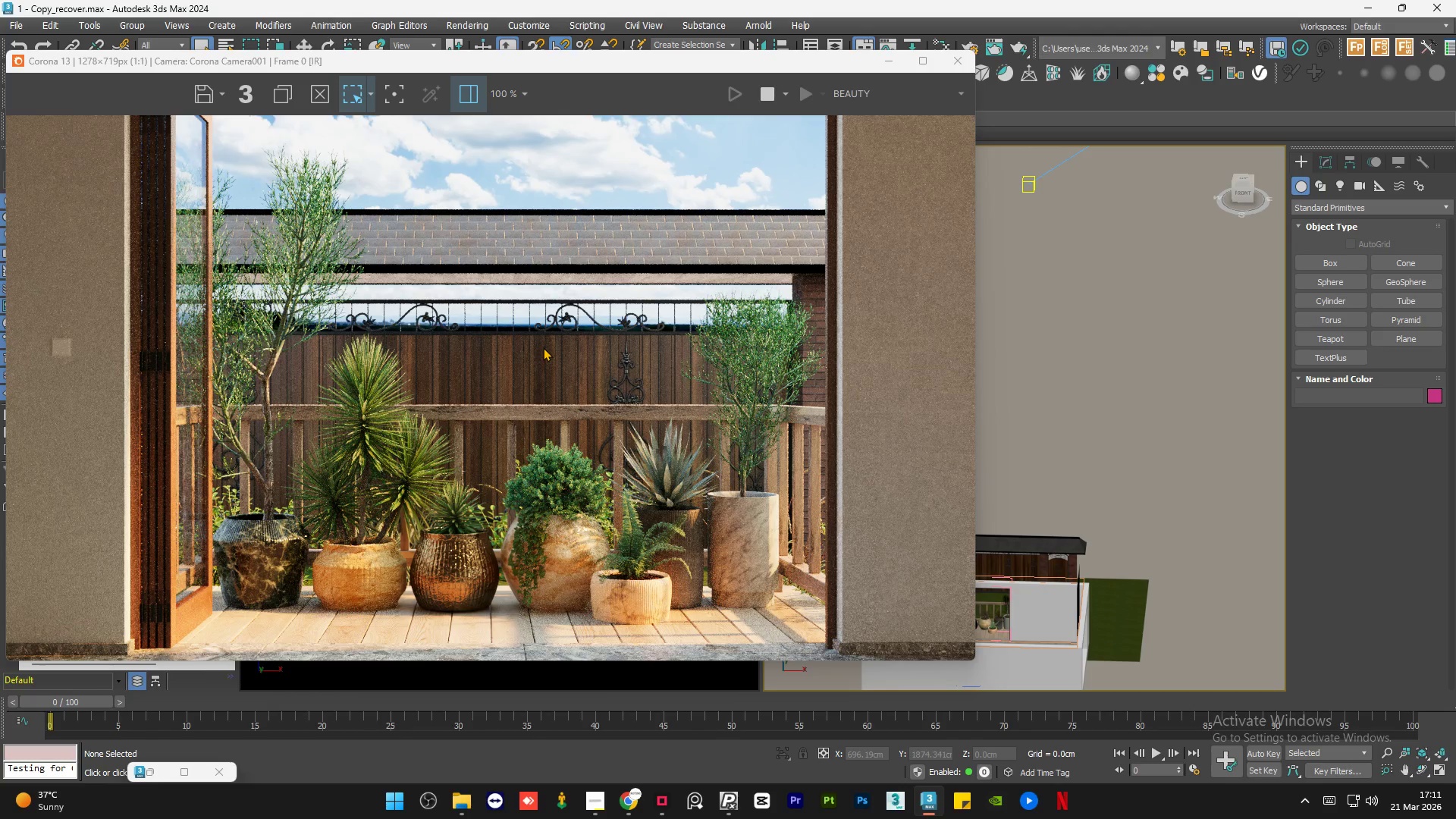 
scroll: coordinate [543, 347], scroll_direction: down, amount: 1.0
 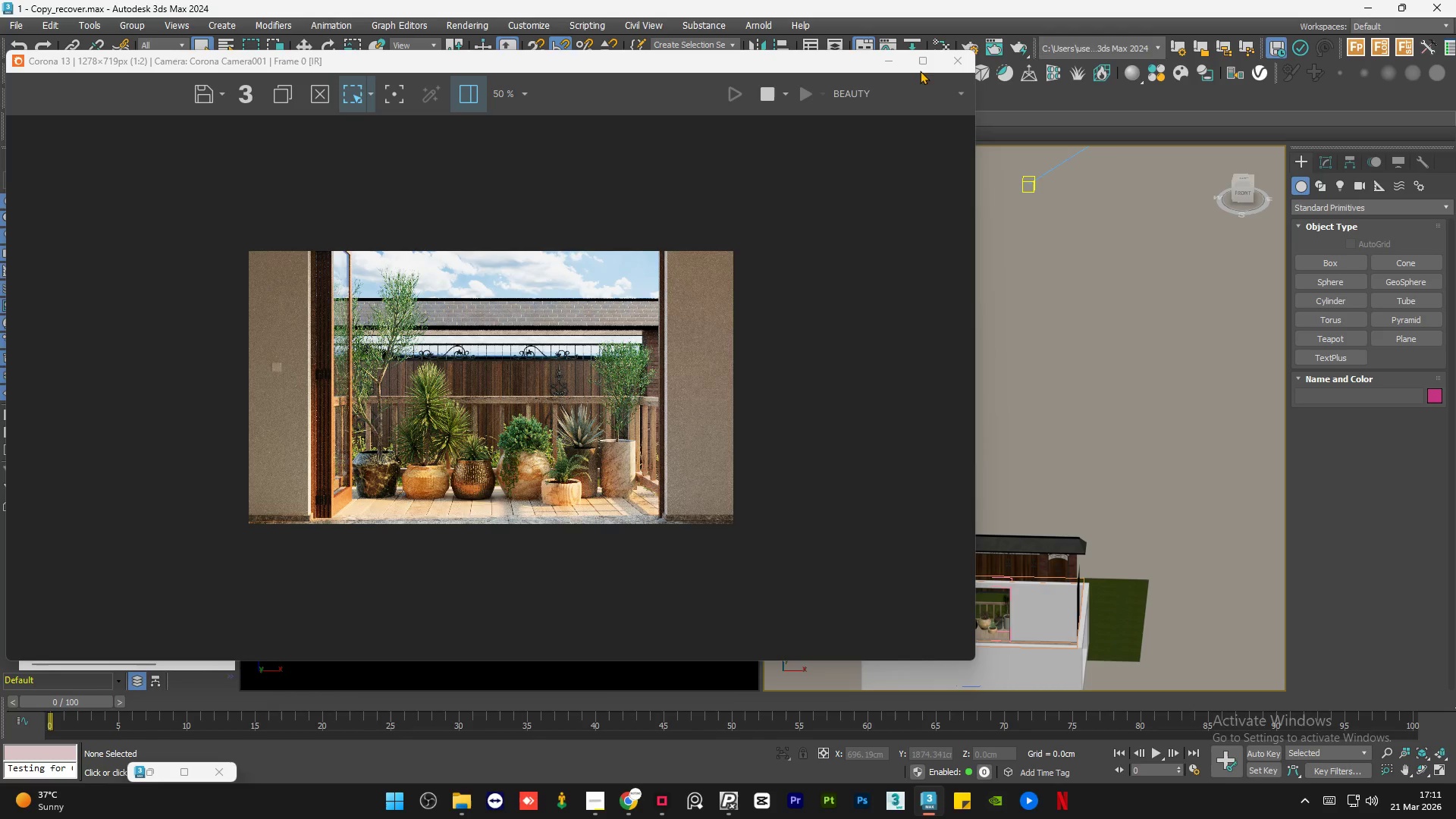 
left_click([923, 64])
 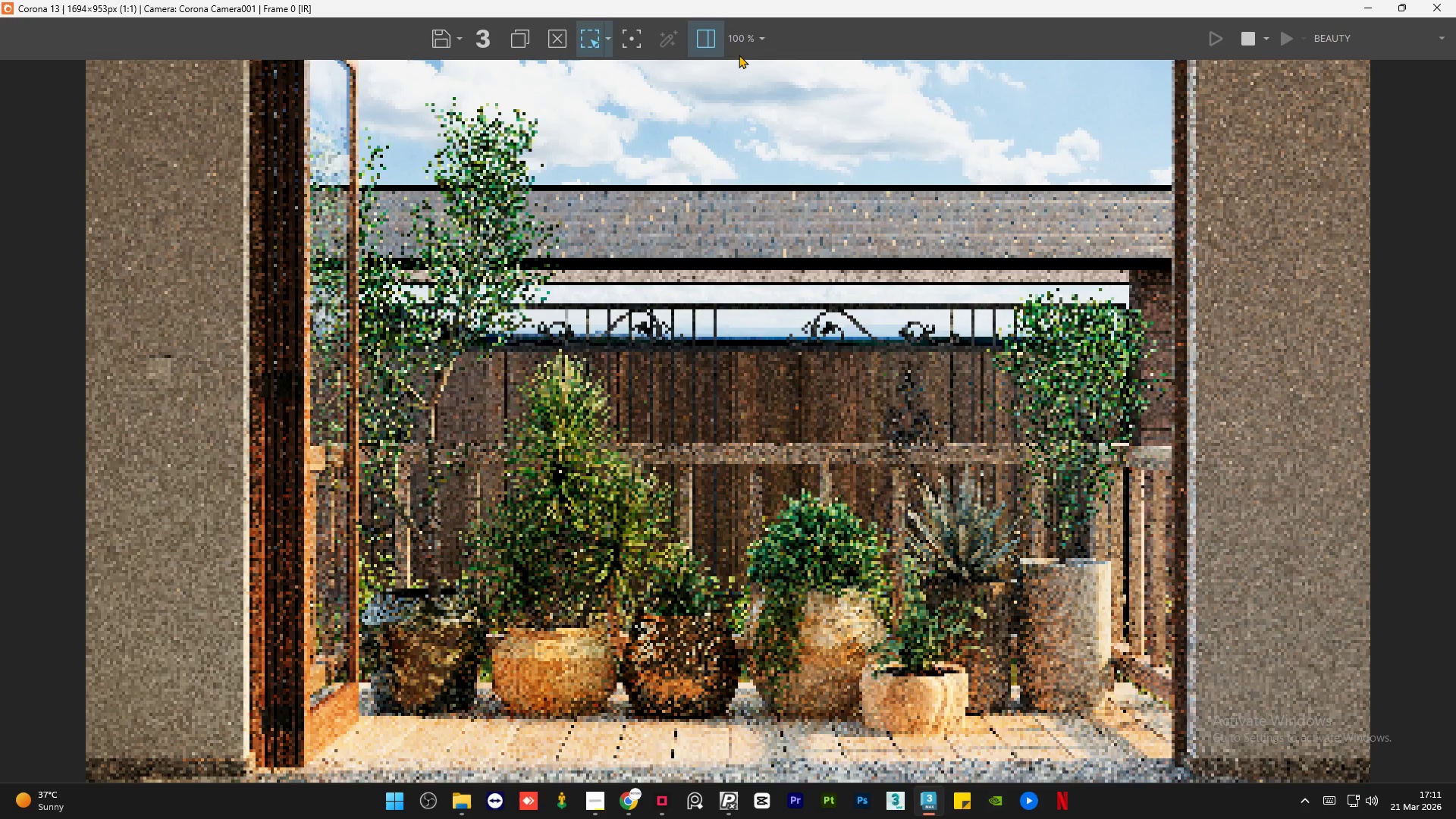 
left_click([702, 35])
 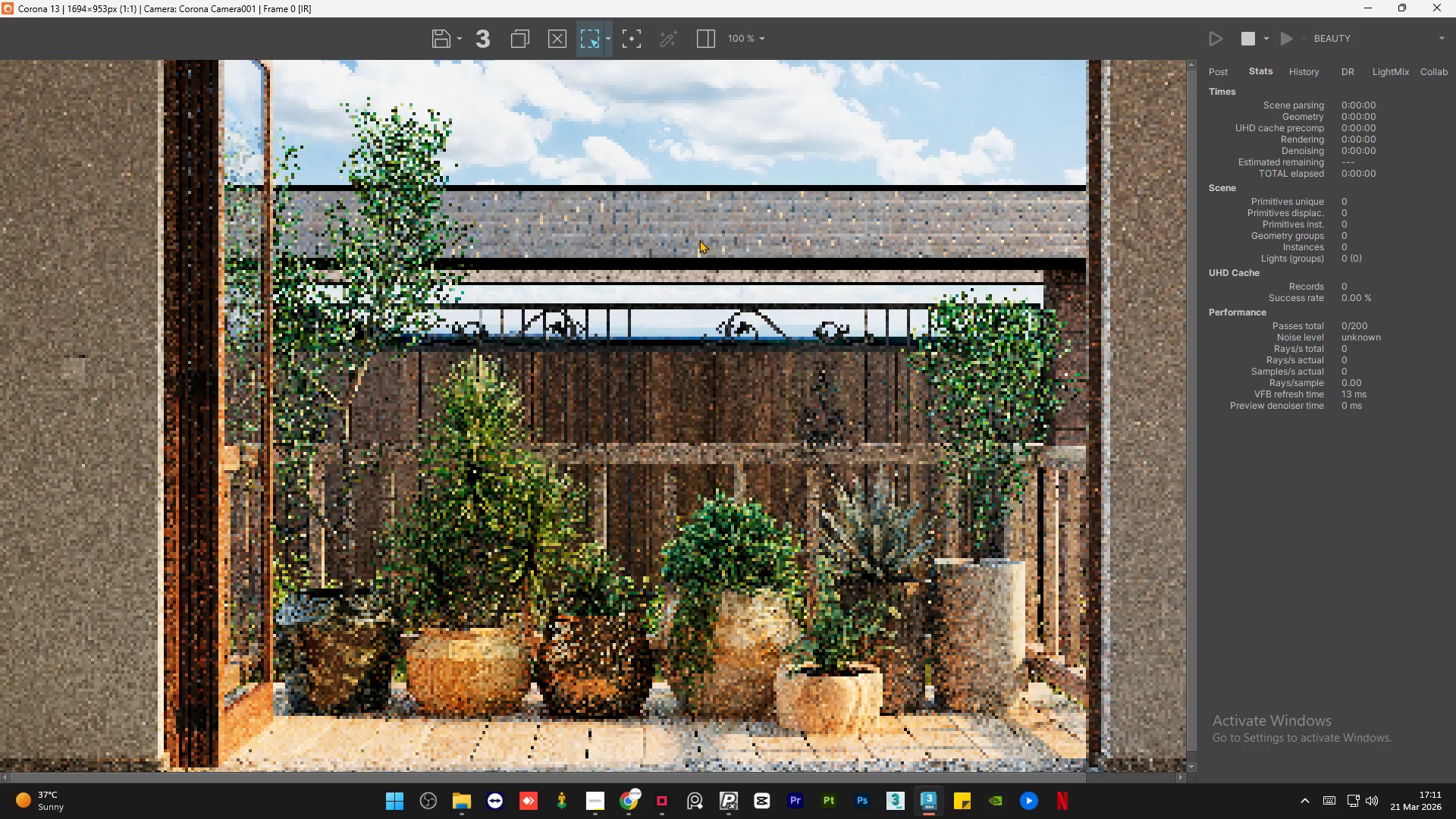 
scroll: coordinate [687, 264], scroll_direction: down, amount: 1.0
 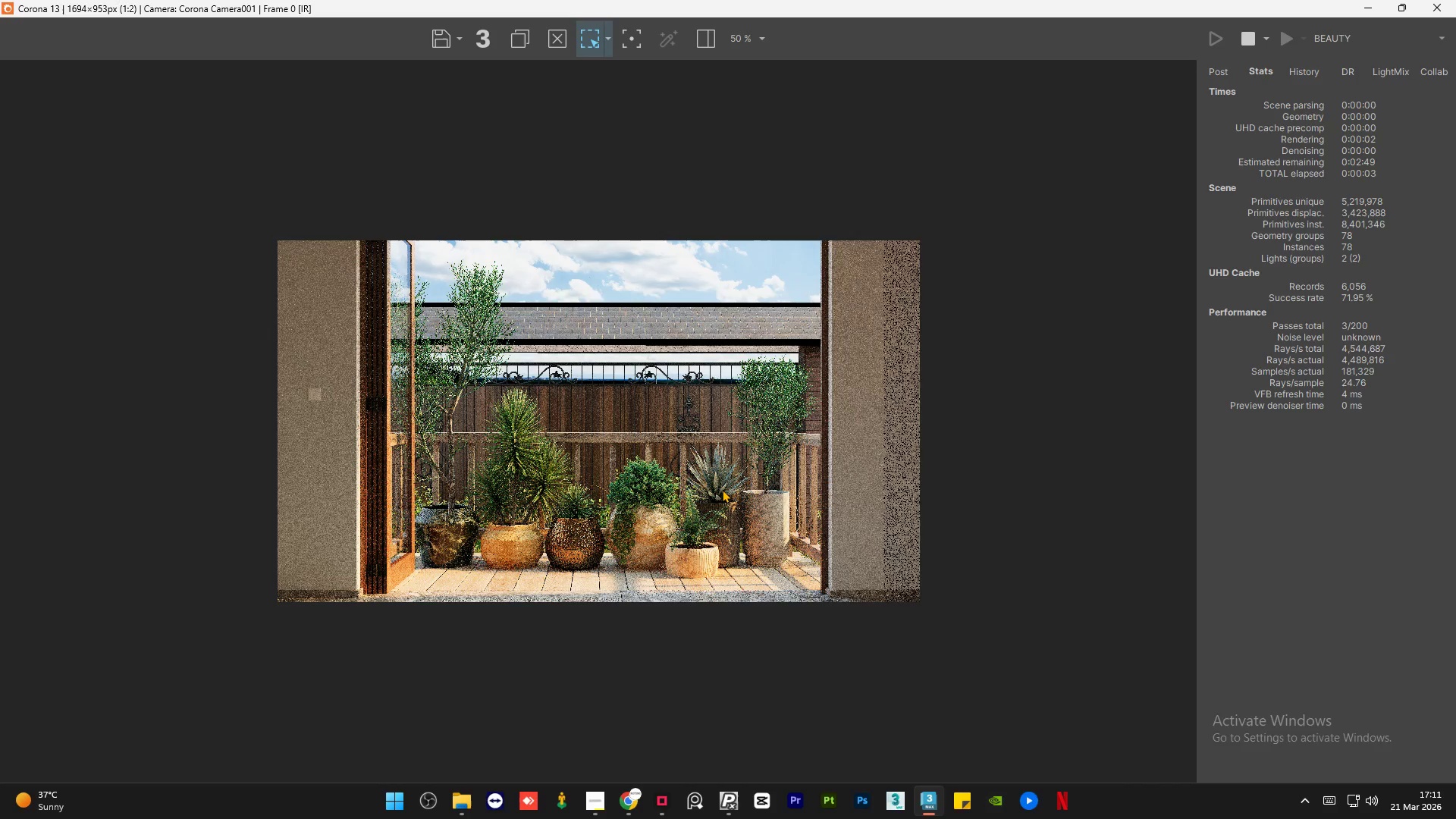 
scroll: coordinate [722, 489], scroll_direction: up, amount: 1.0
 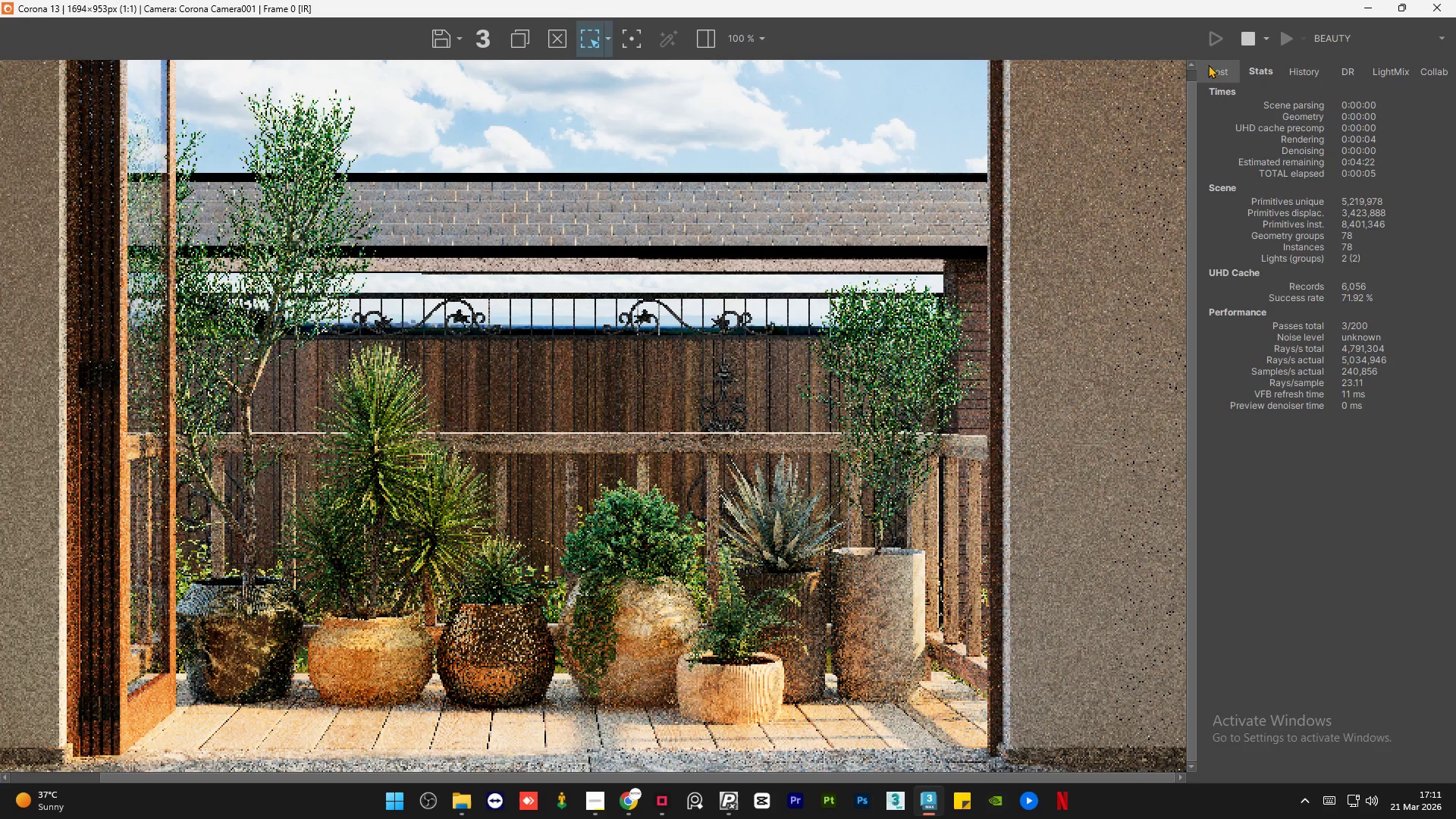 
left_click([1223, 71])
 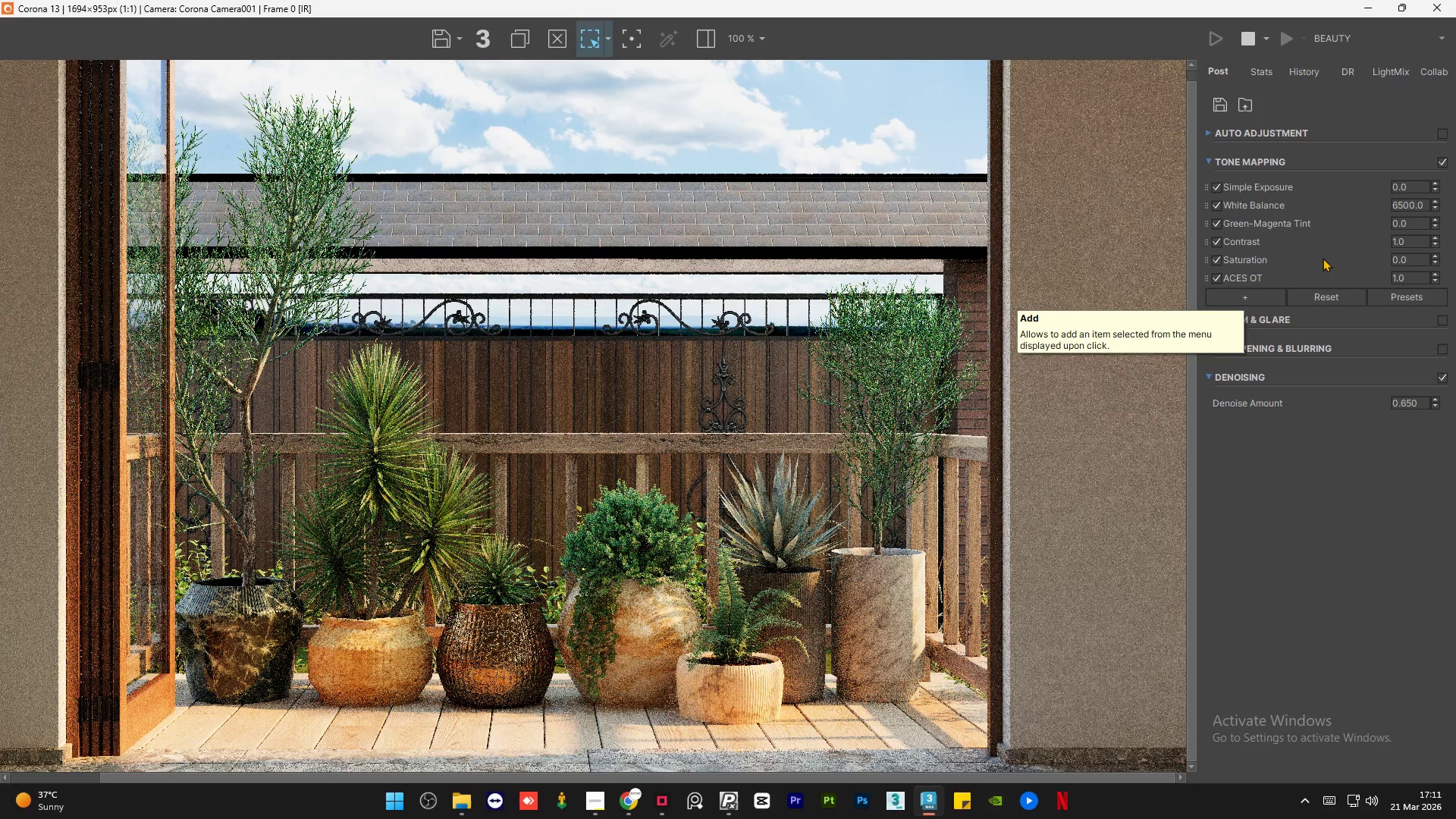 
double_click([1423, 240])
 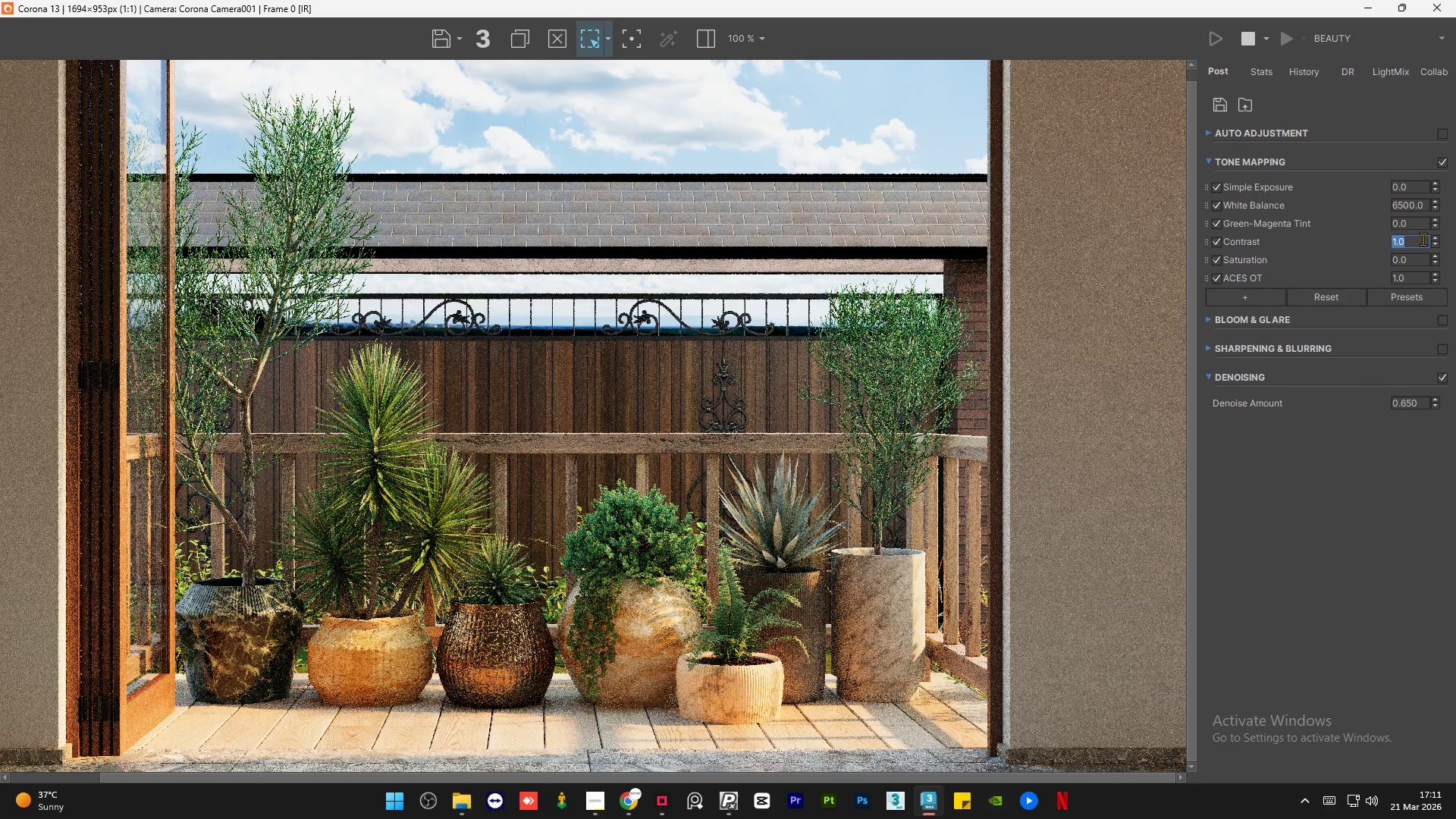 
key(Numpad2)
 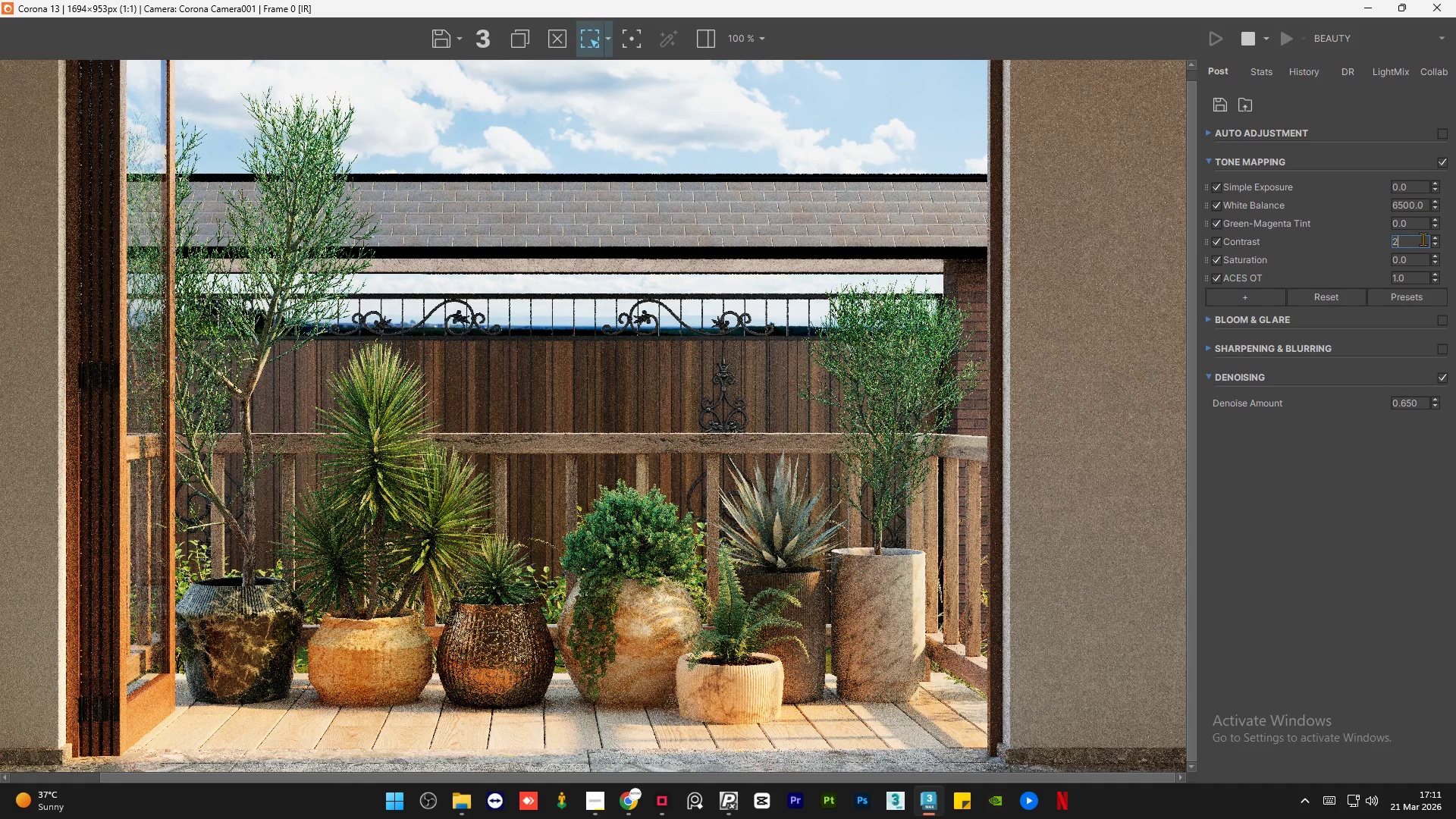 
key(NumpadEnter)
 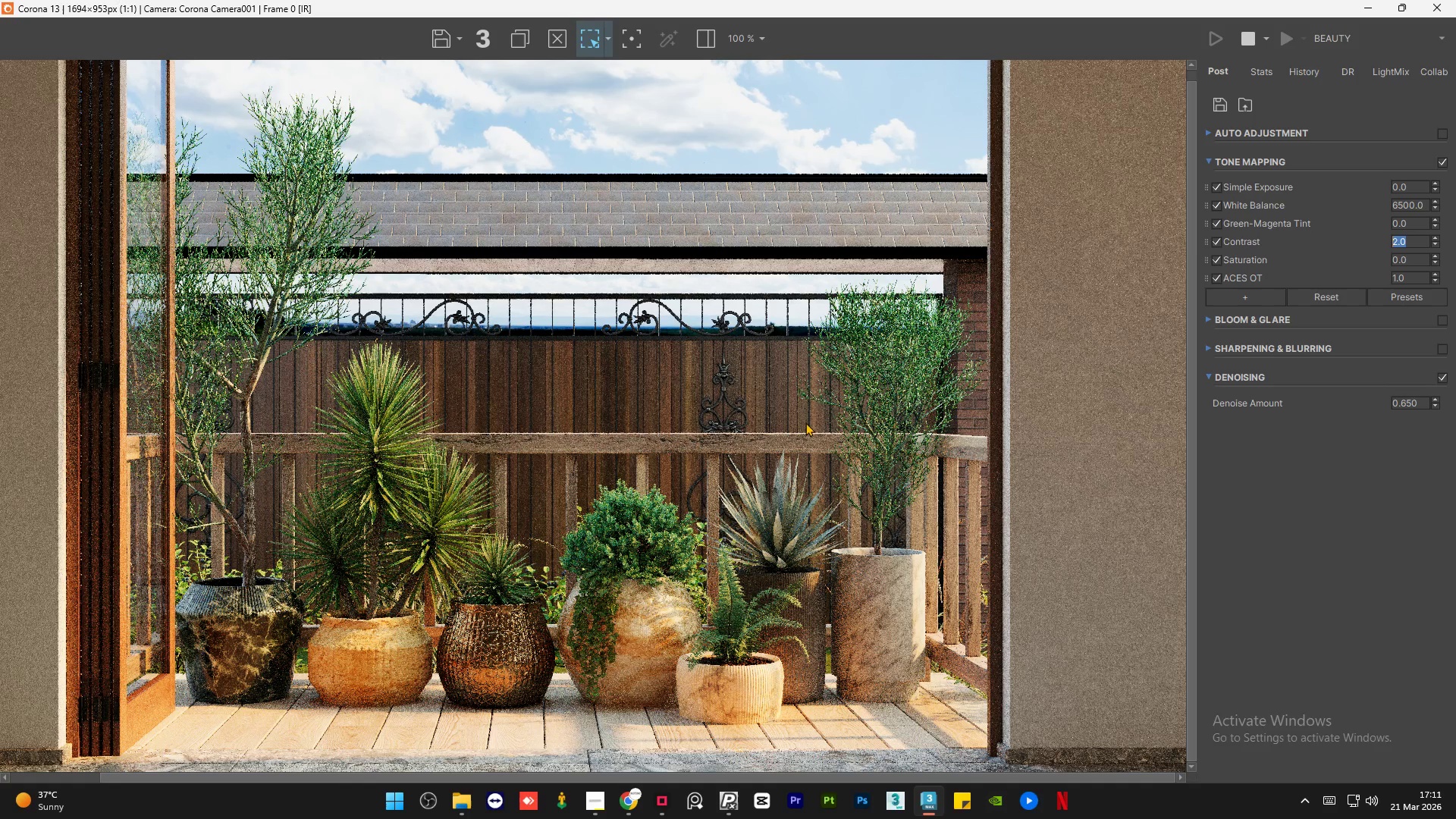 
scroll: coordinate [701, 448], scroll_direction: down, amount: 1.0
 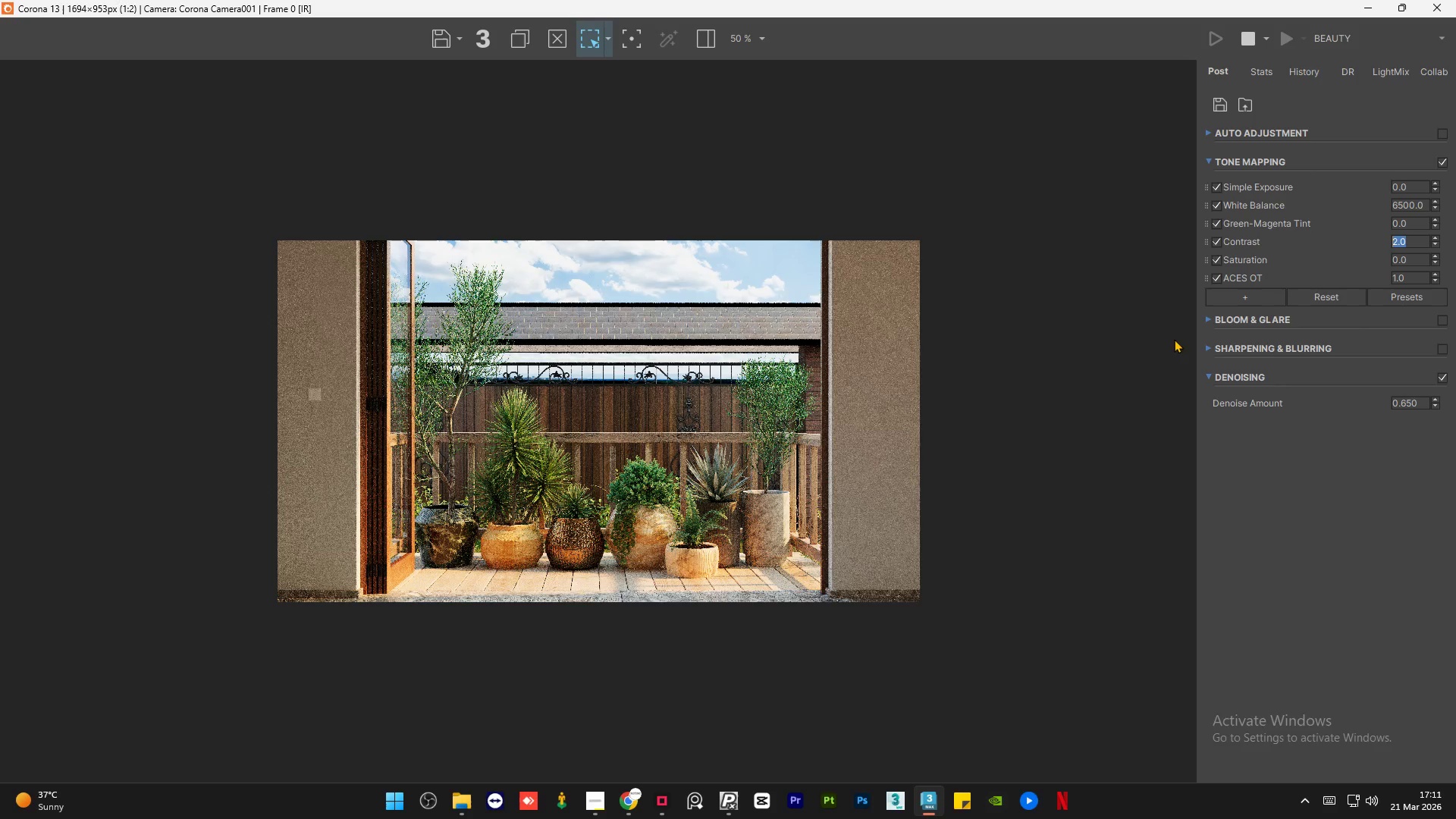 
key(Numpad1)
 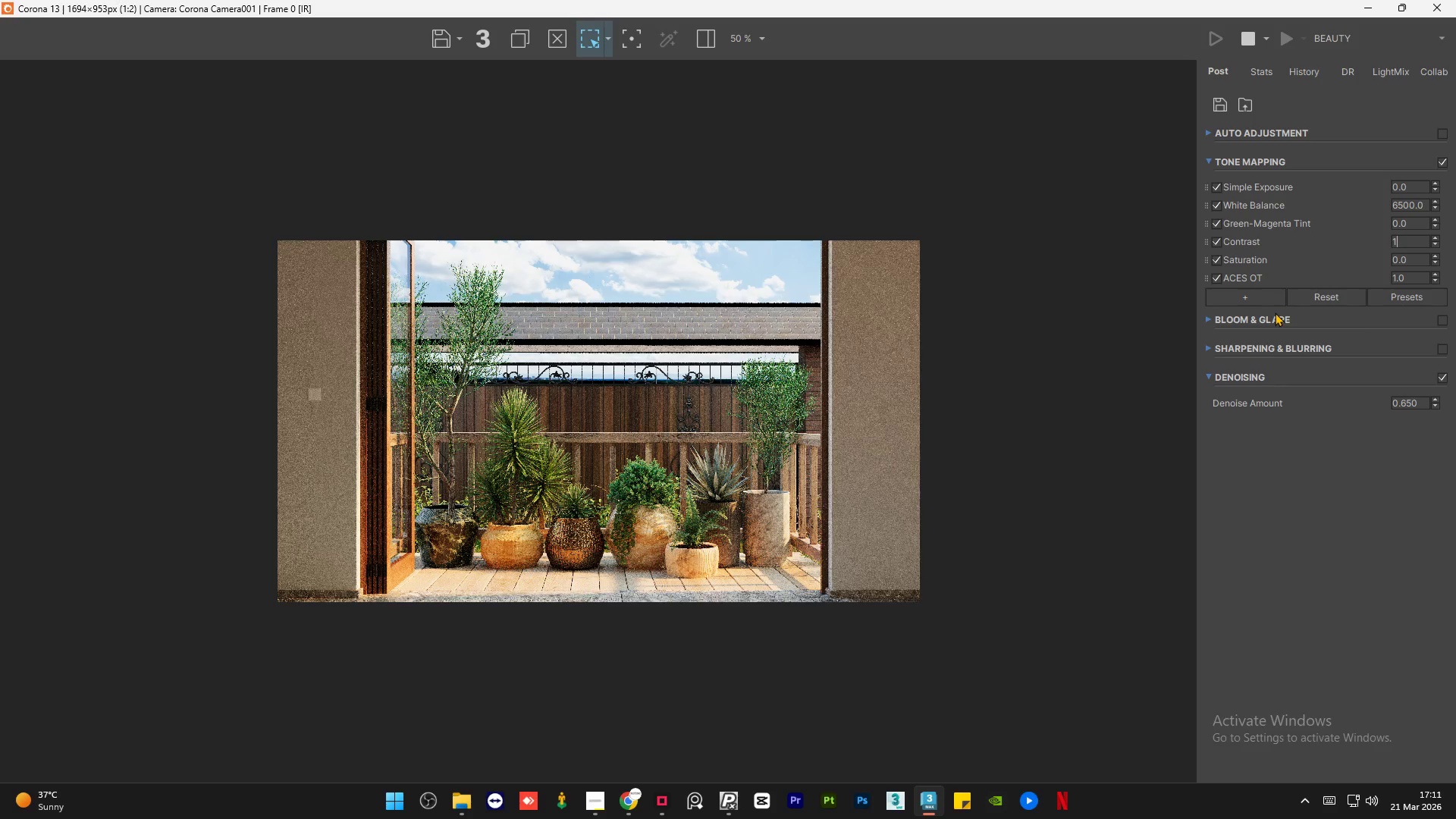 
key(NumpadEnter)
 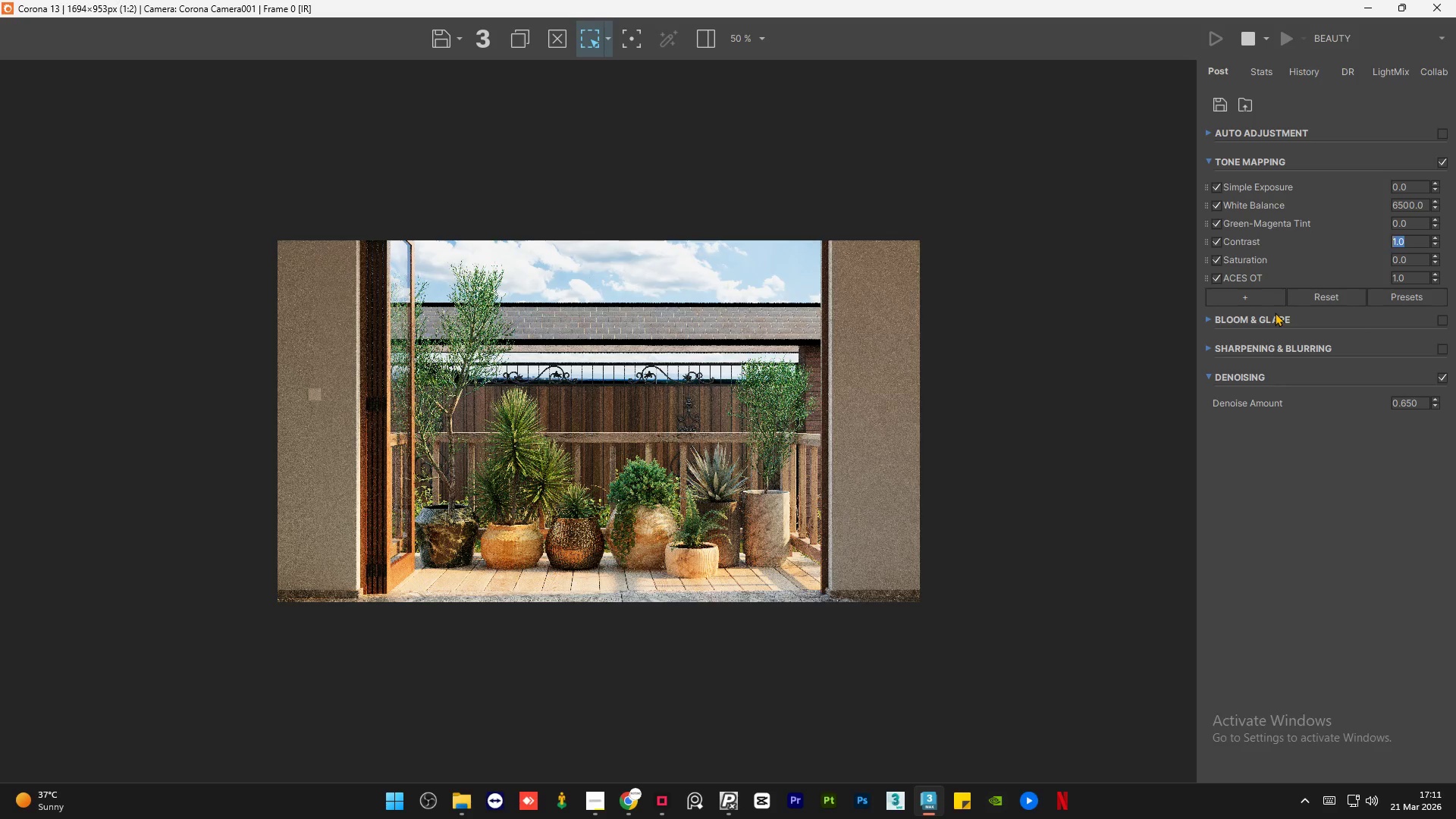 
key(Numpad2)
 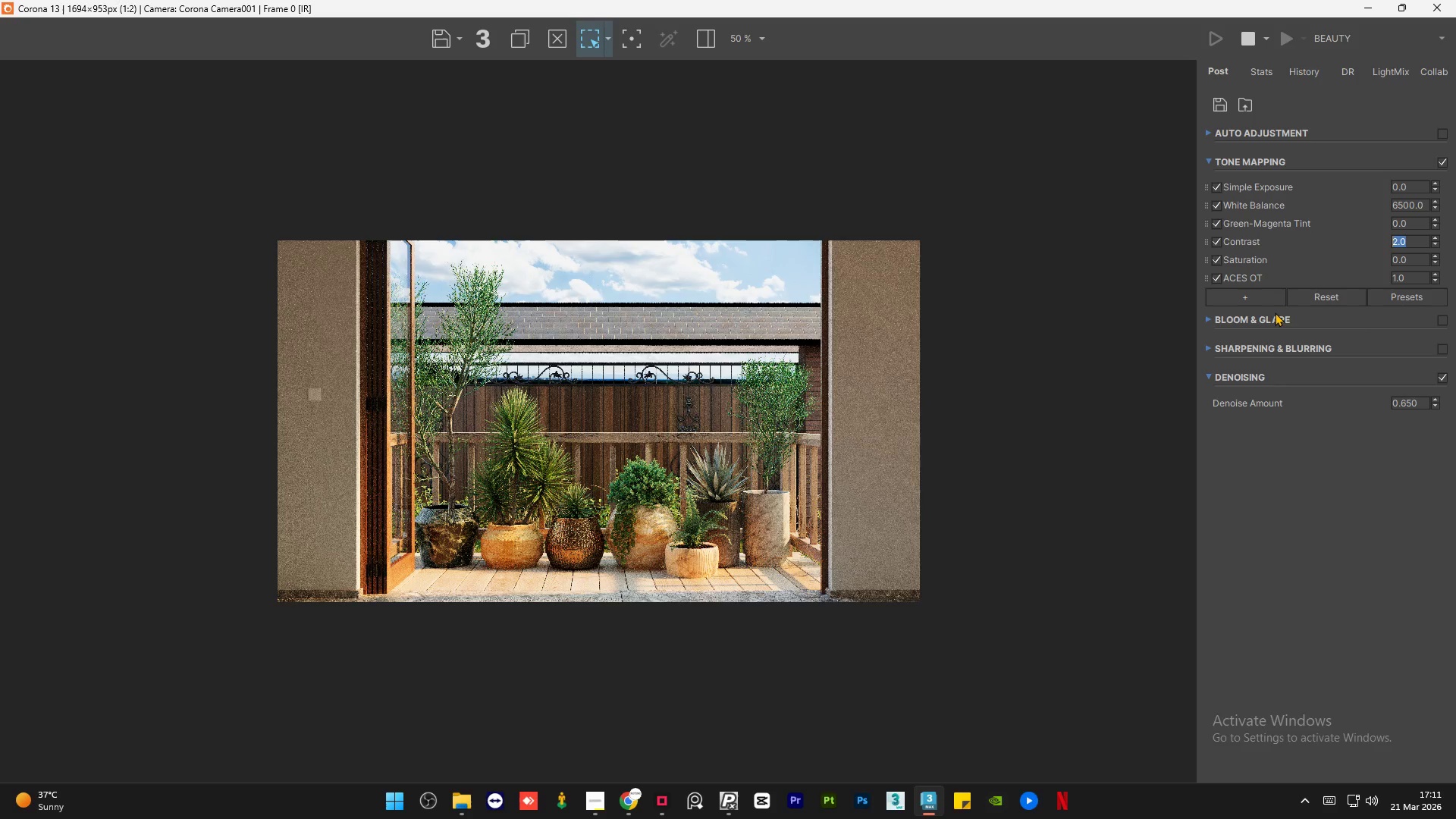 
key(NumpadEnter)
 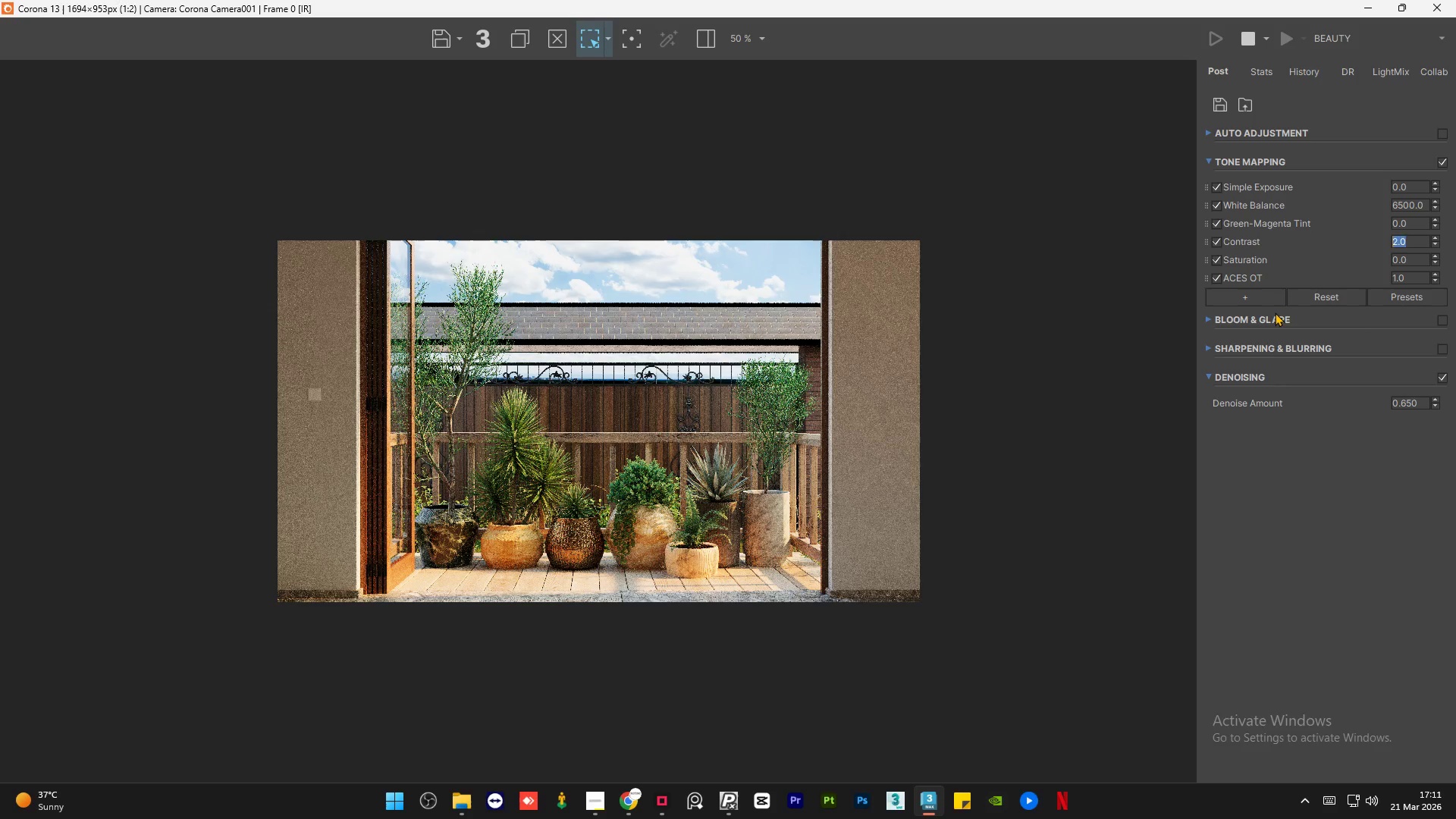 
key(Numpad1)
 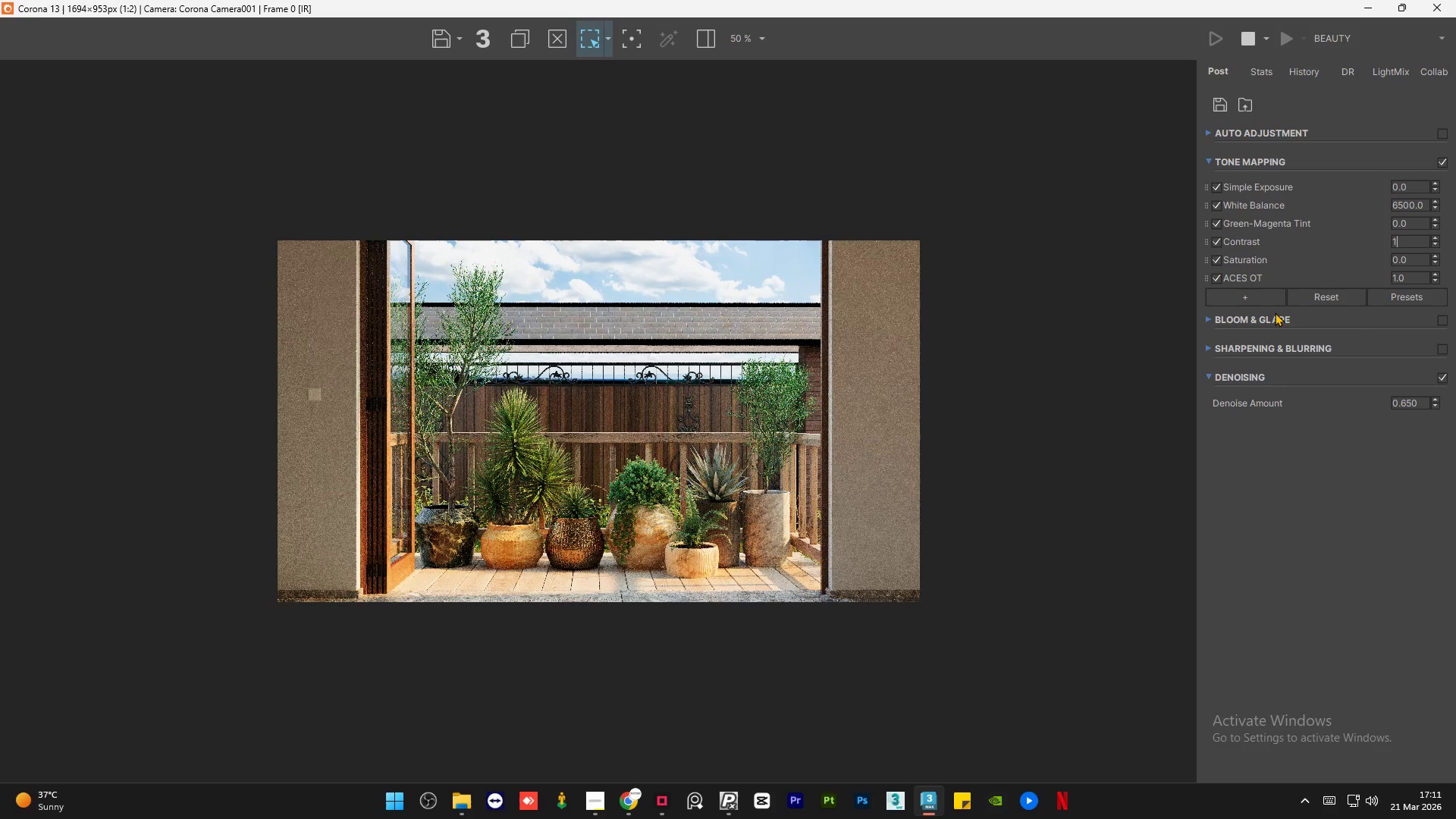 
key(NumpadEnter)
 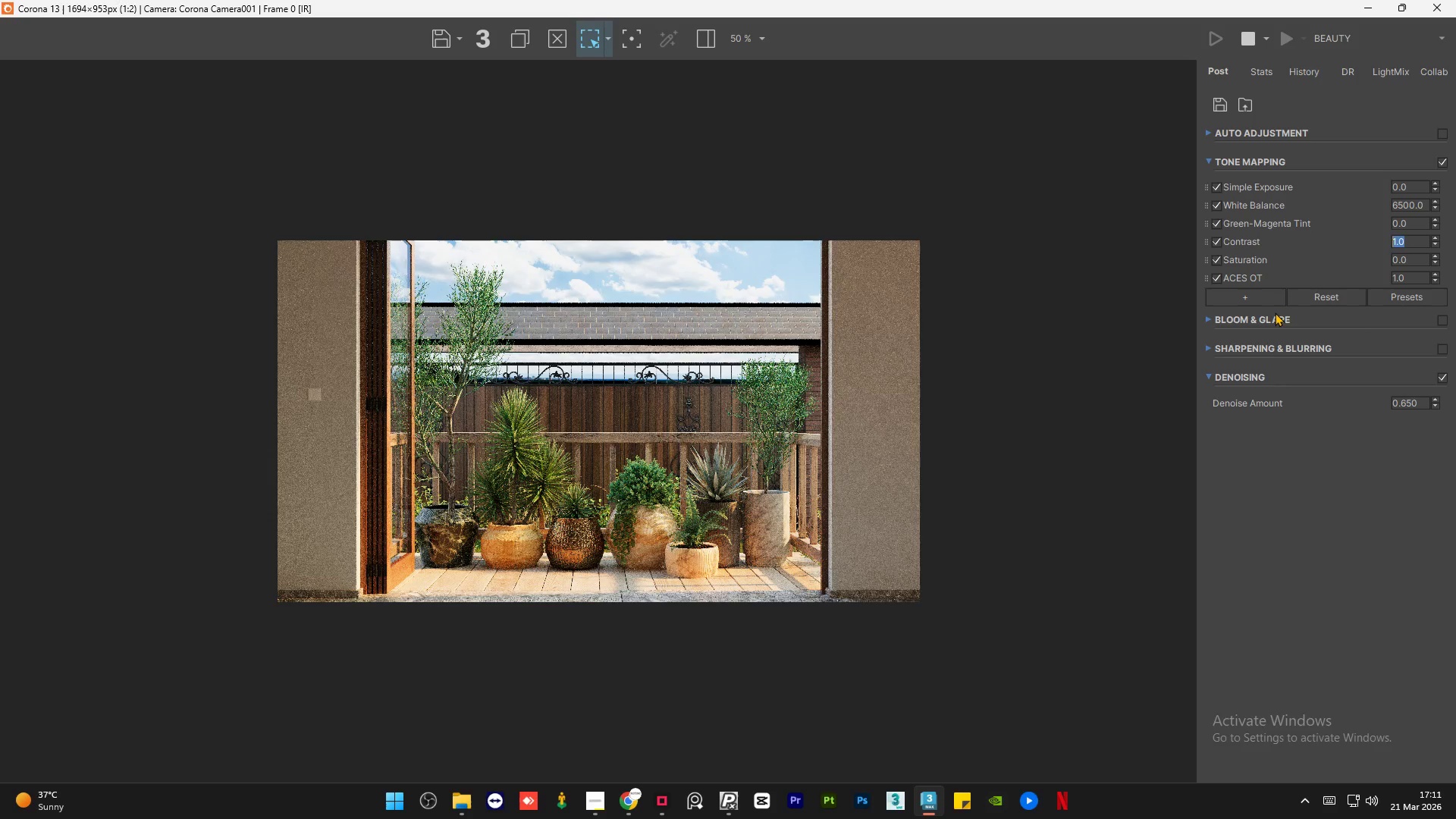 
key(Numpad1)
 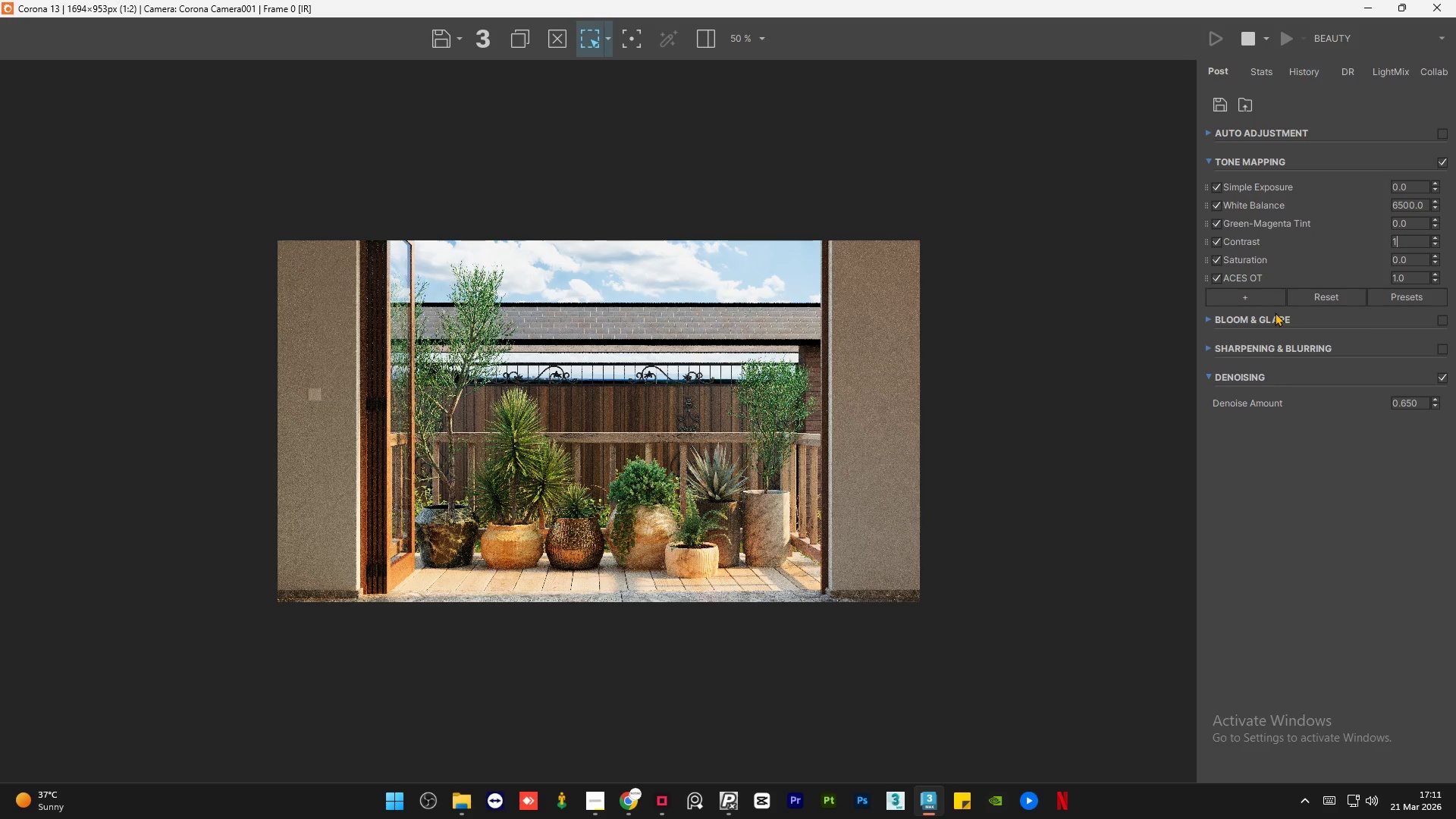 
key(Numpad0)
 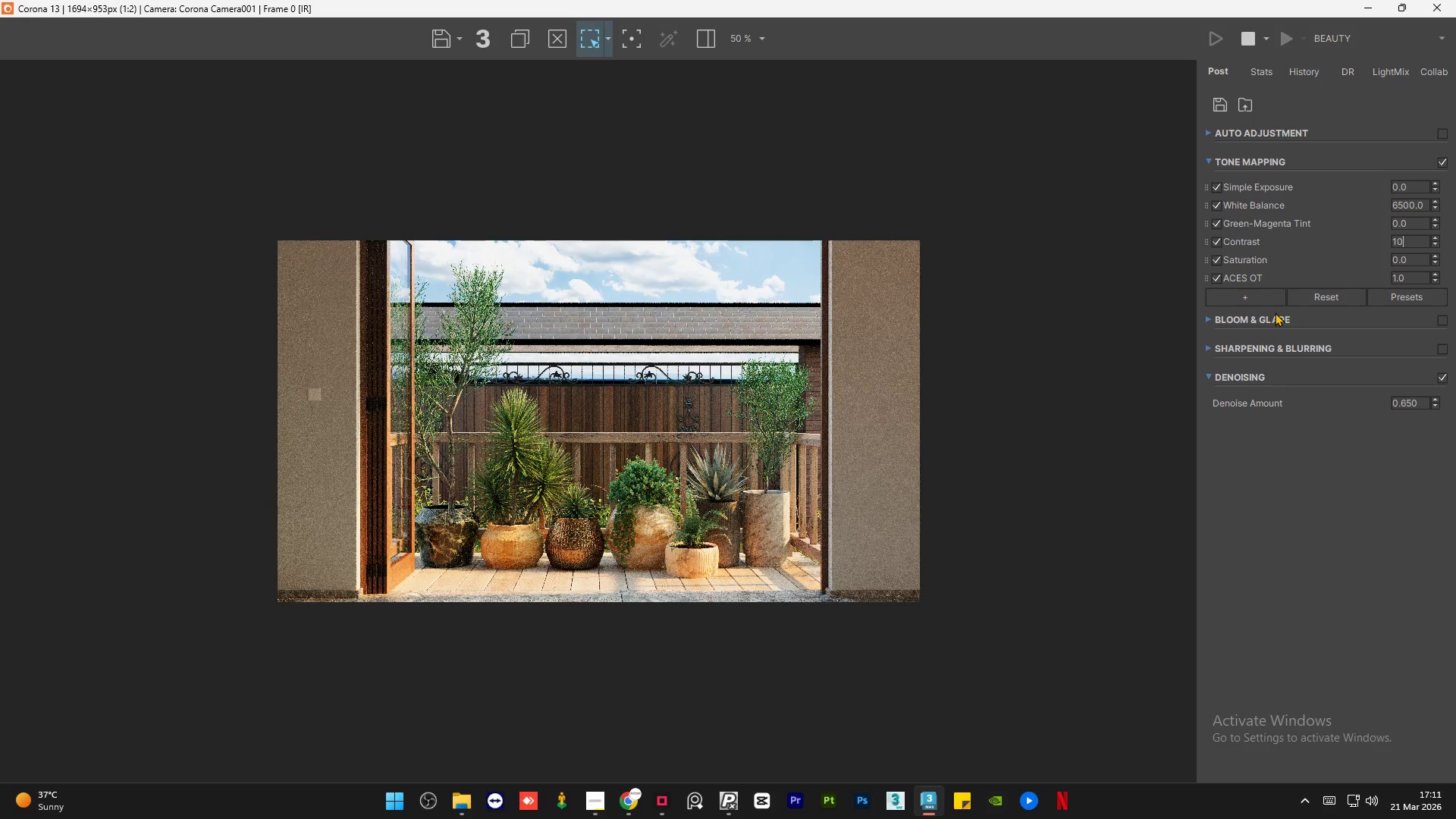 
key(NumpadEnter)
 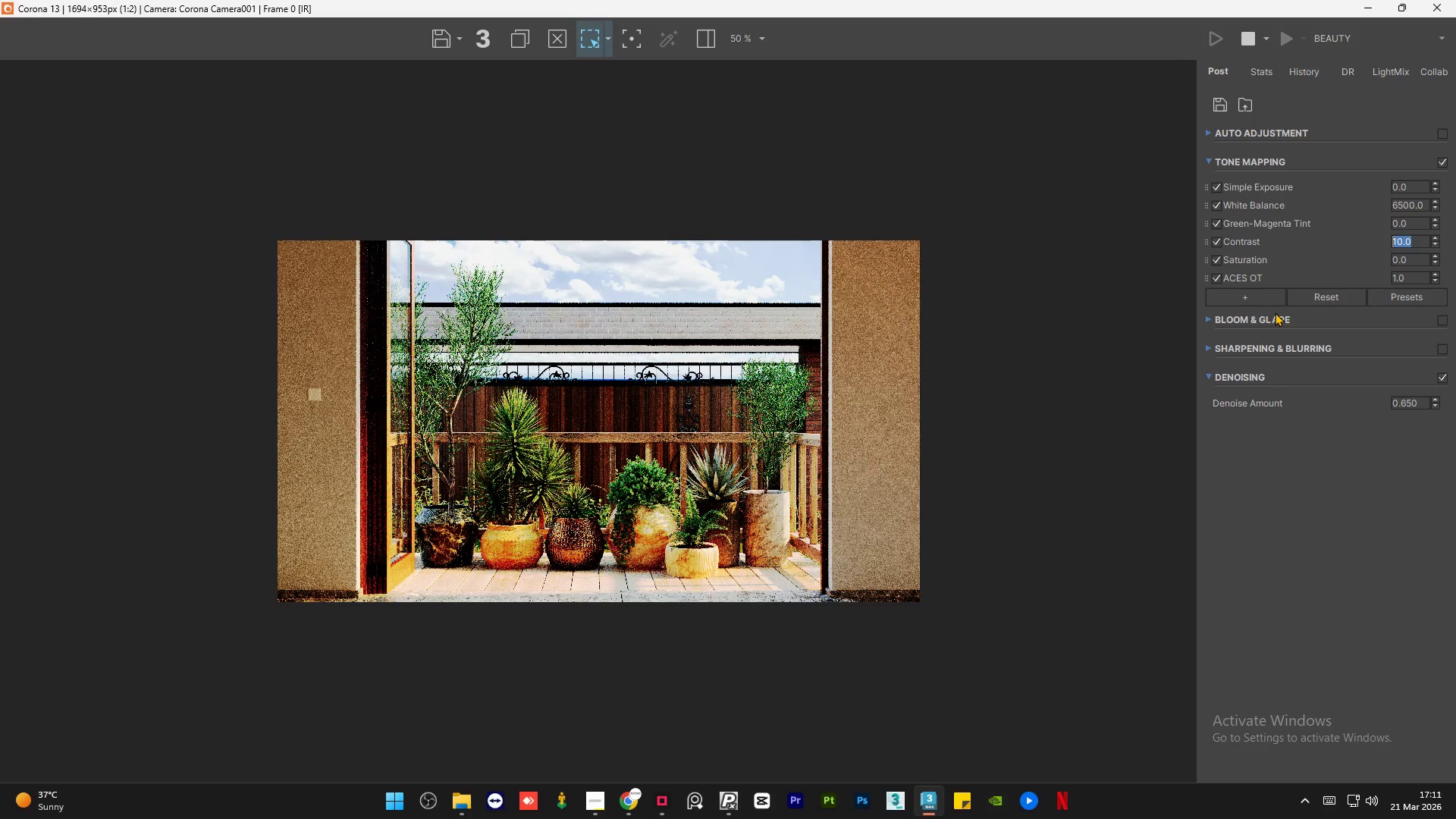 
key(Numpad1)
 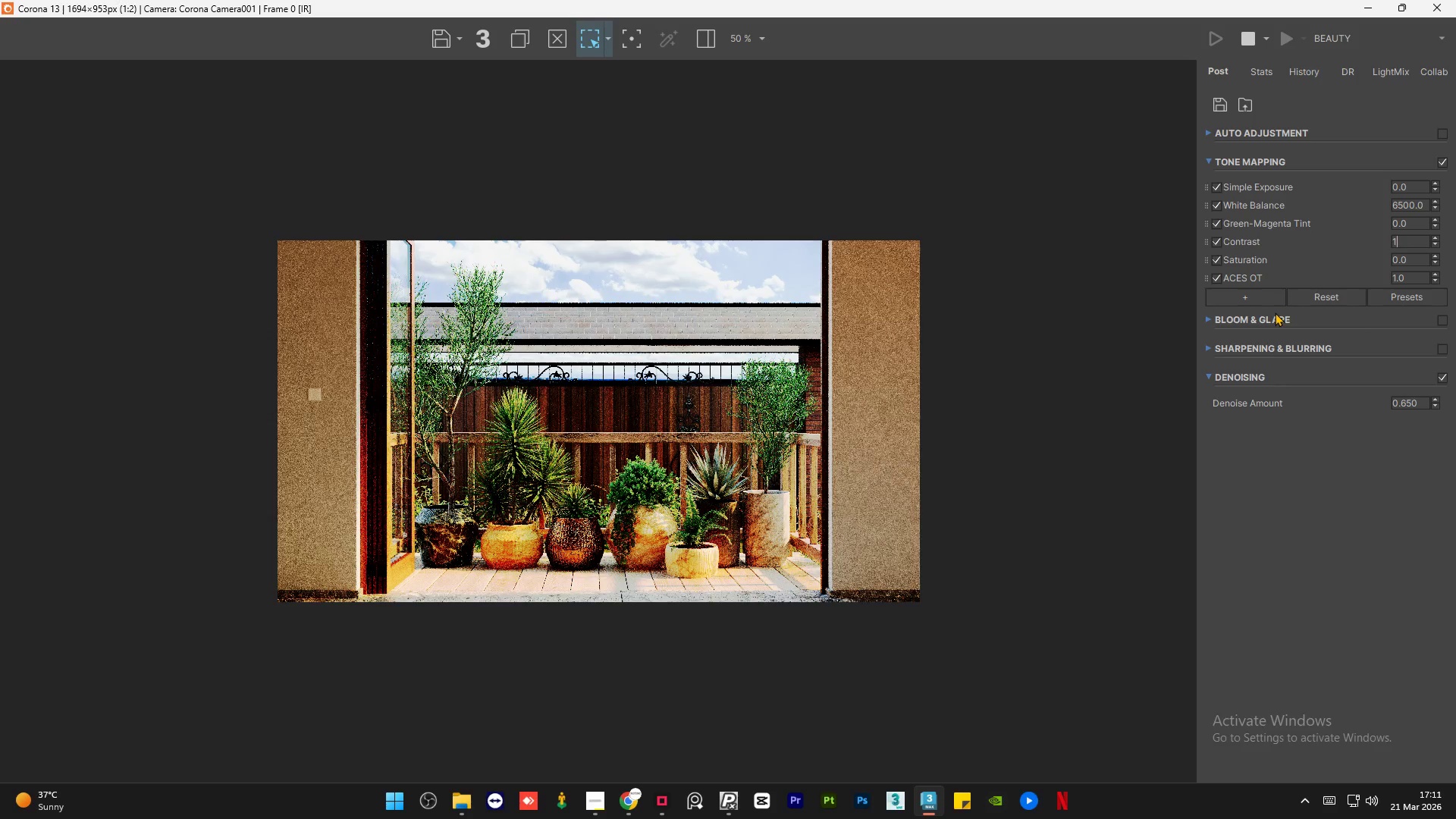 
key(NumpadEnter)
 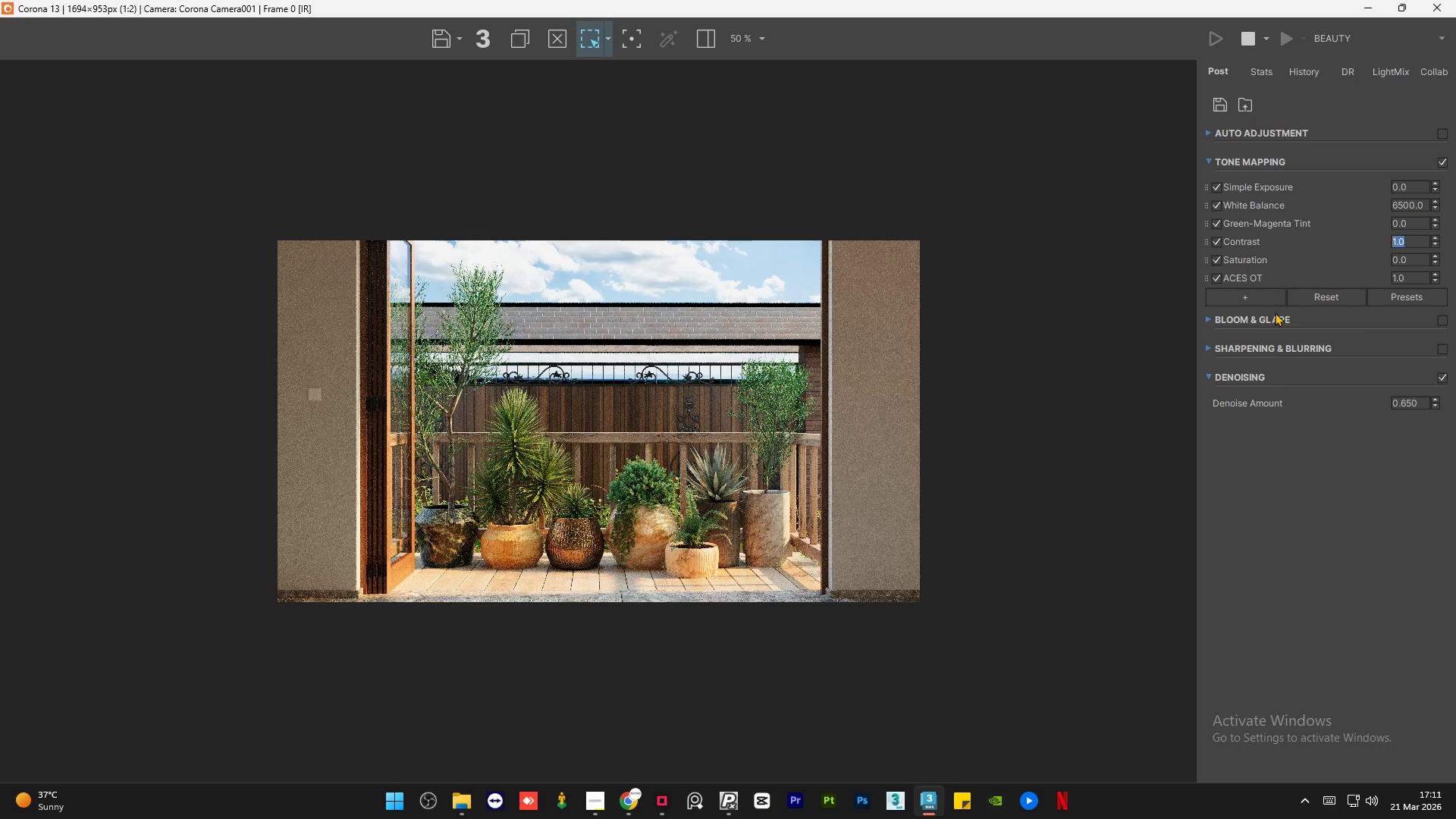 
key(Numpad2)
 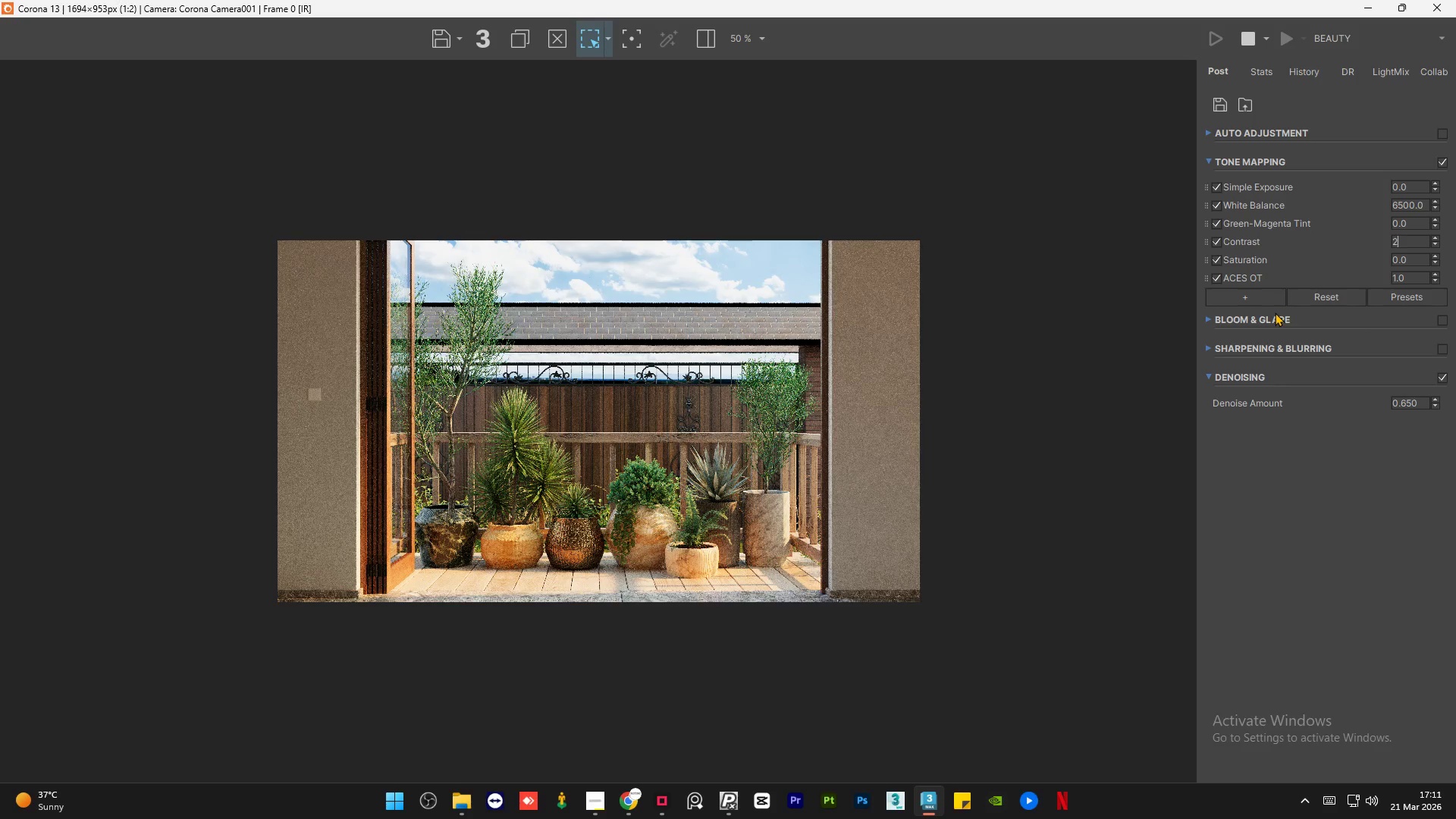 
key(NumpadEnter)
 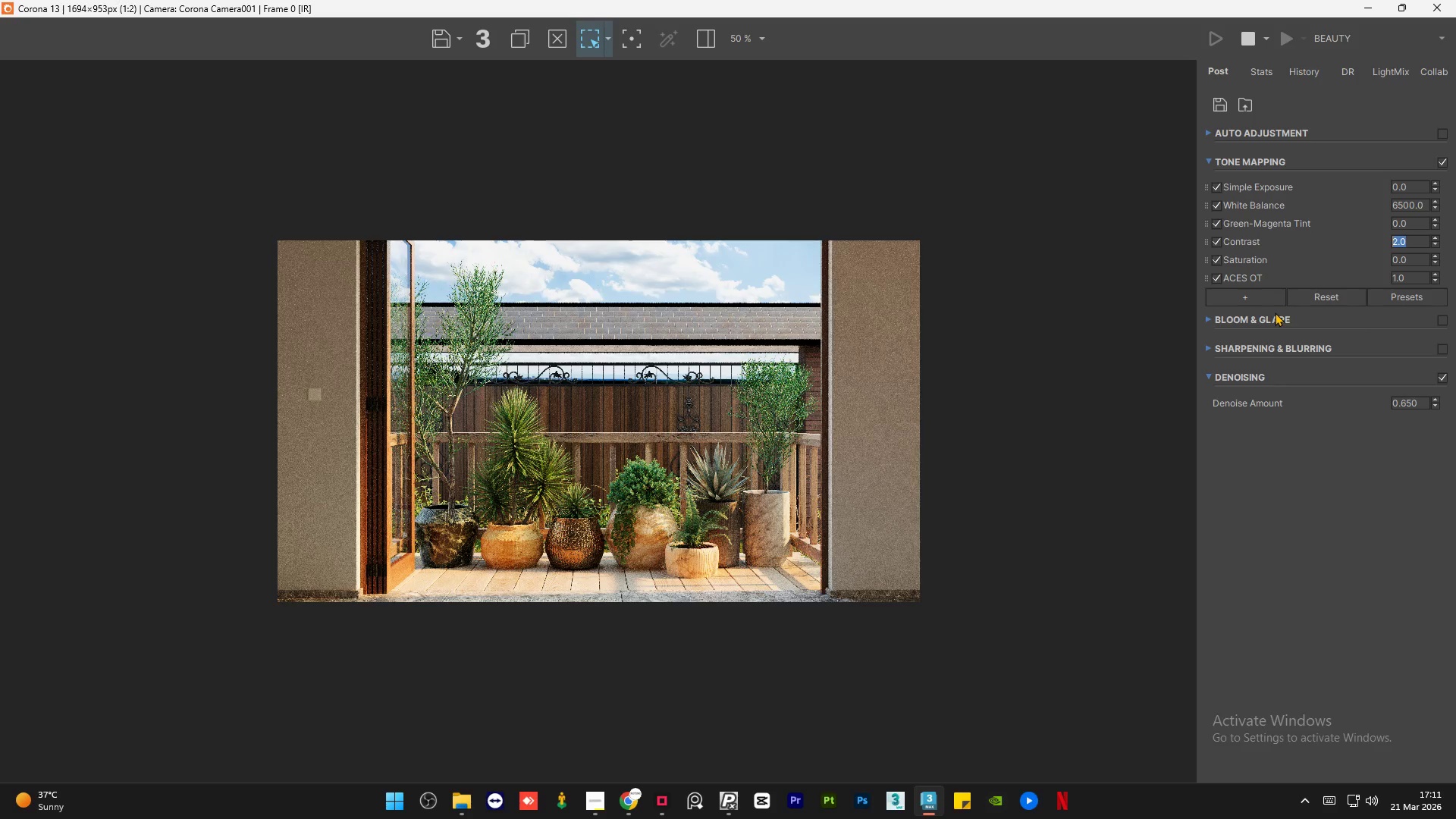 
key(Numpad1)
 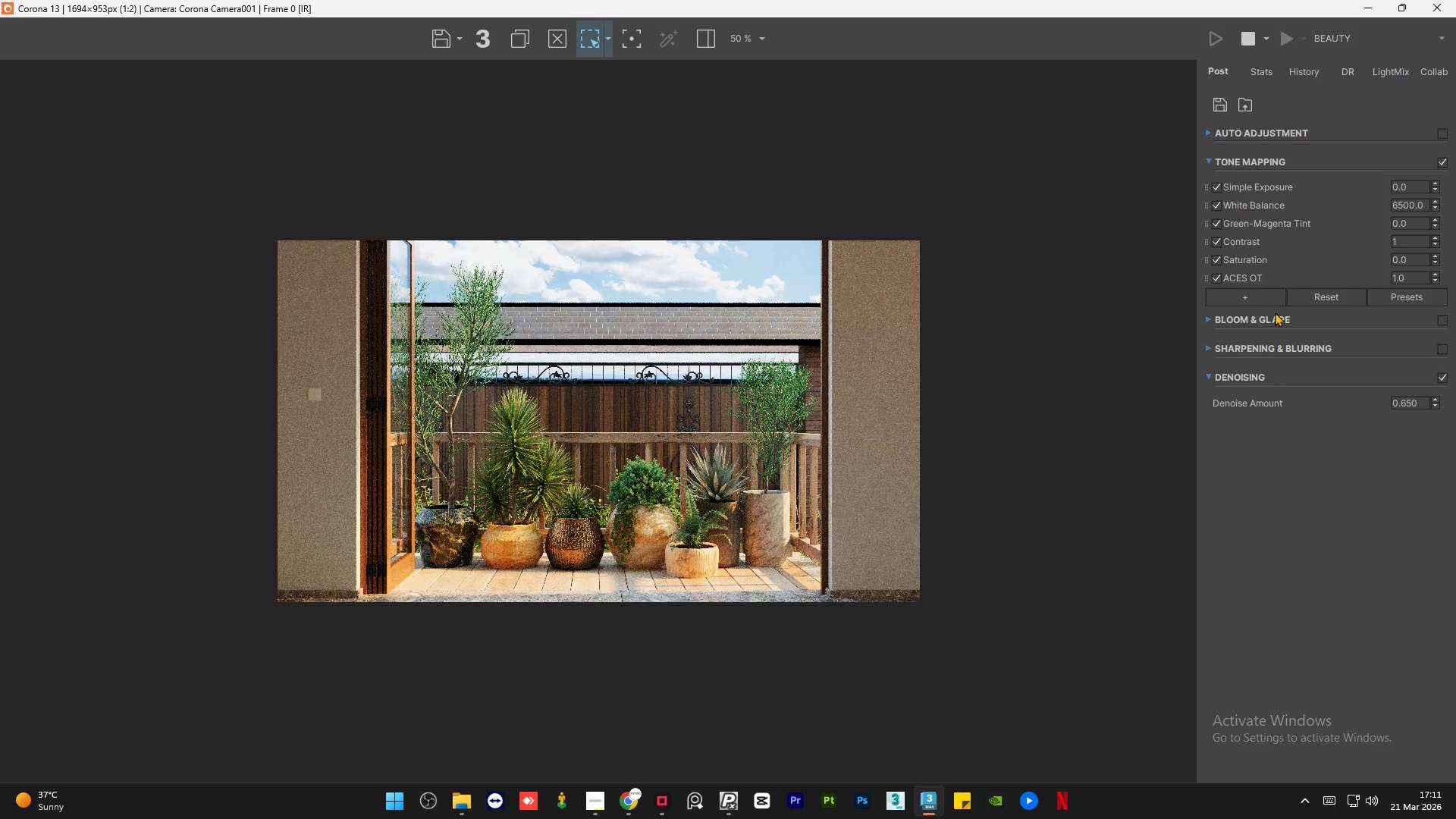 
key(NumpadEnter)
 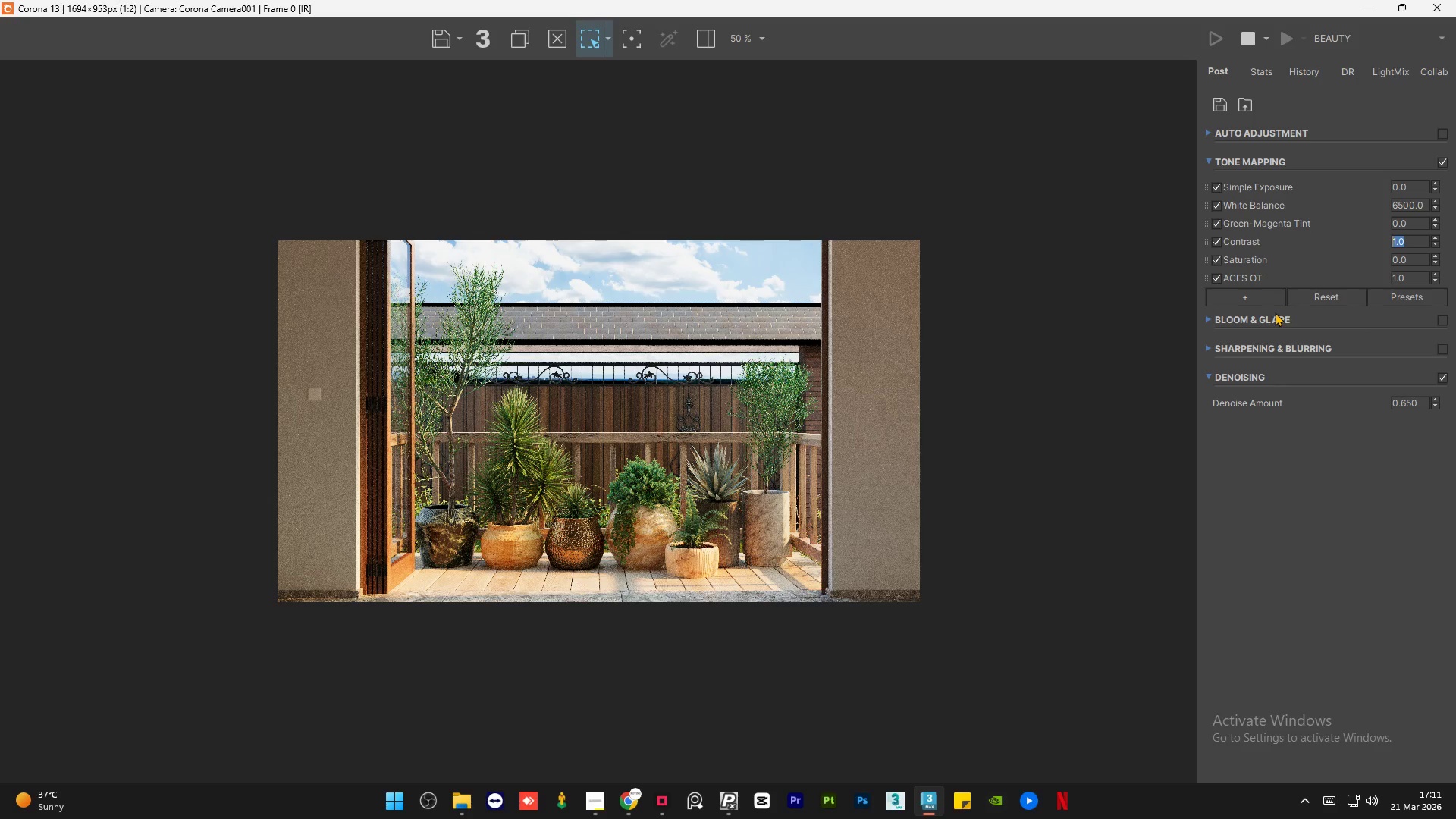 
key(Numpad2)
 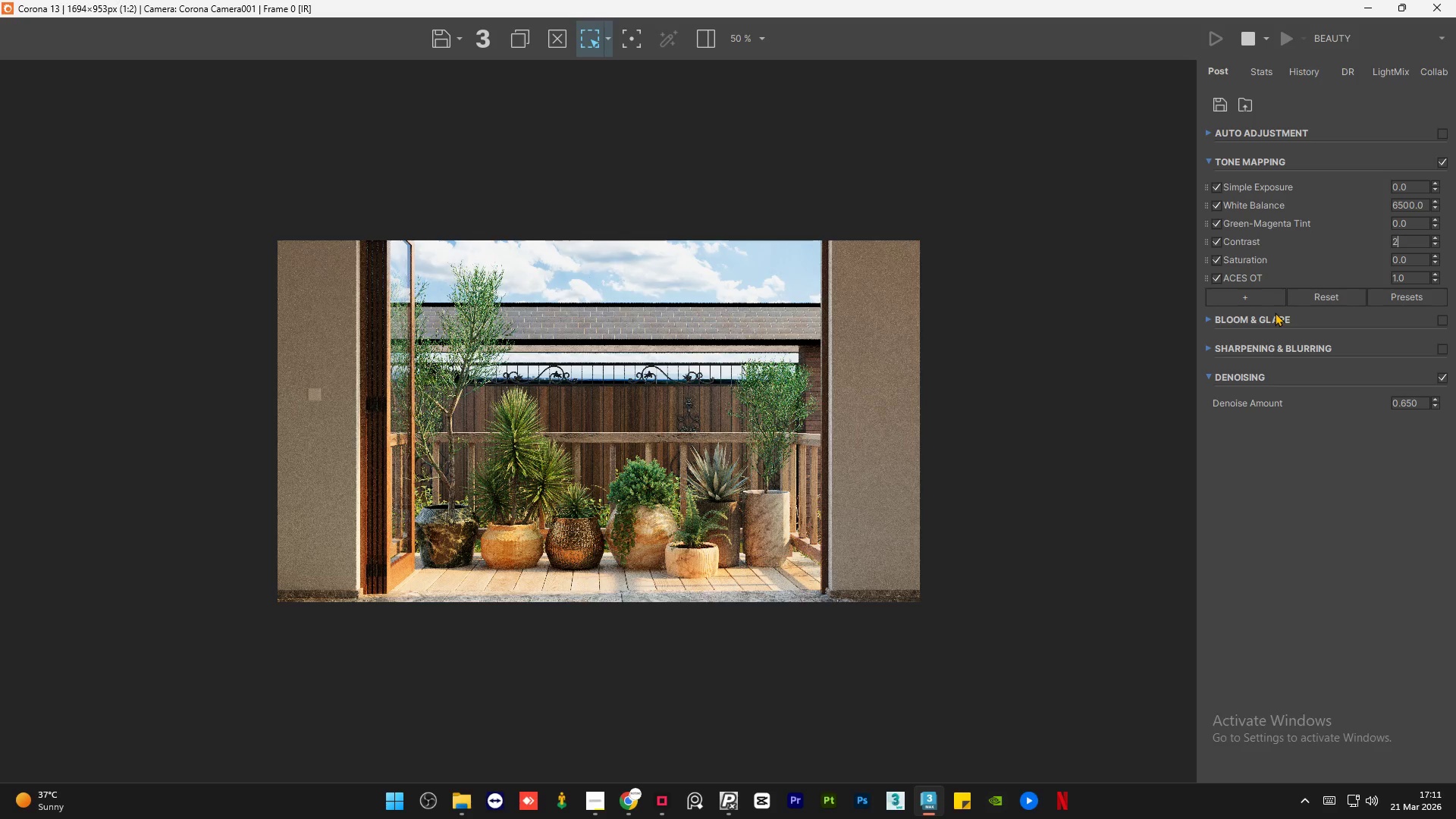 
key(NumpadEnter)
 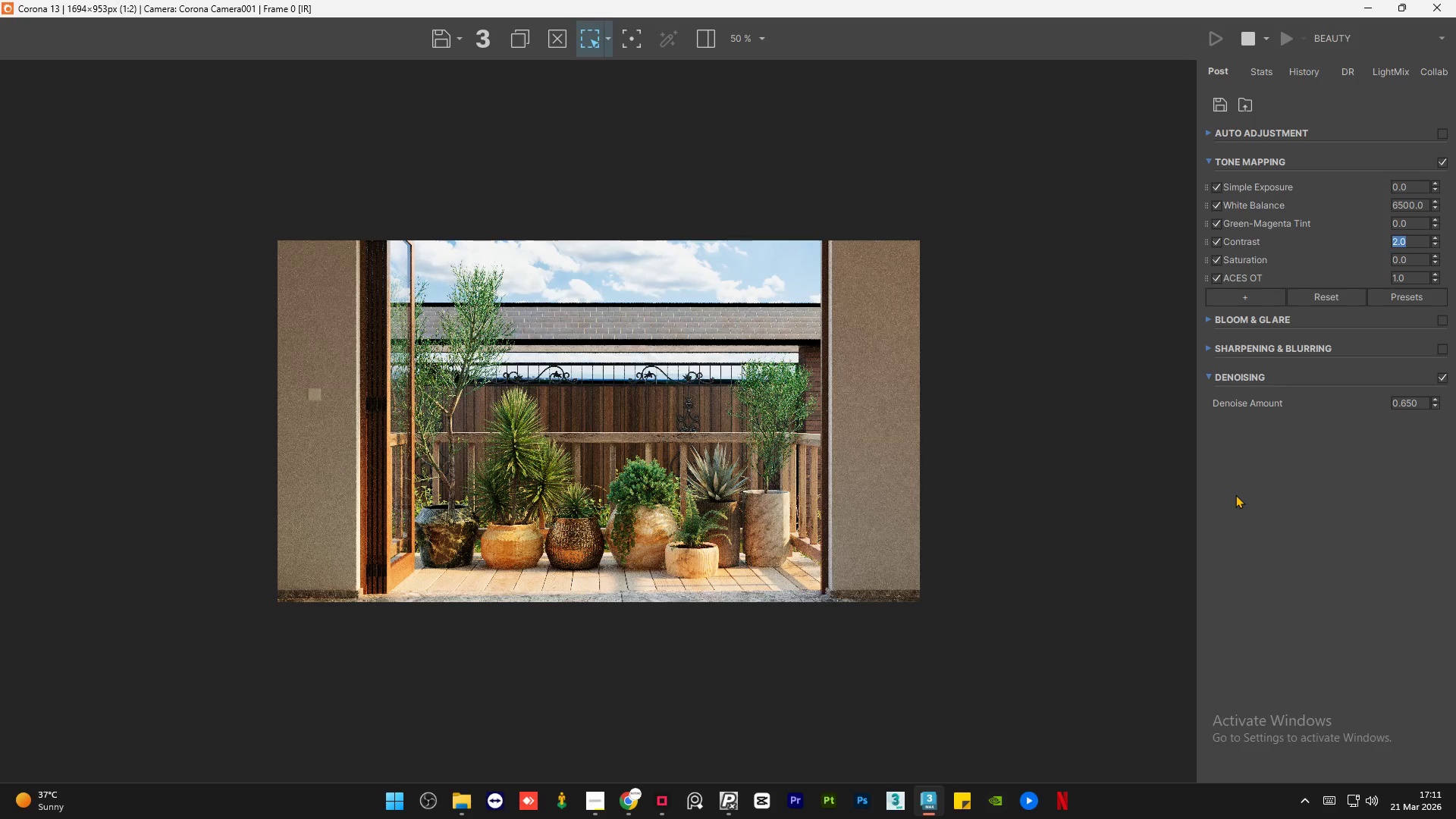 
left_click([1236, 495])
 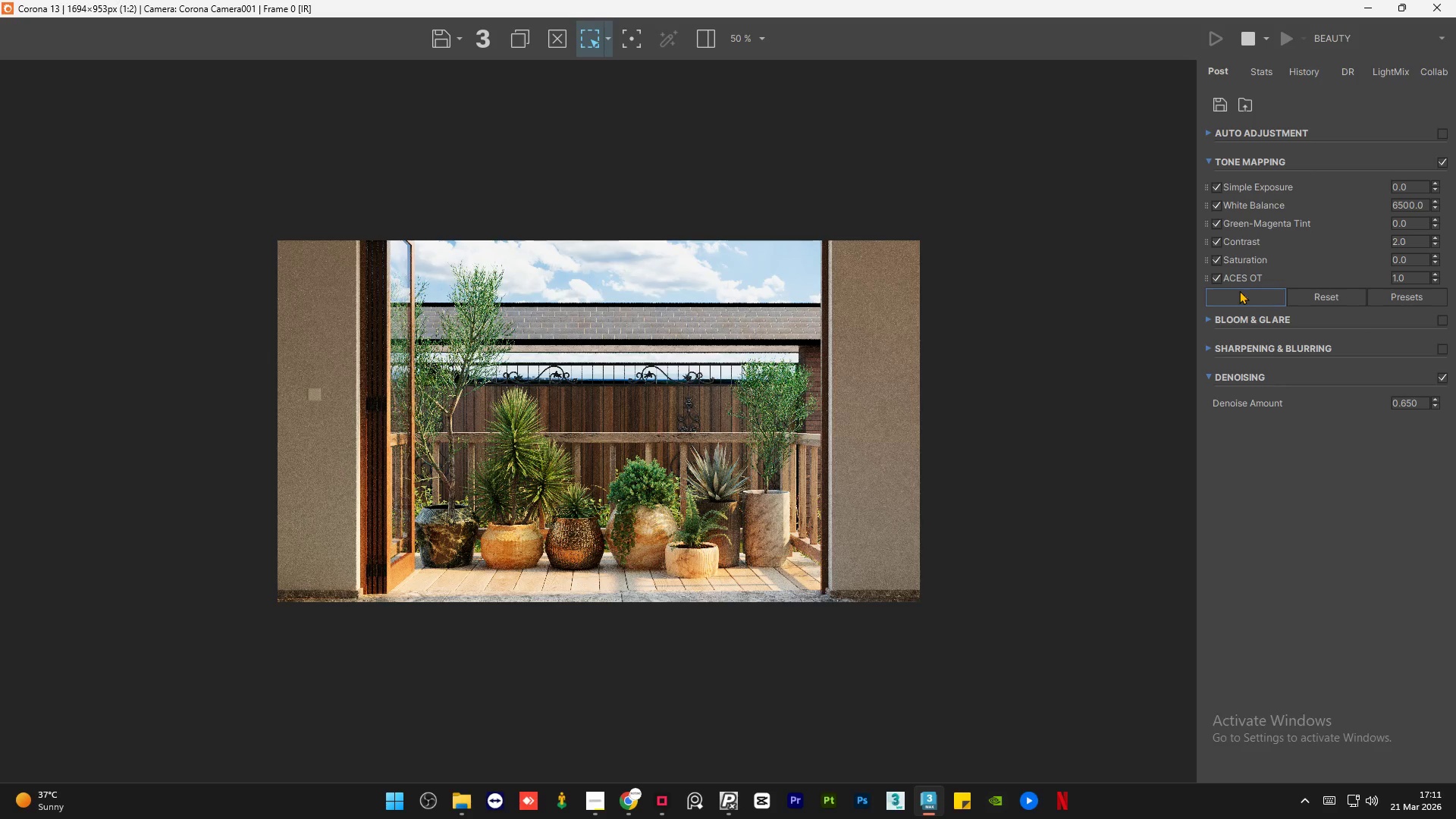 
left_click([1239, 290])
 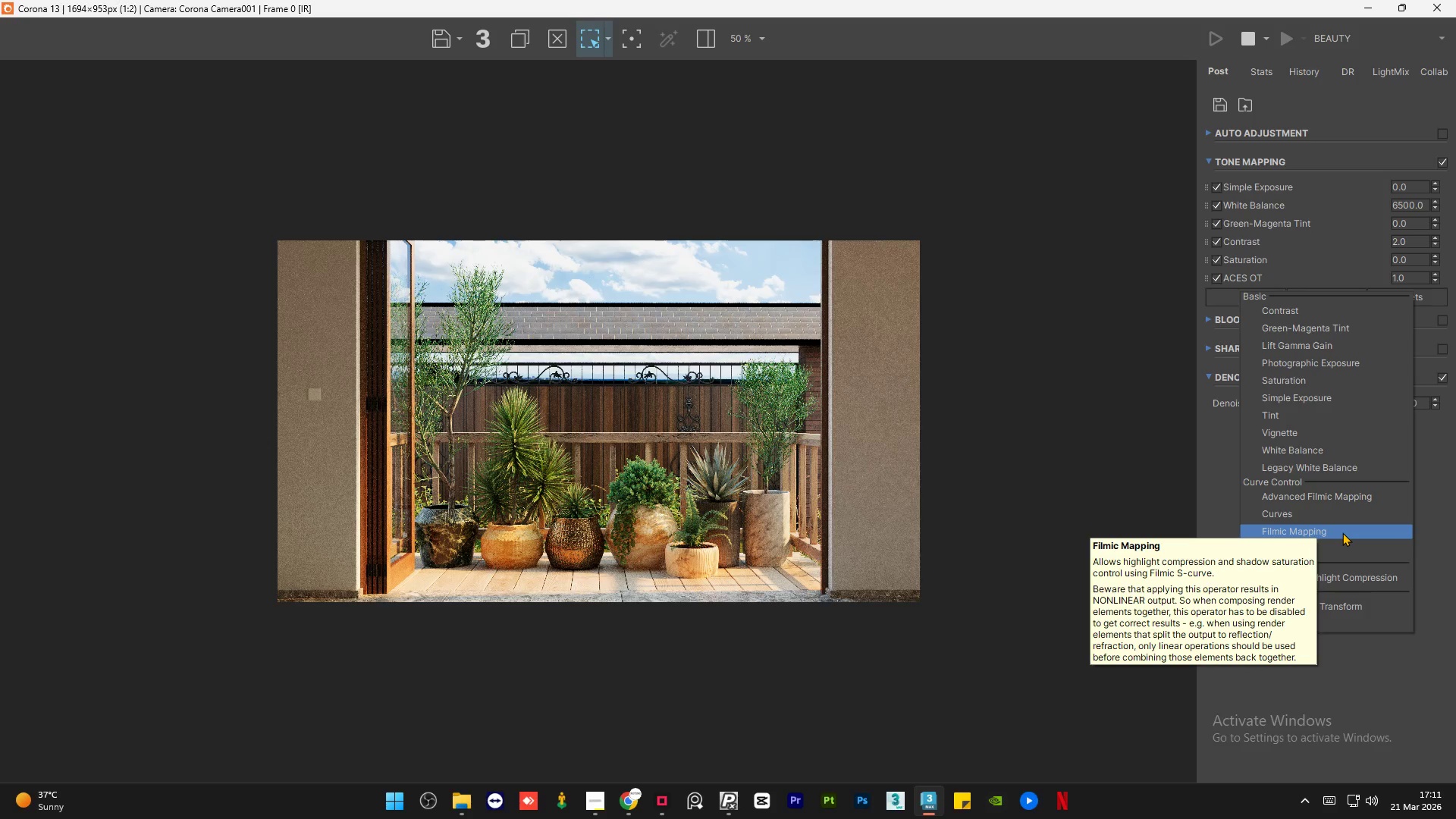 
wait(6.75)
 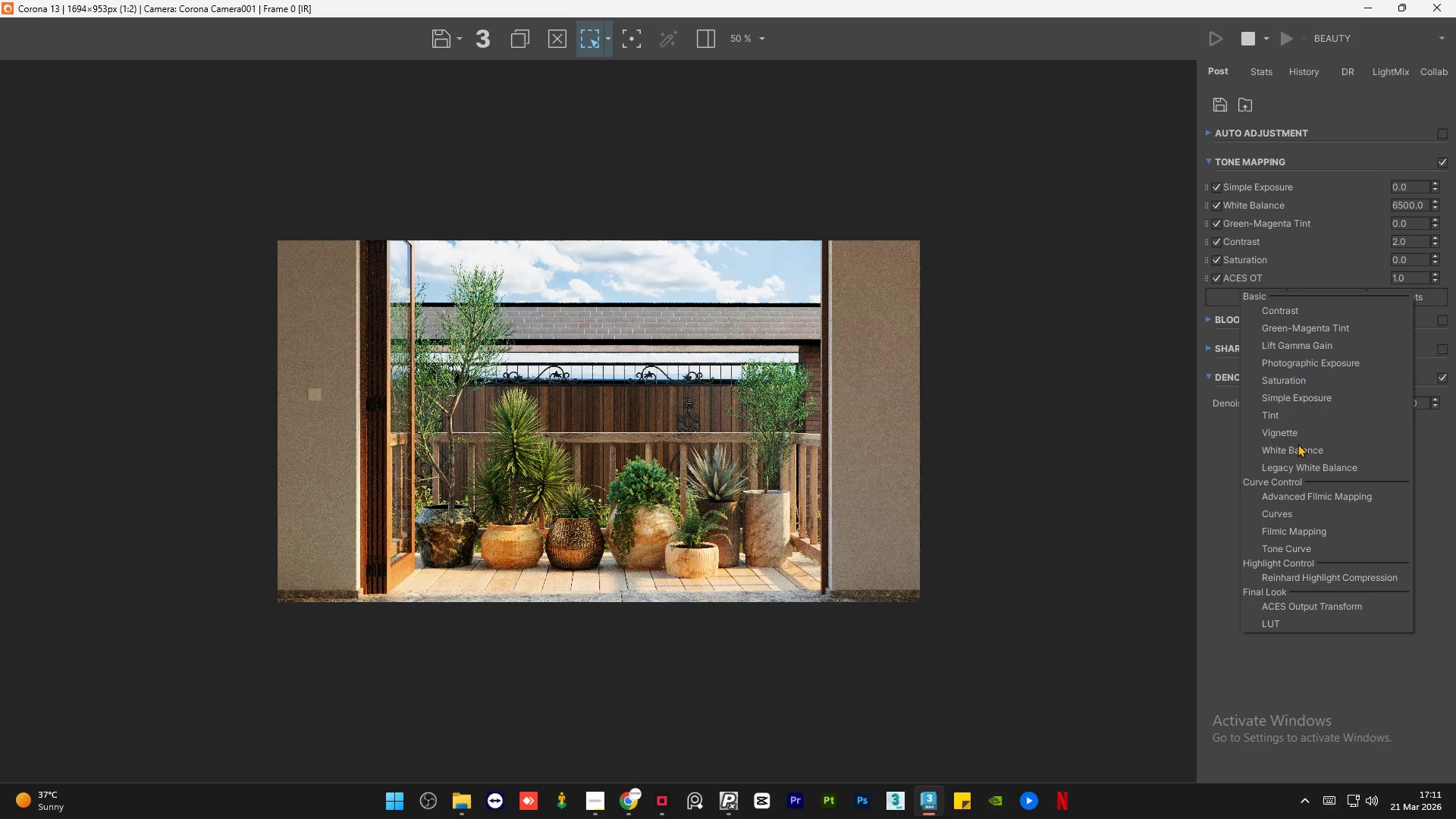 
left_click([1335, 534])
 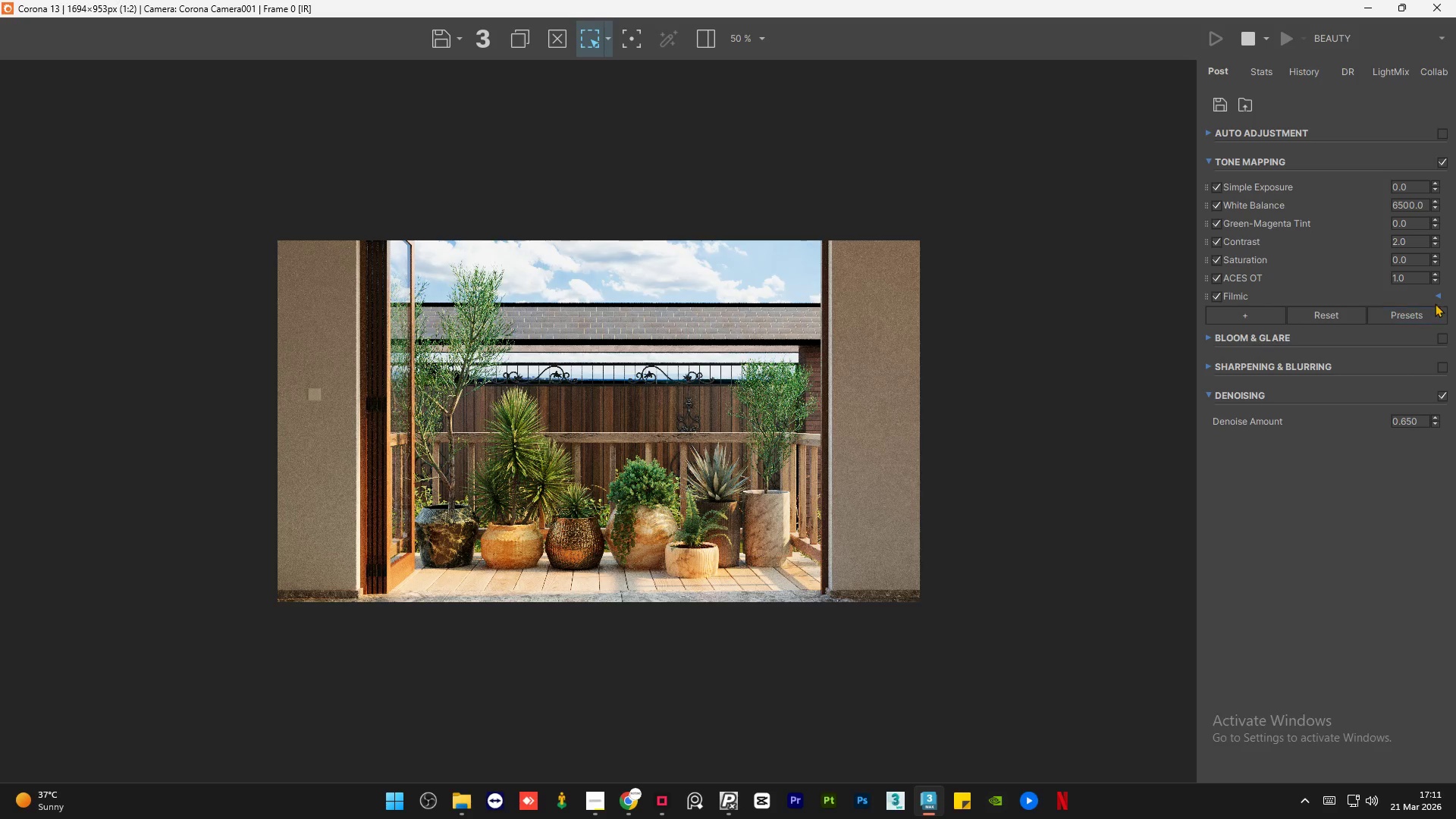 
left_click([1440, 297])
 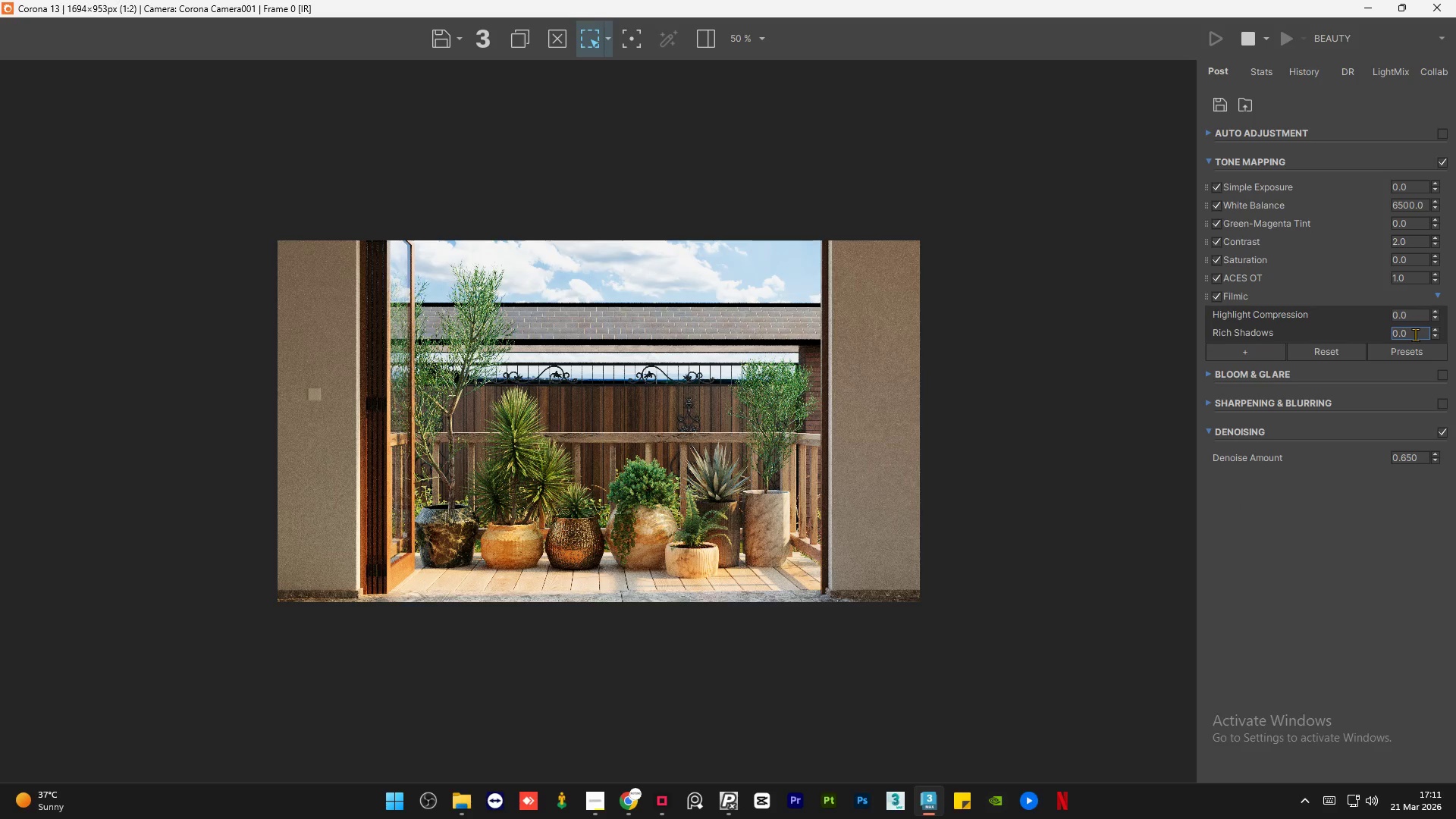 
double_click([1415, 334])
 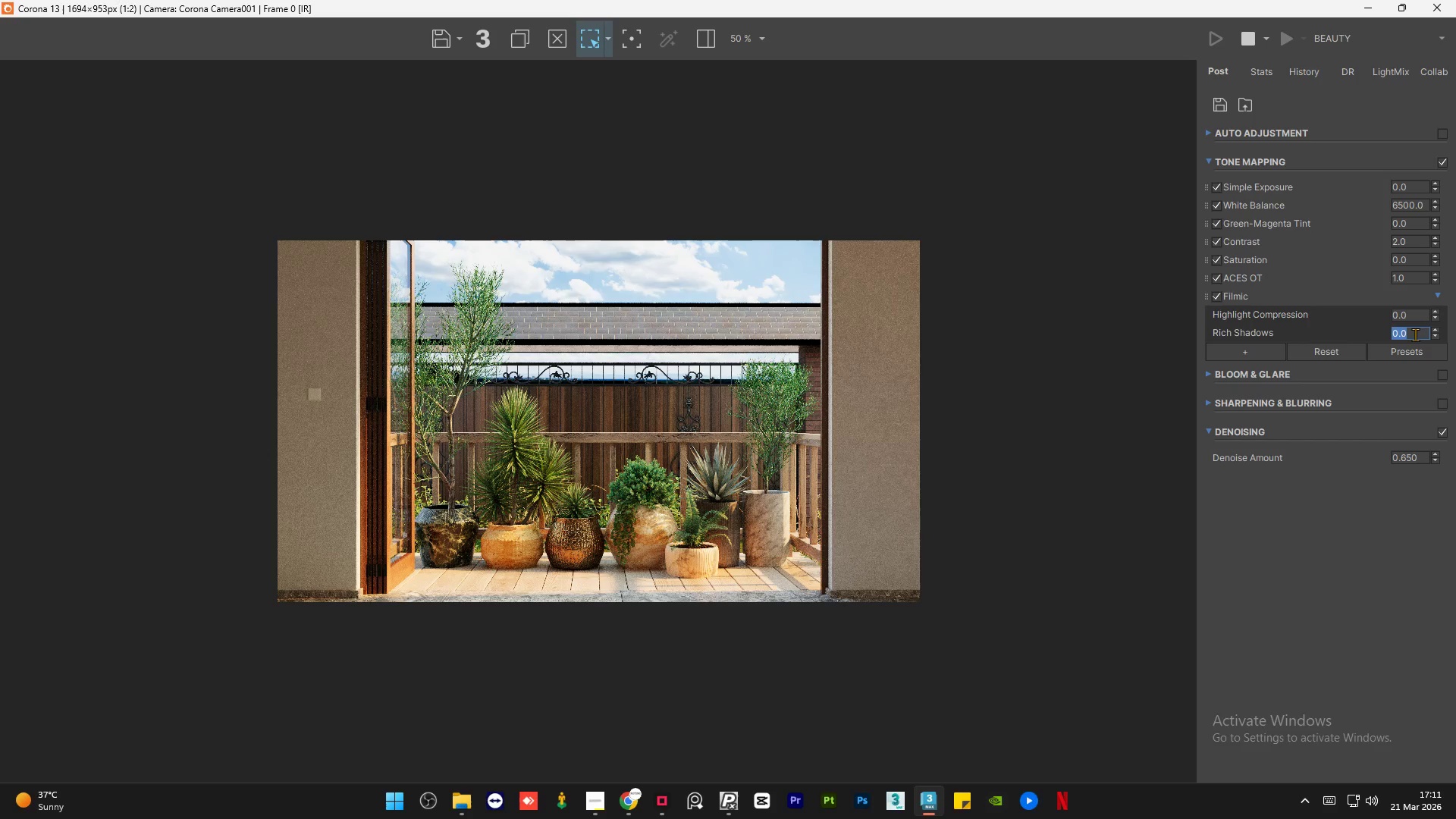 
key(NumpadDecimal)
 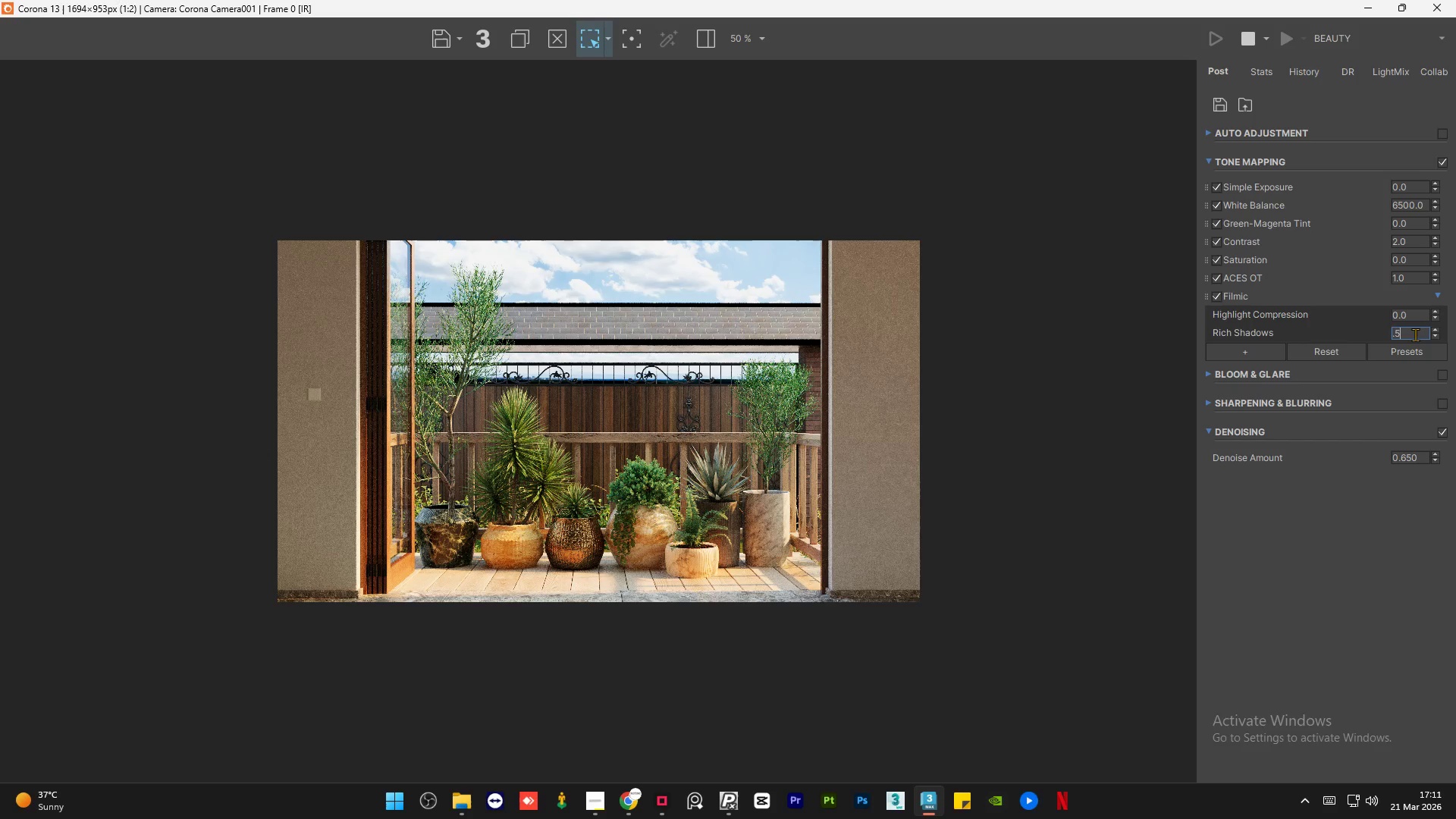 
key(Numpad5)
 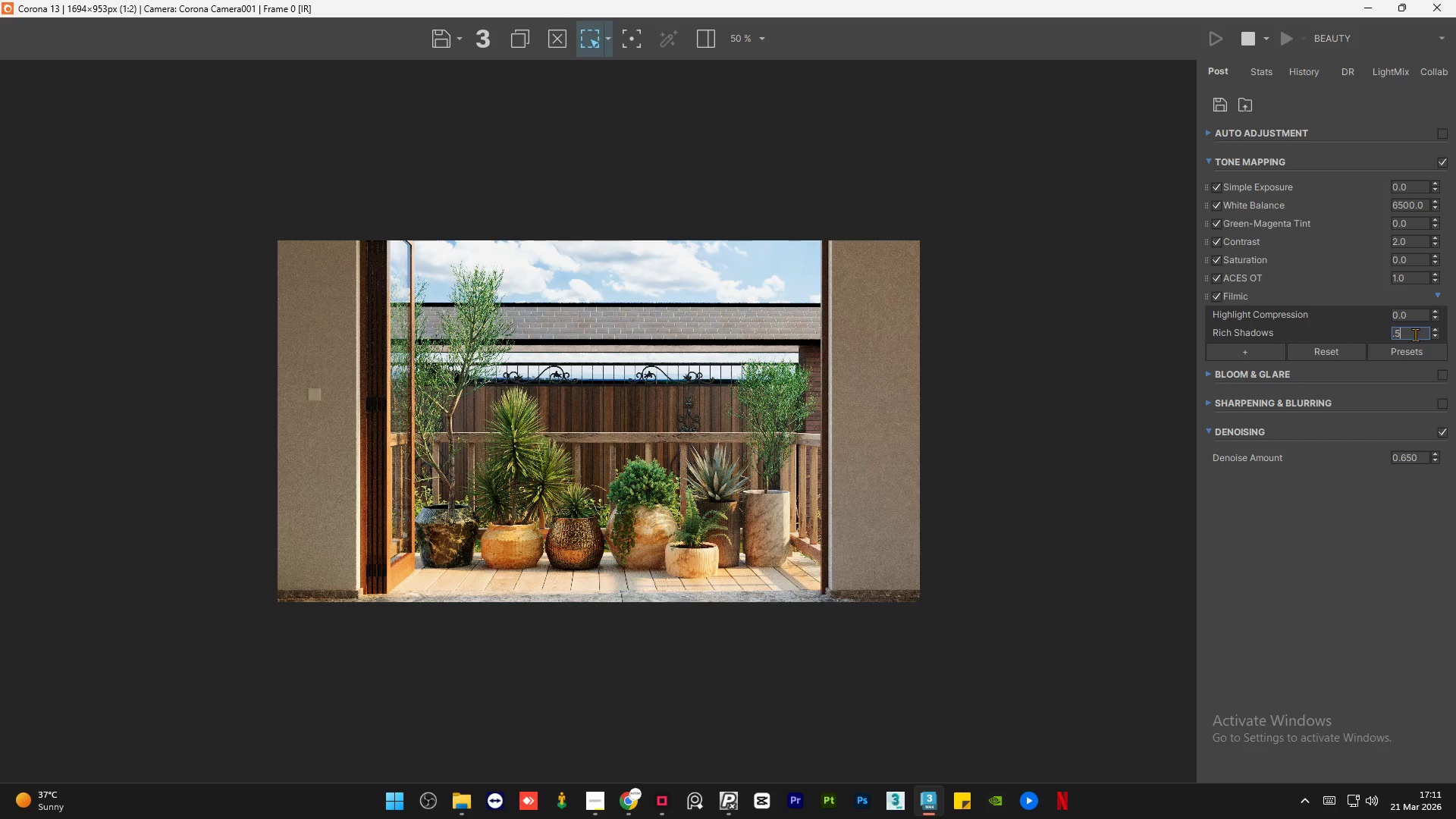 
key(NumpadEnter)
 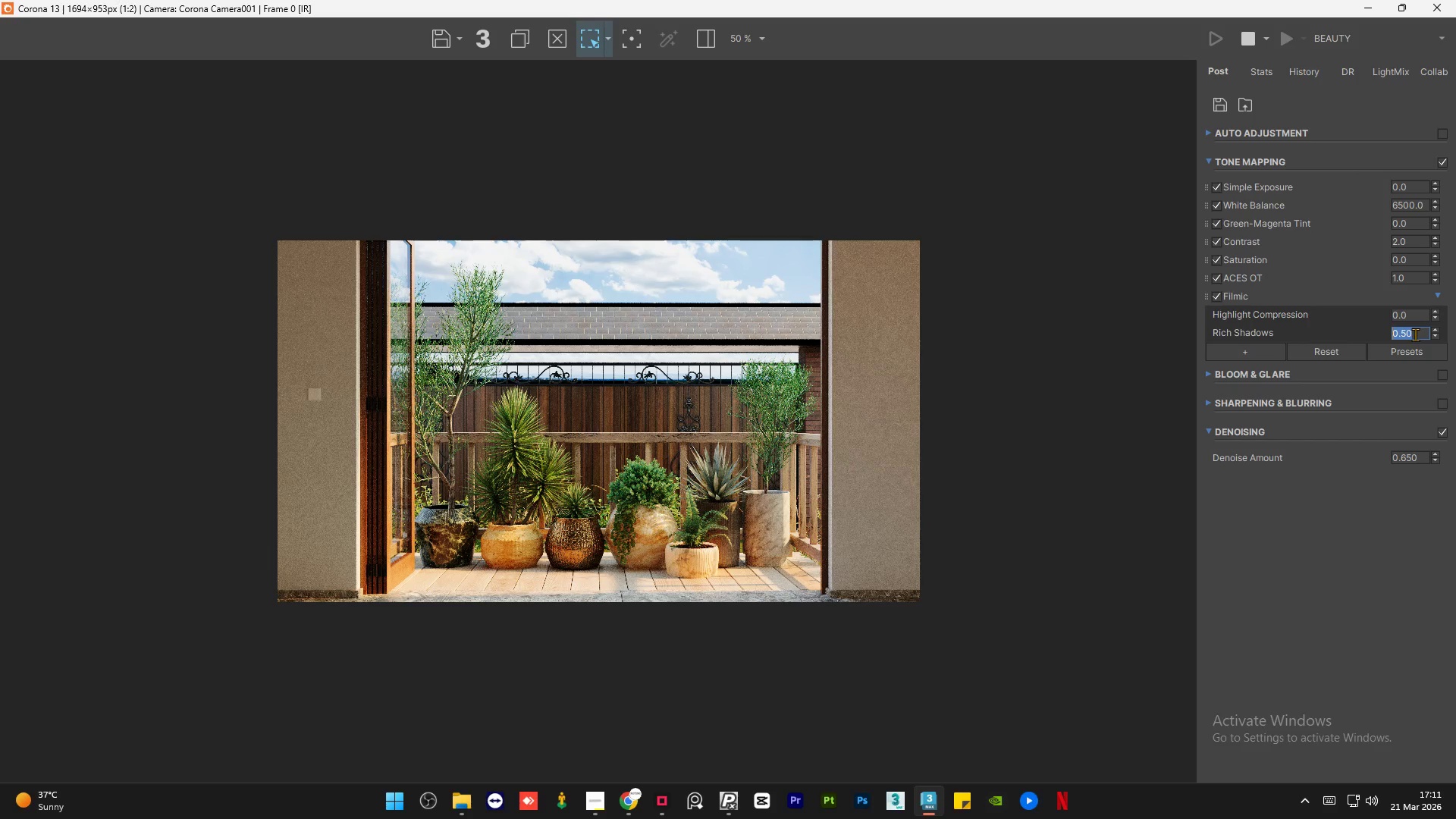 
key(Numpad0)
 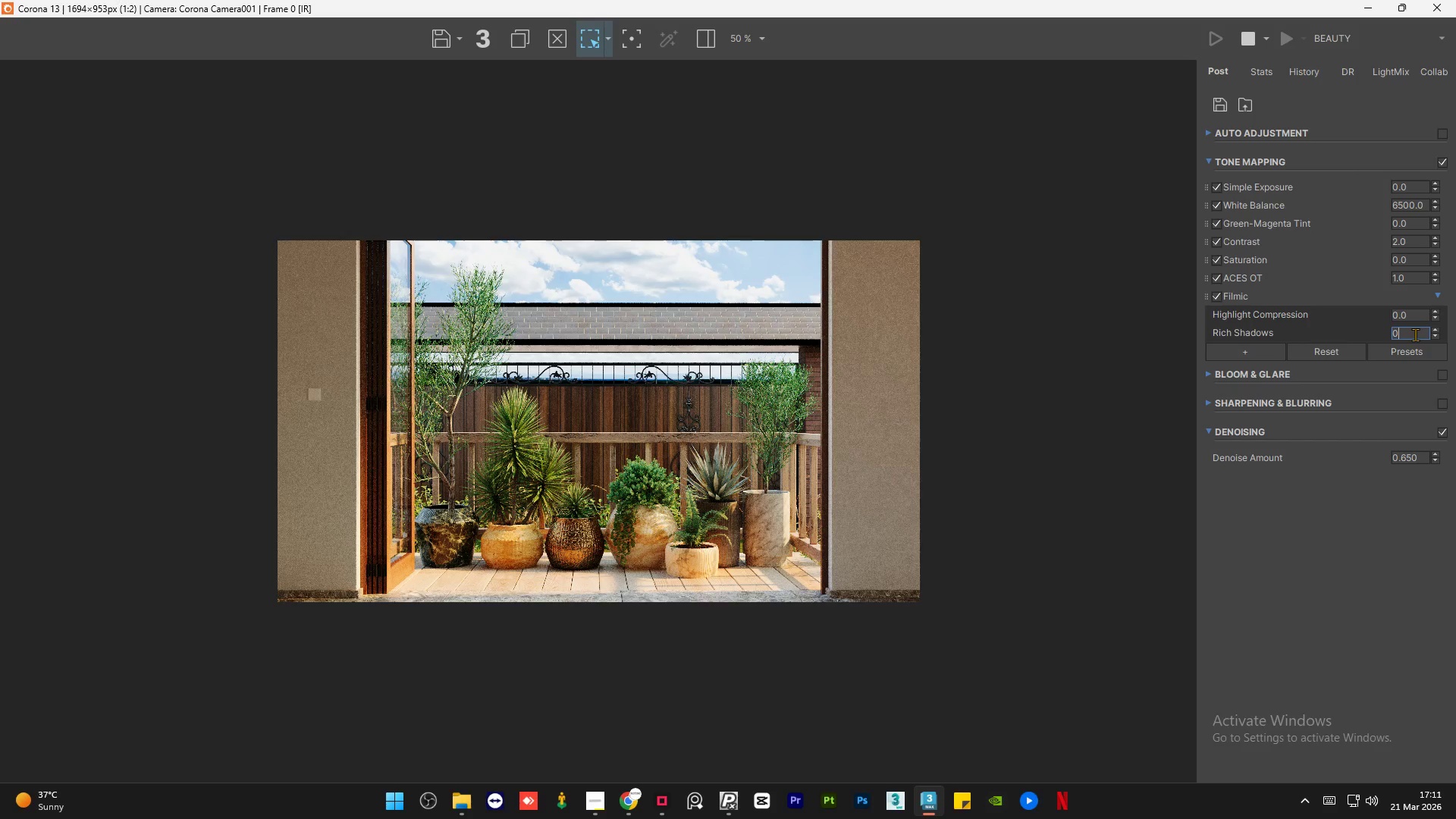 
key(NumpadEnter)
 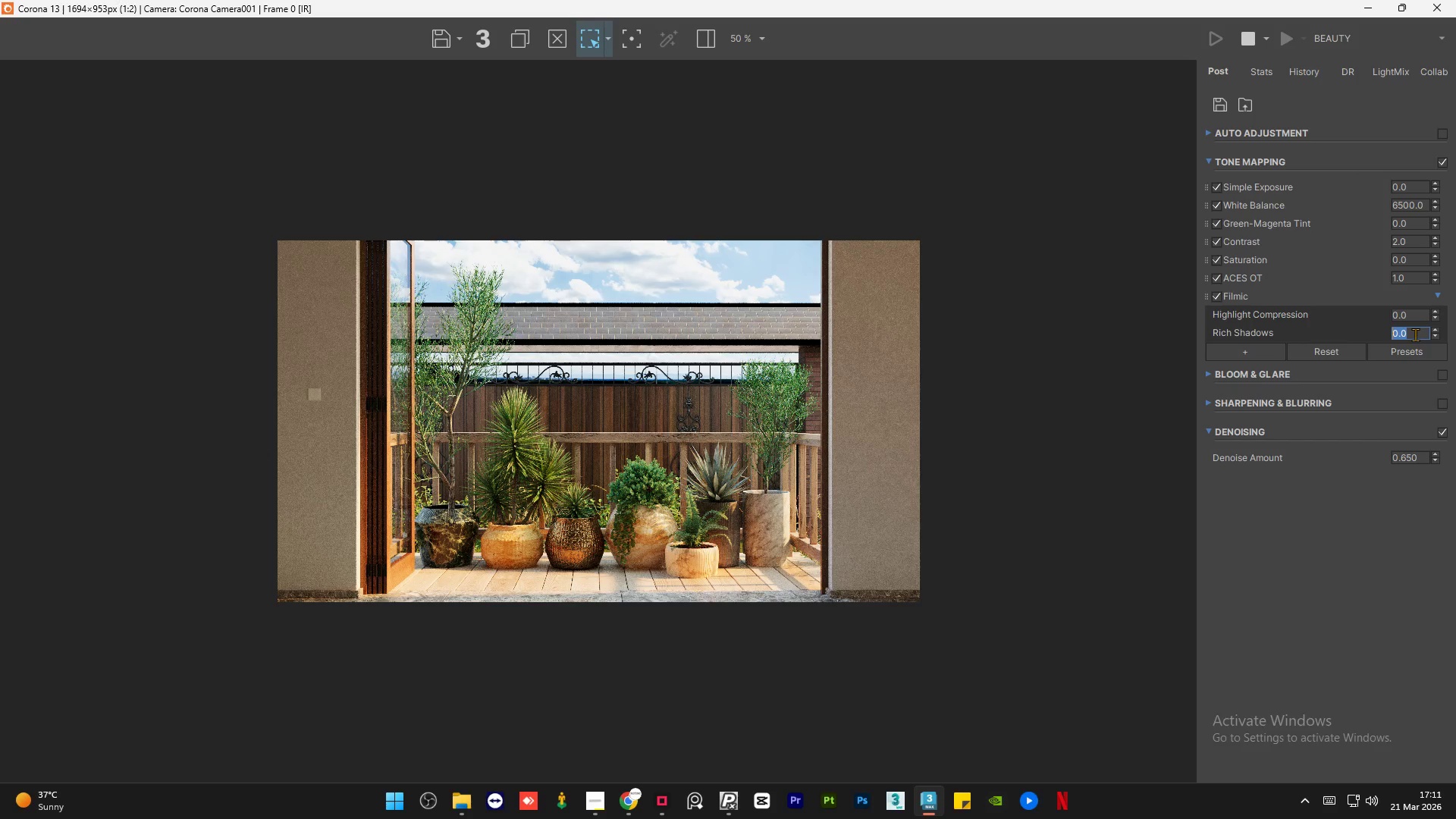 
key(NumpadSubtract)
 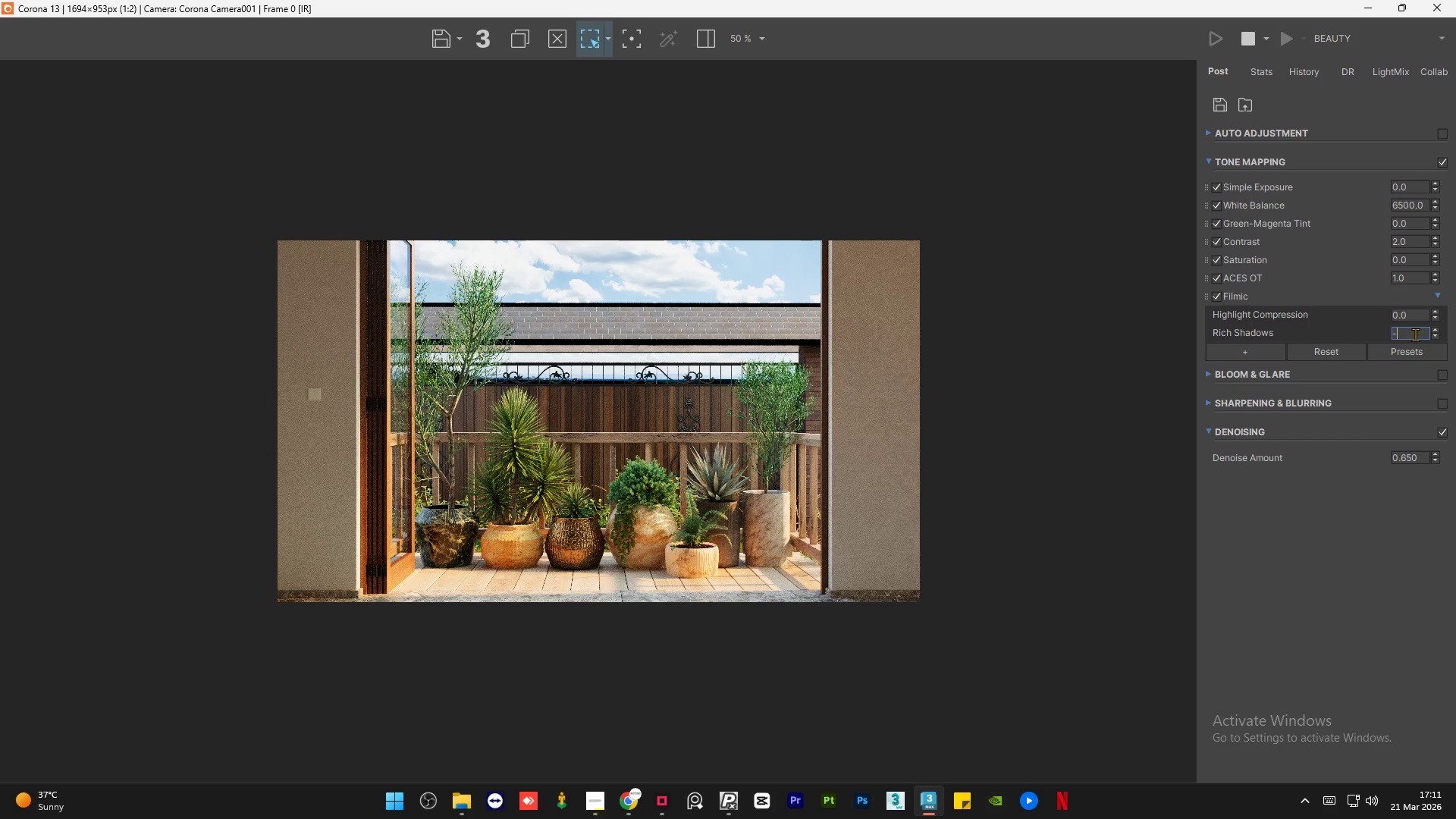 
key(Numpad1)
 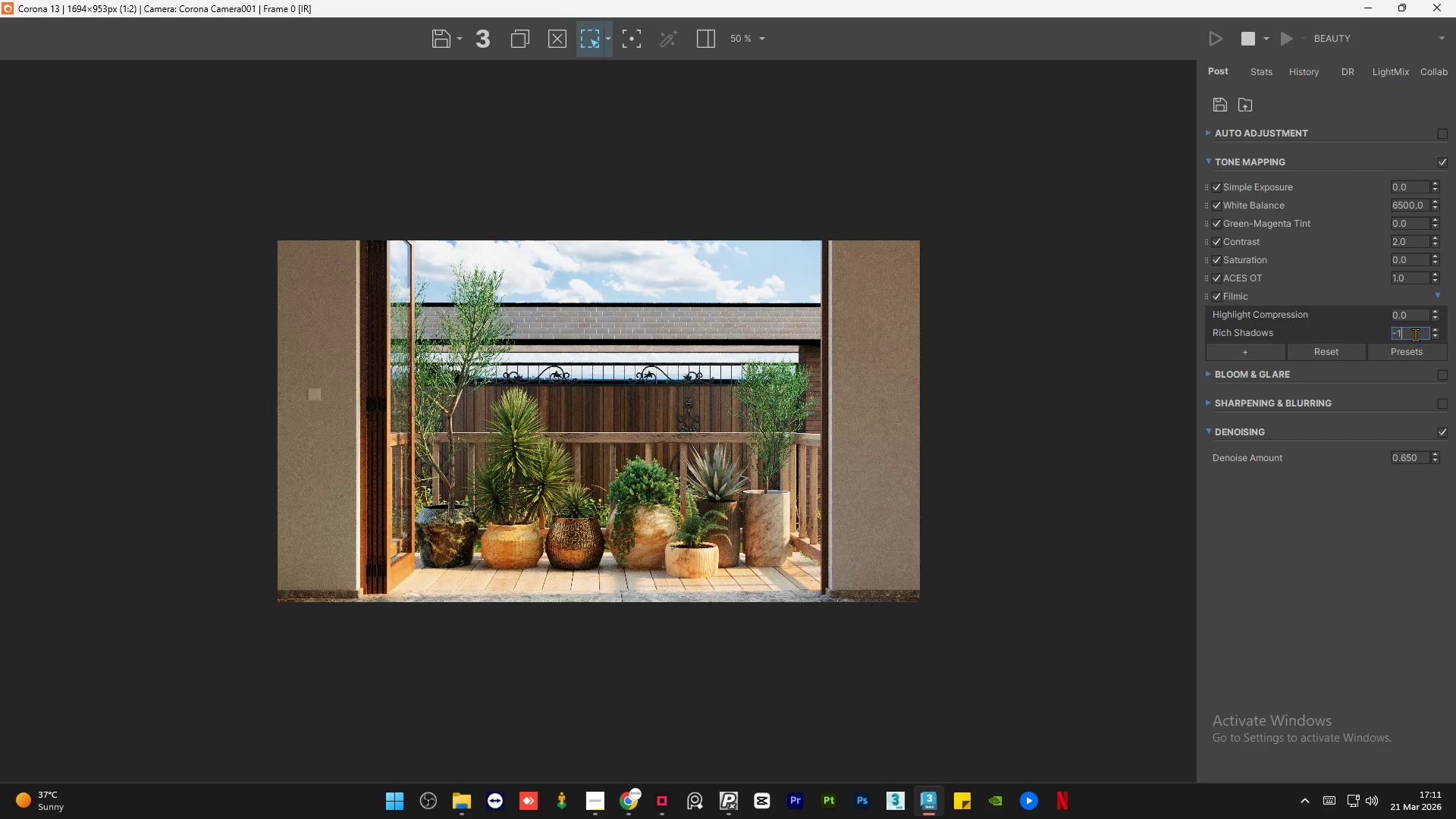 
key(NumpadEnter)
 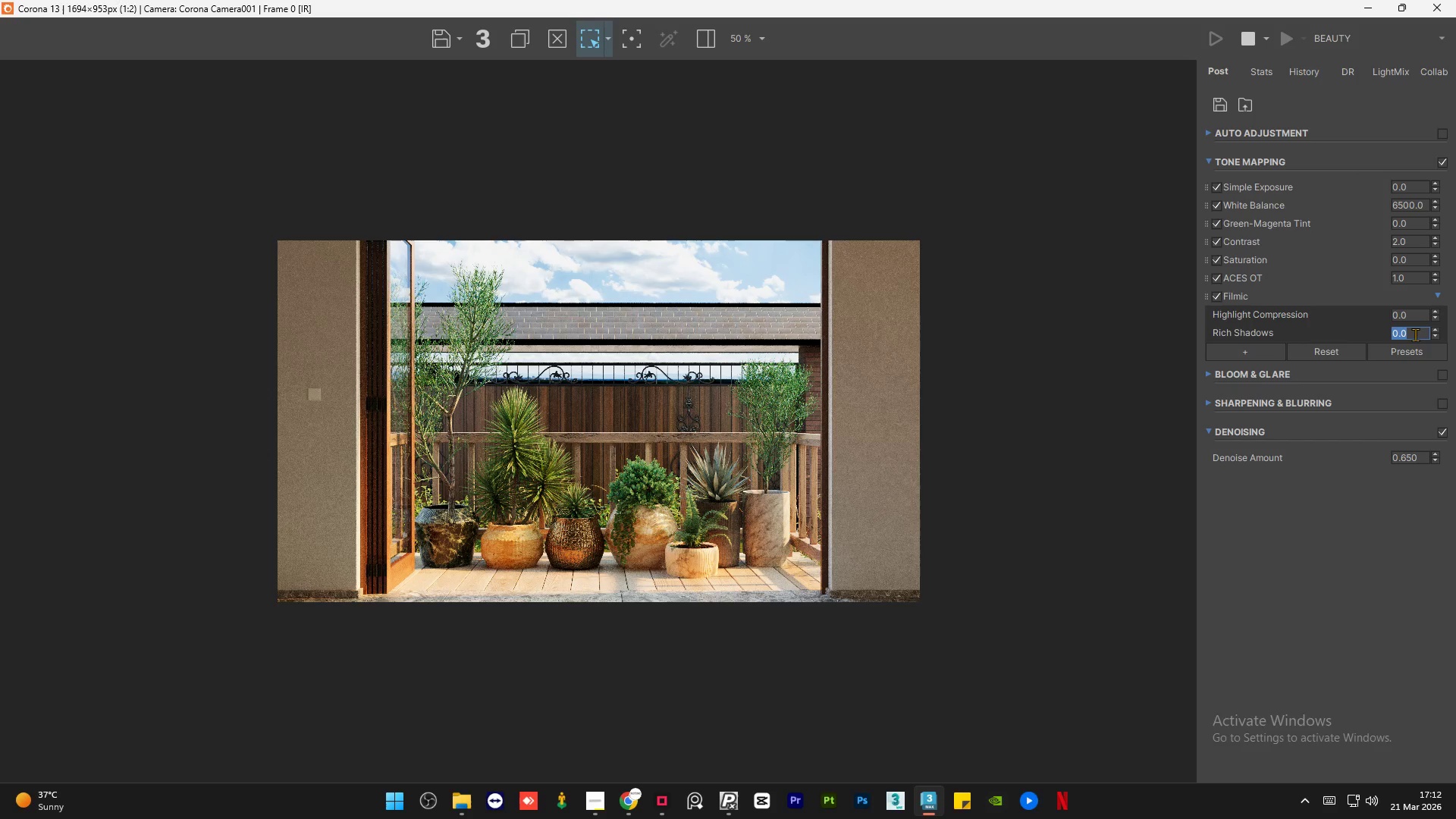 
key(NumpadSubtract)
 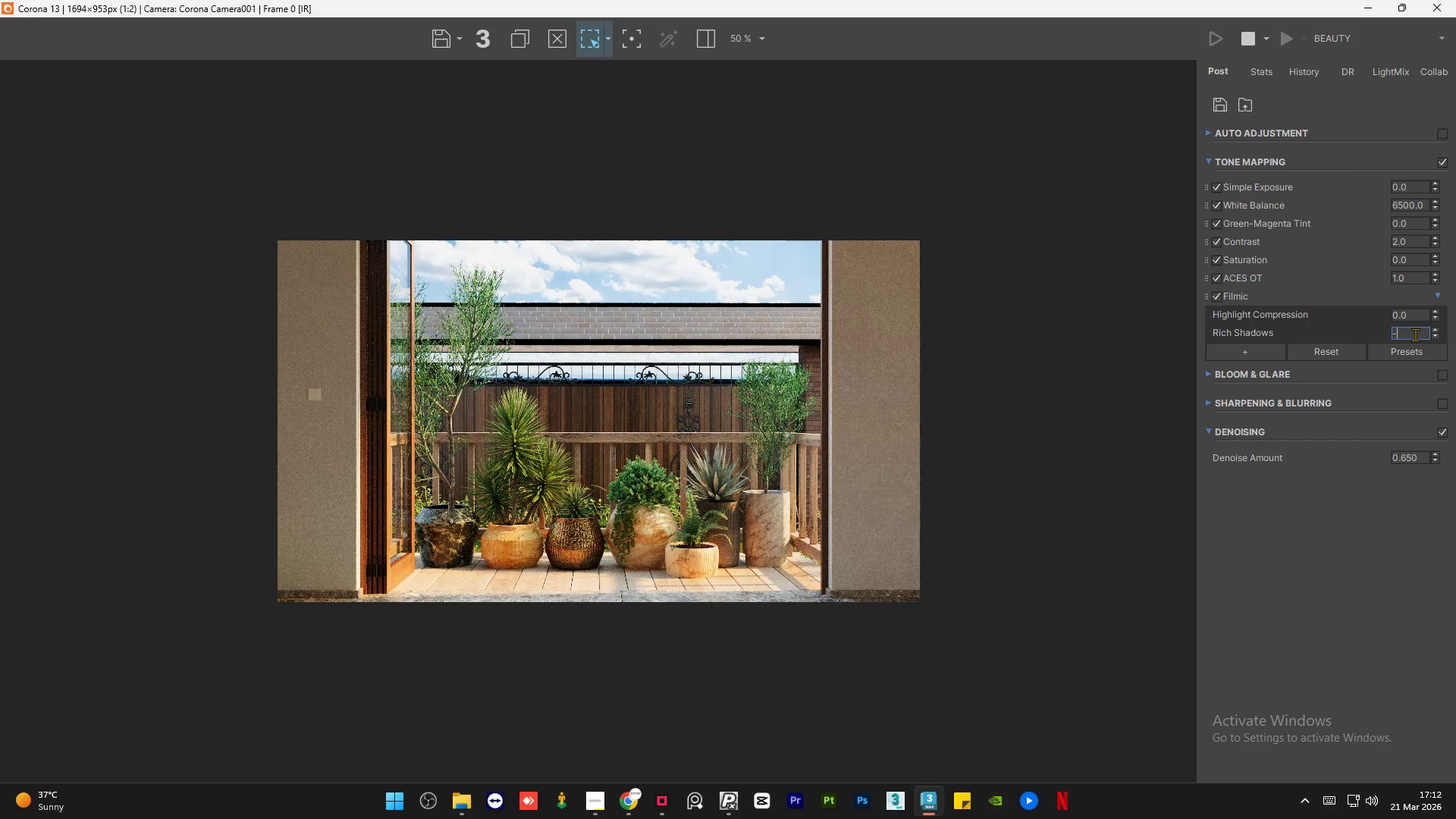 
key(Numpad1)
 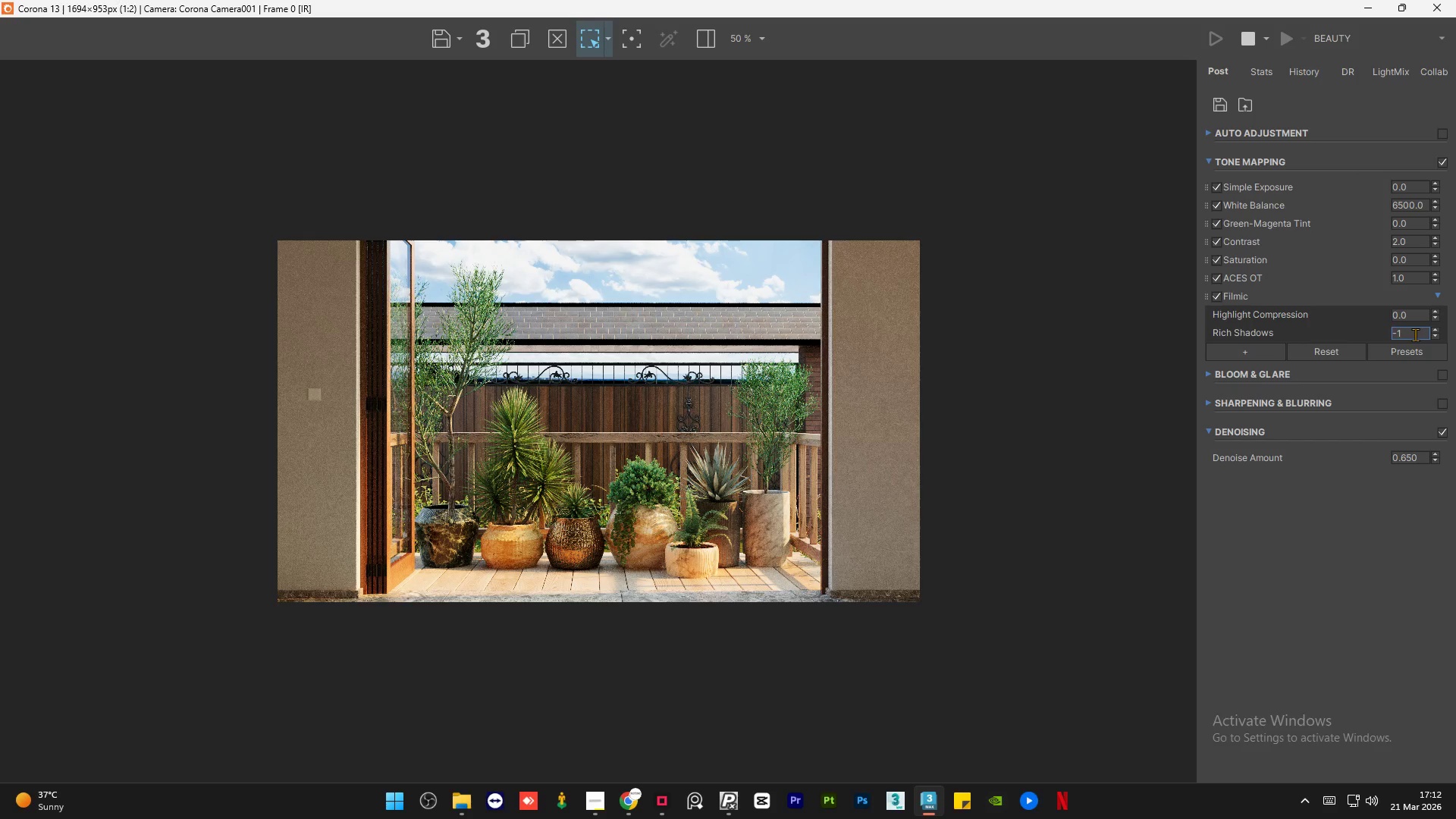 
key(NumpadEnter)
 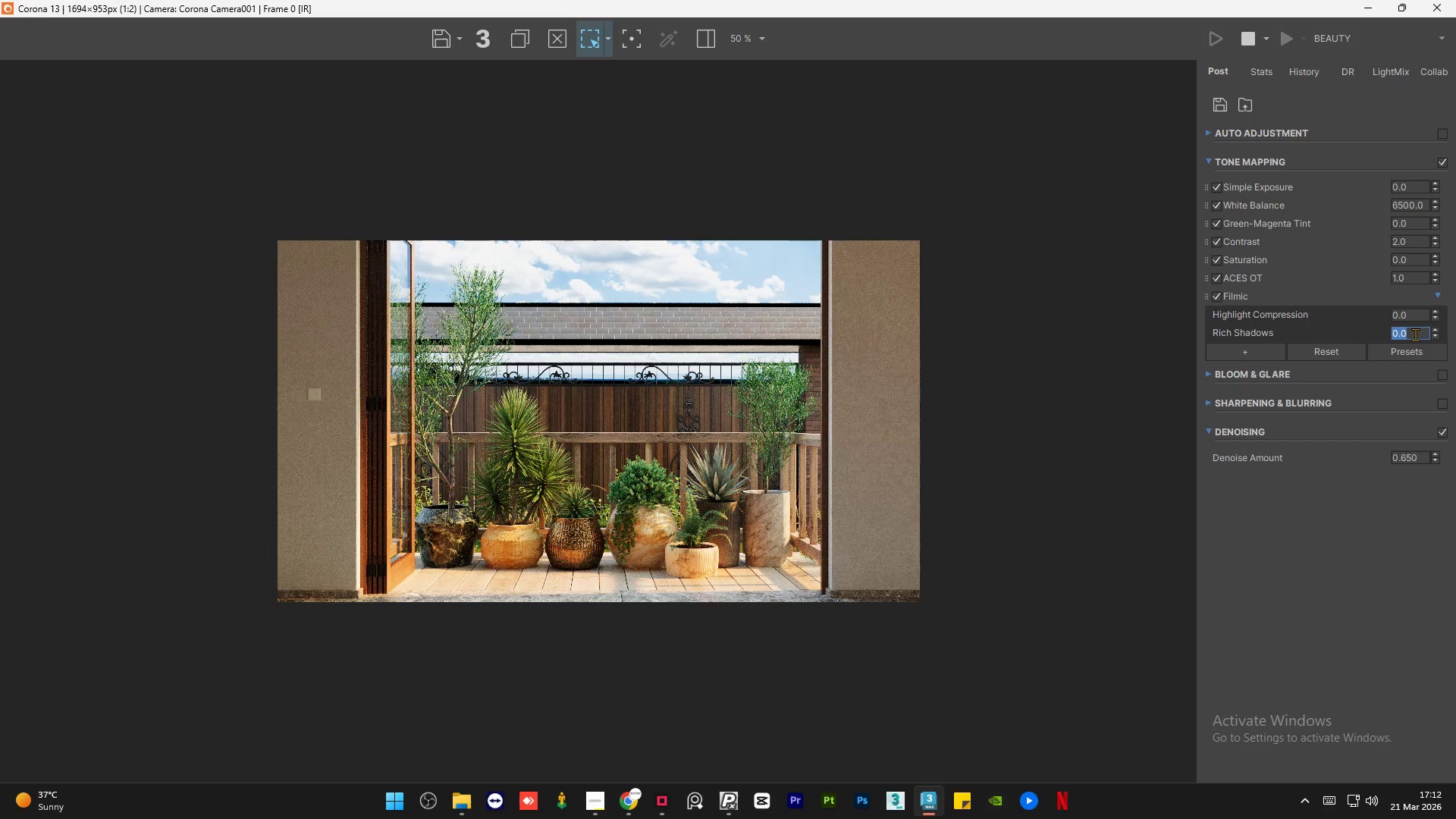 
key(NumpadDecimal)
 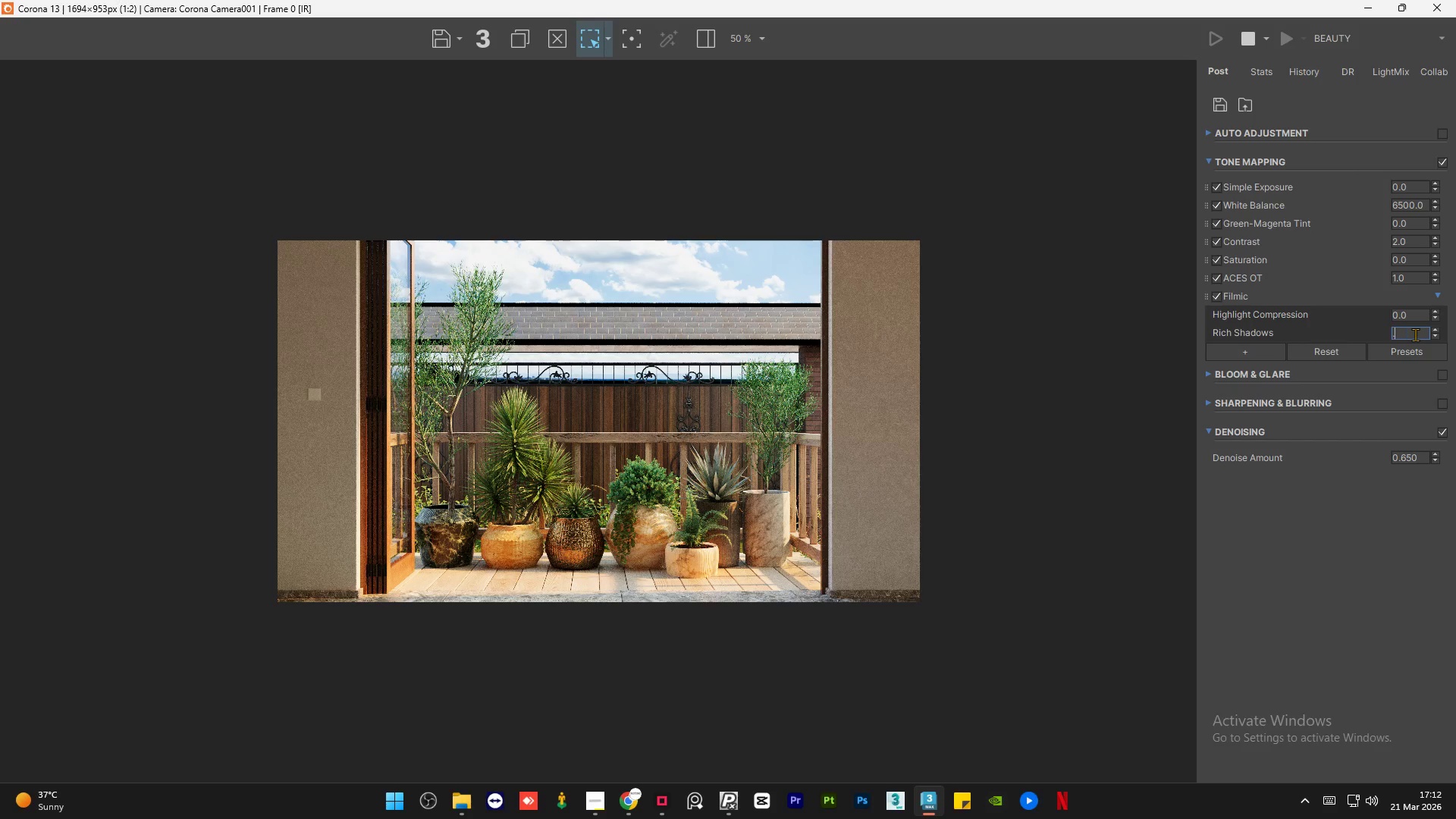 
key(Numpad2)
 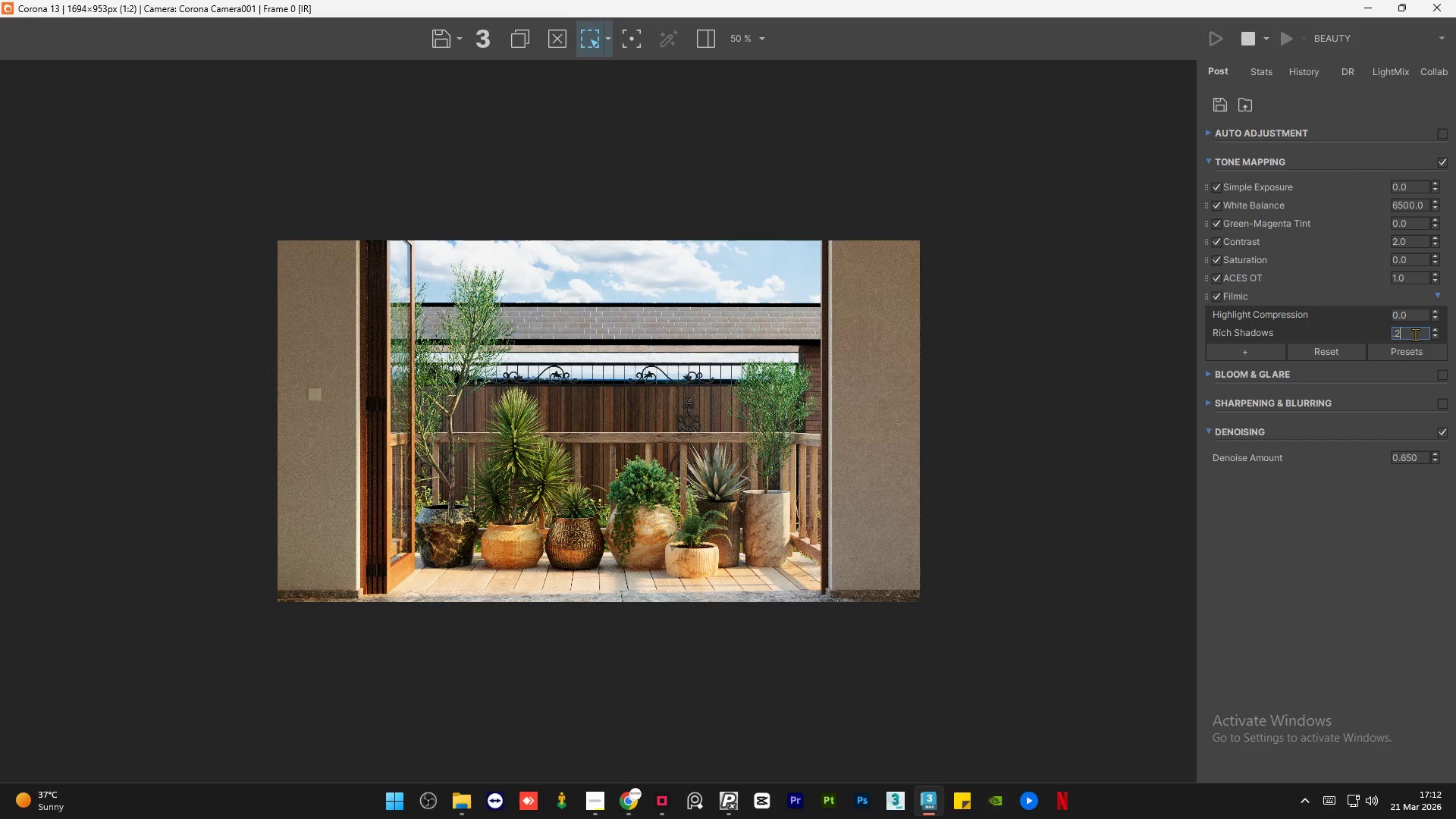 
key(NumpadEnter)
 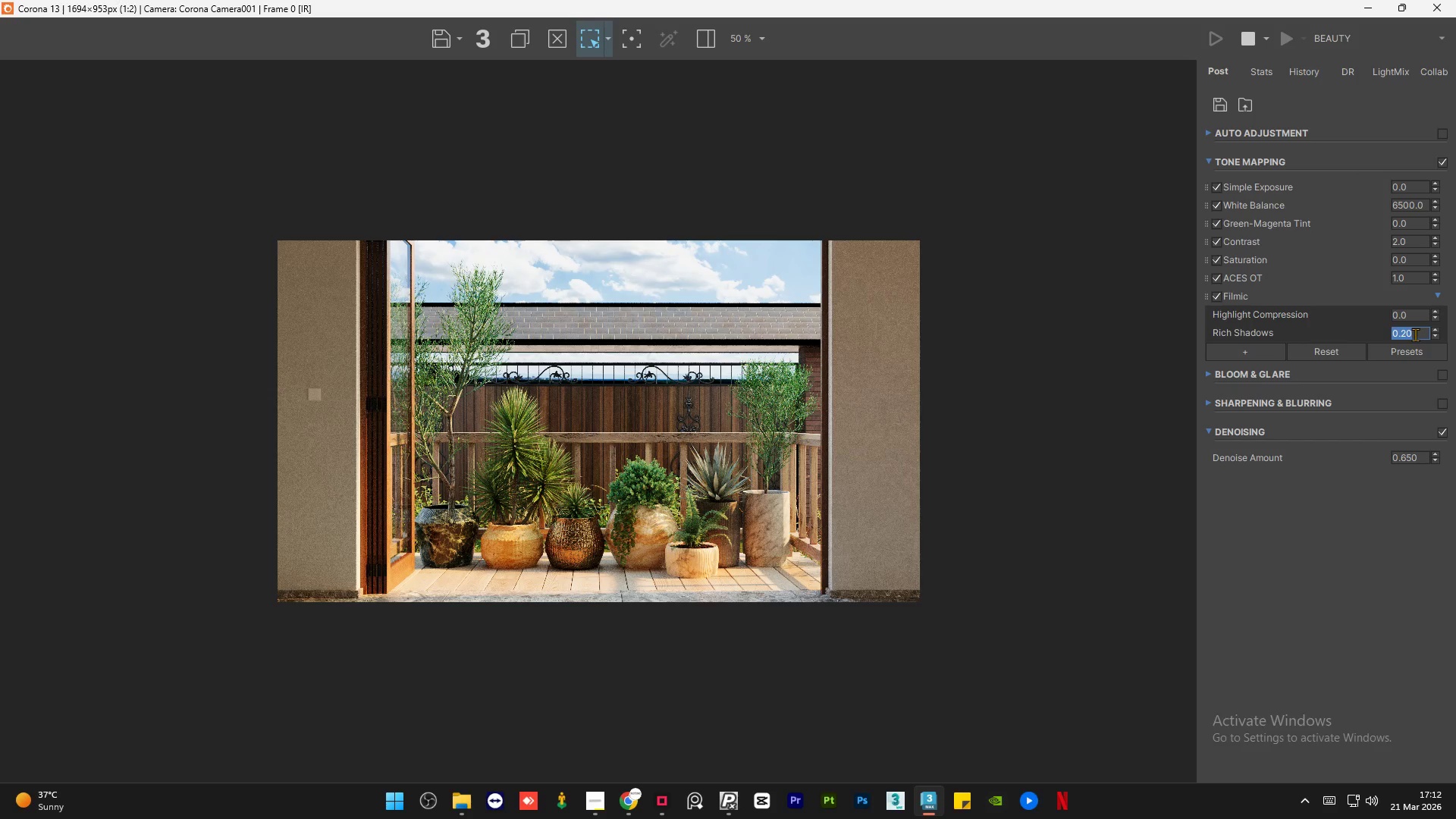 
key(NumpadDecimal)
 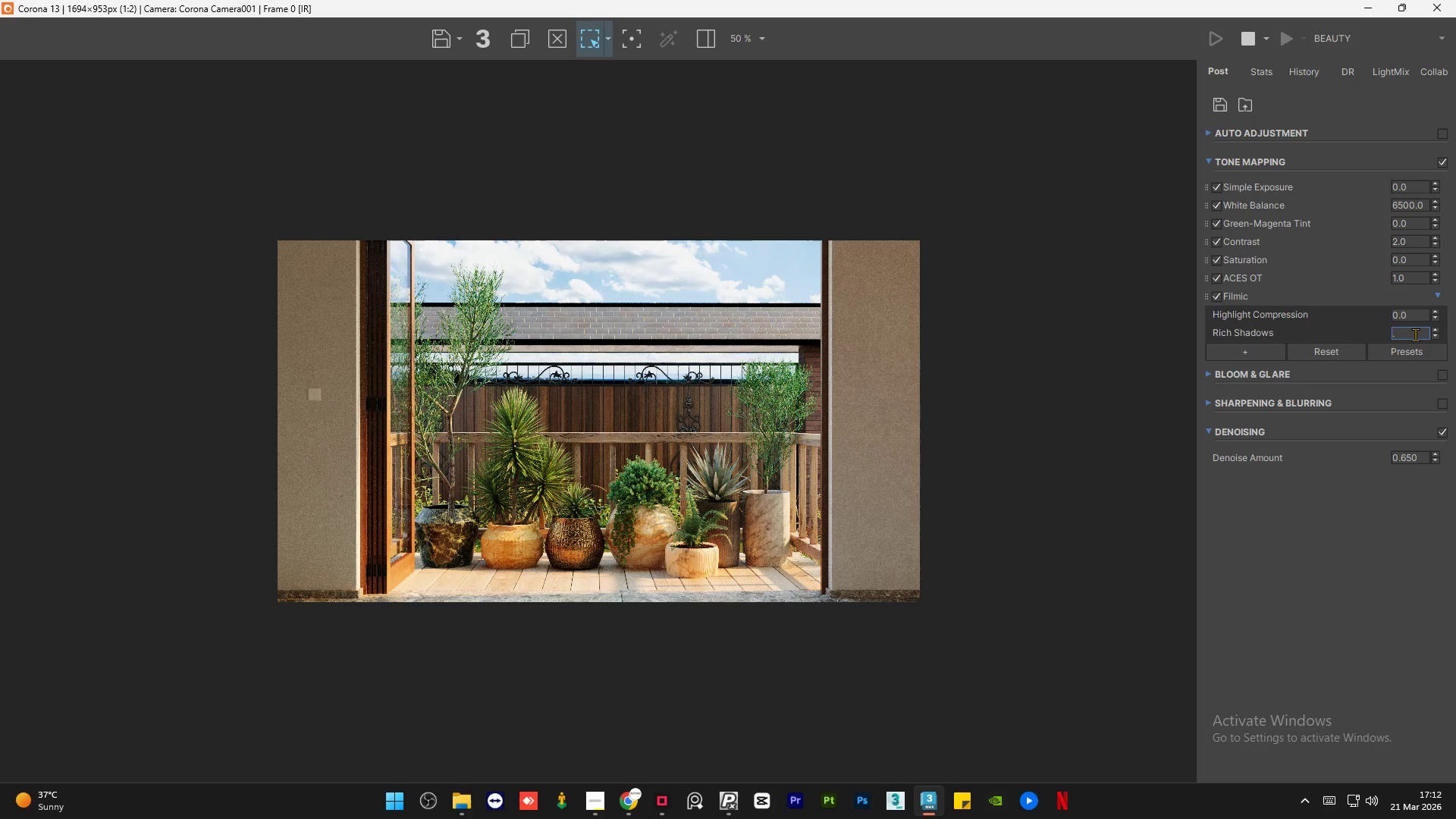 
key(Backspace)
 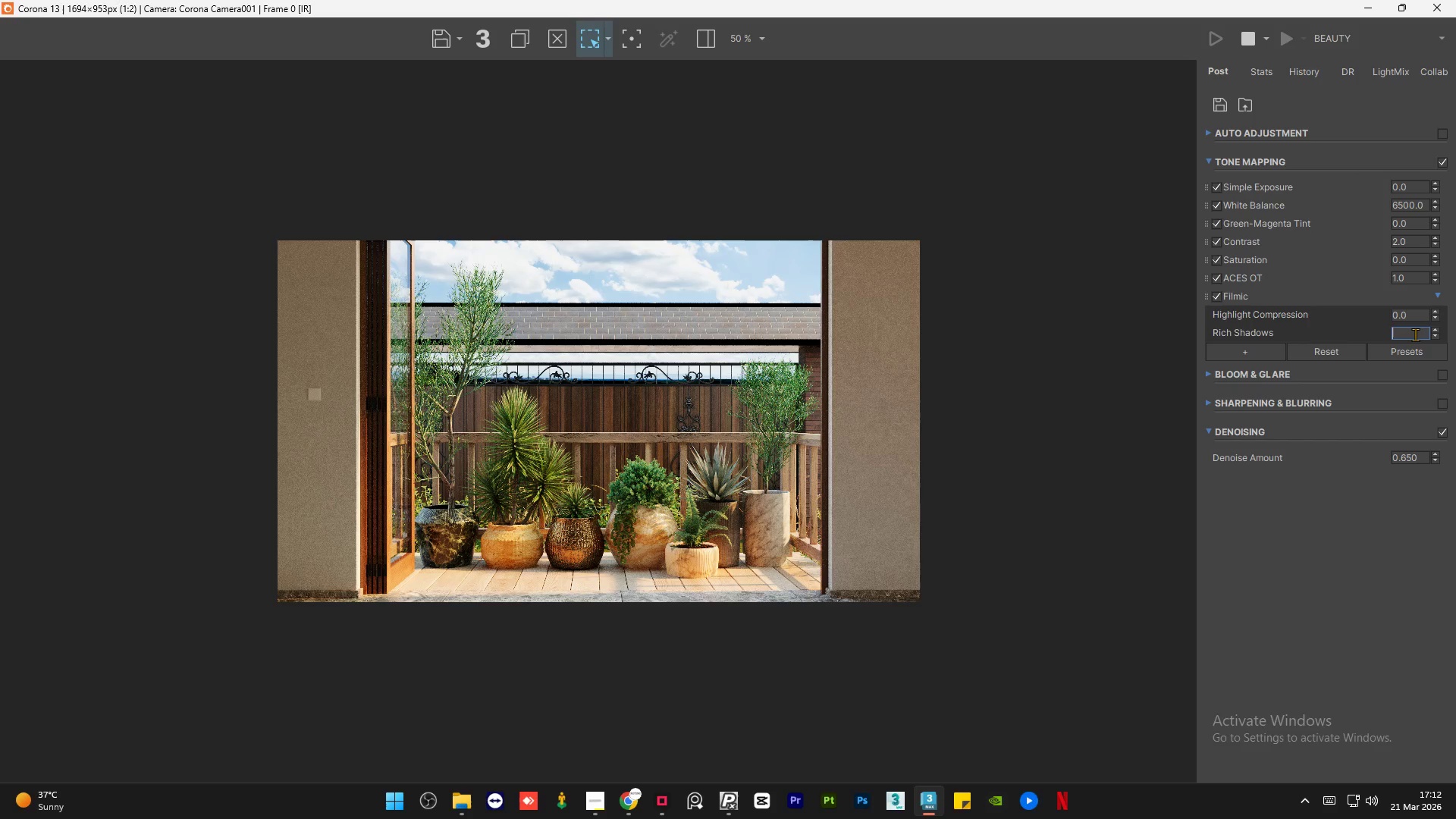 
key(Backspace)
 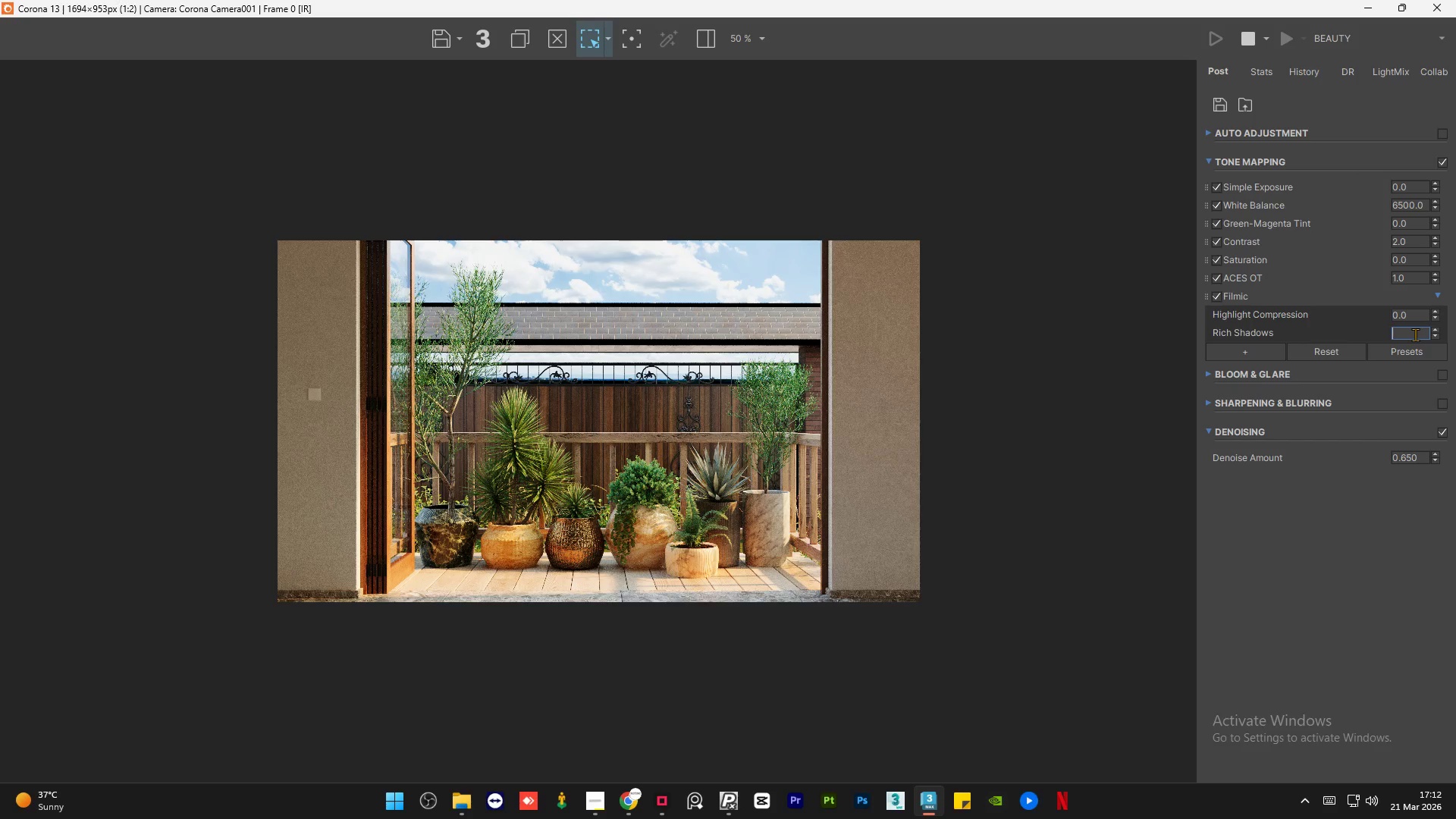 
key(Numpad1)
 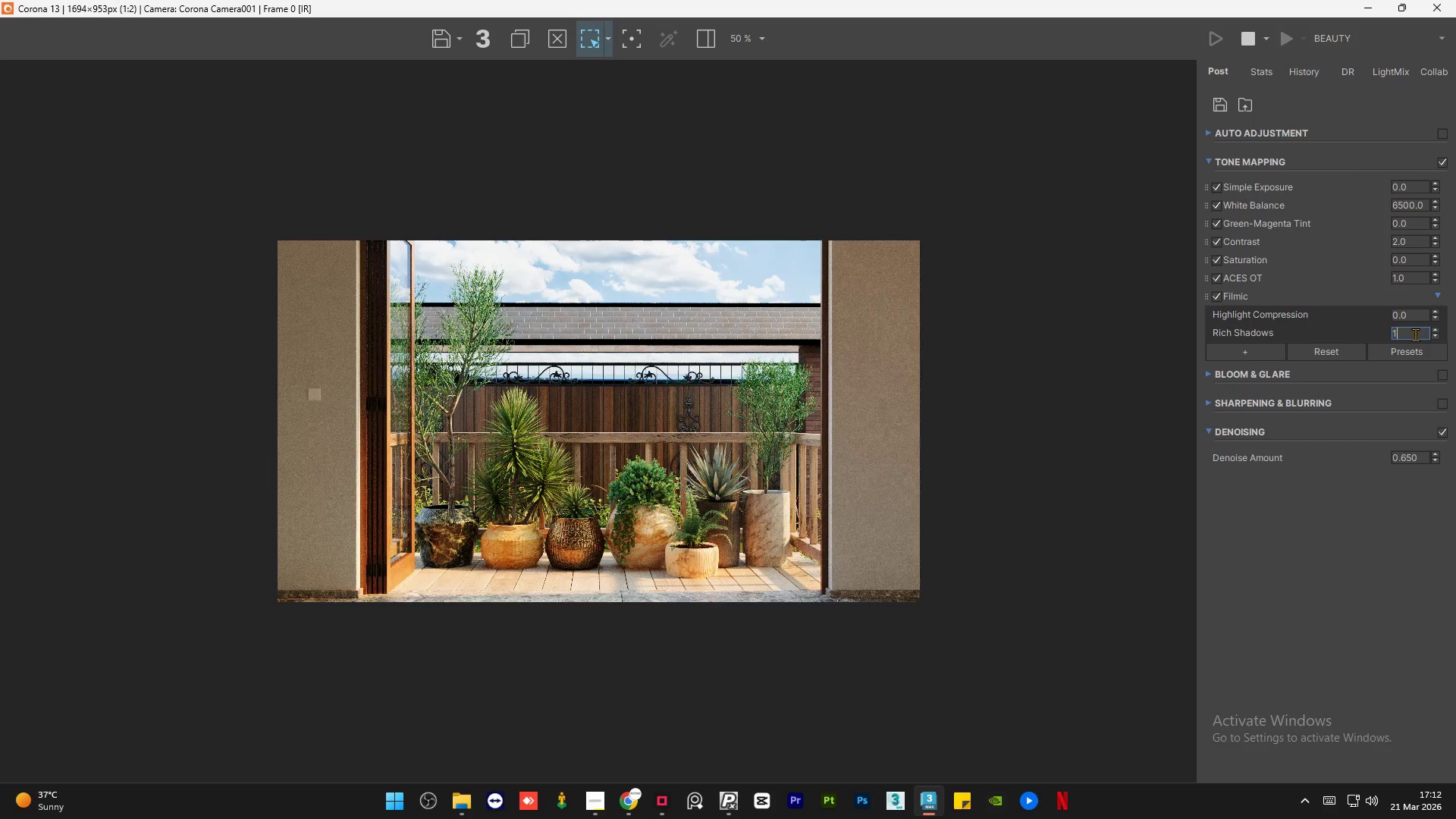 
key(NumpadEnter)
 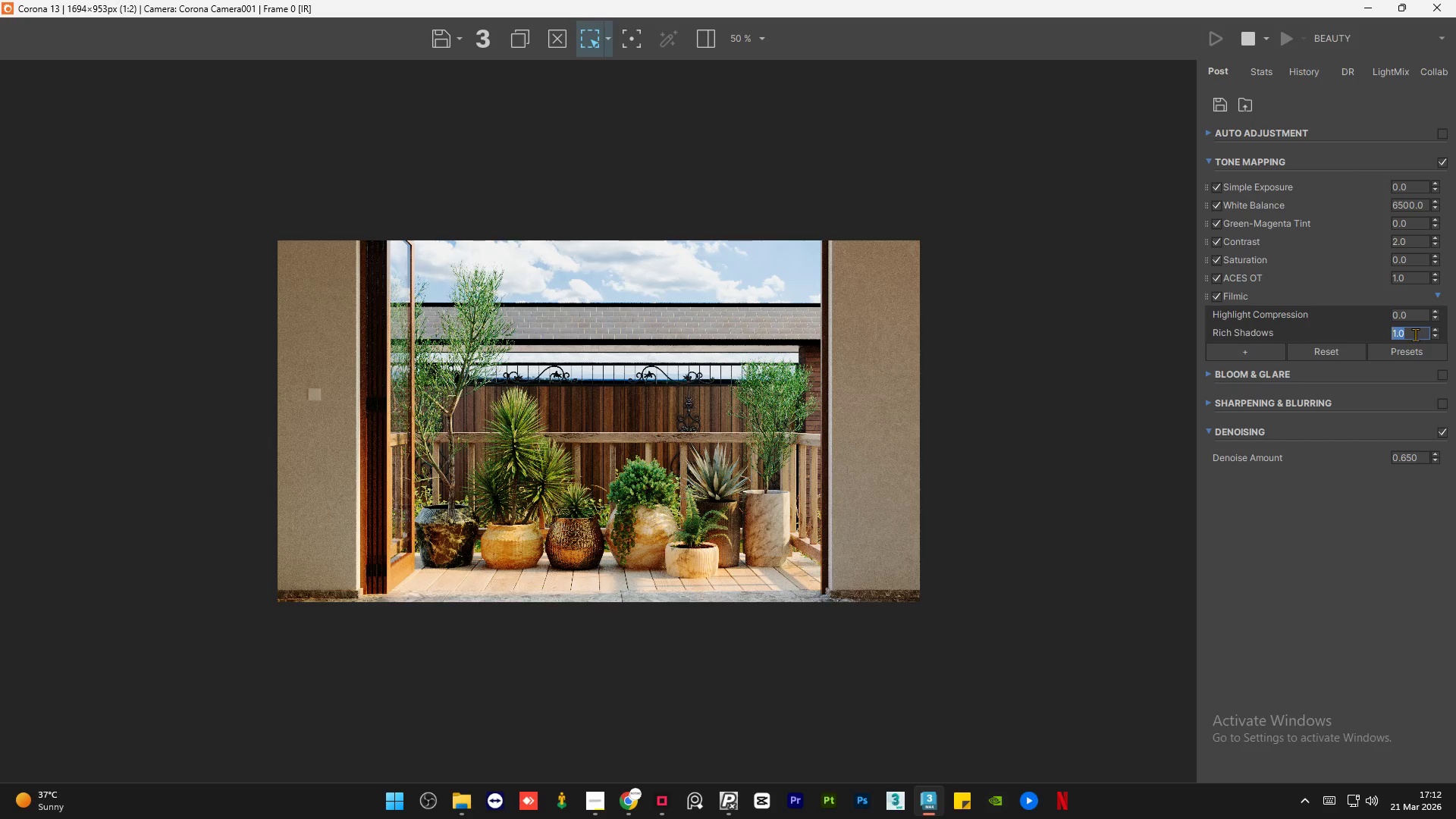 
key(Numpad0)
 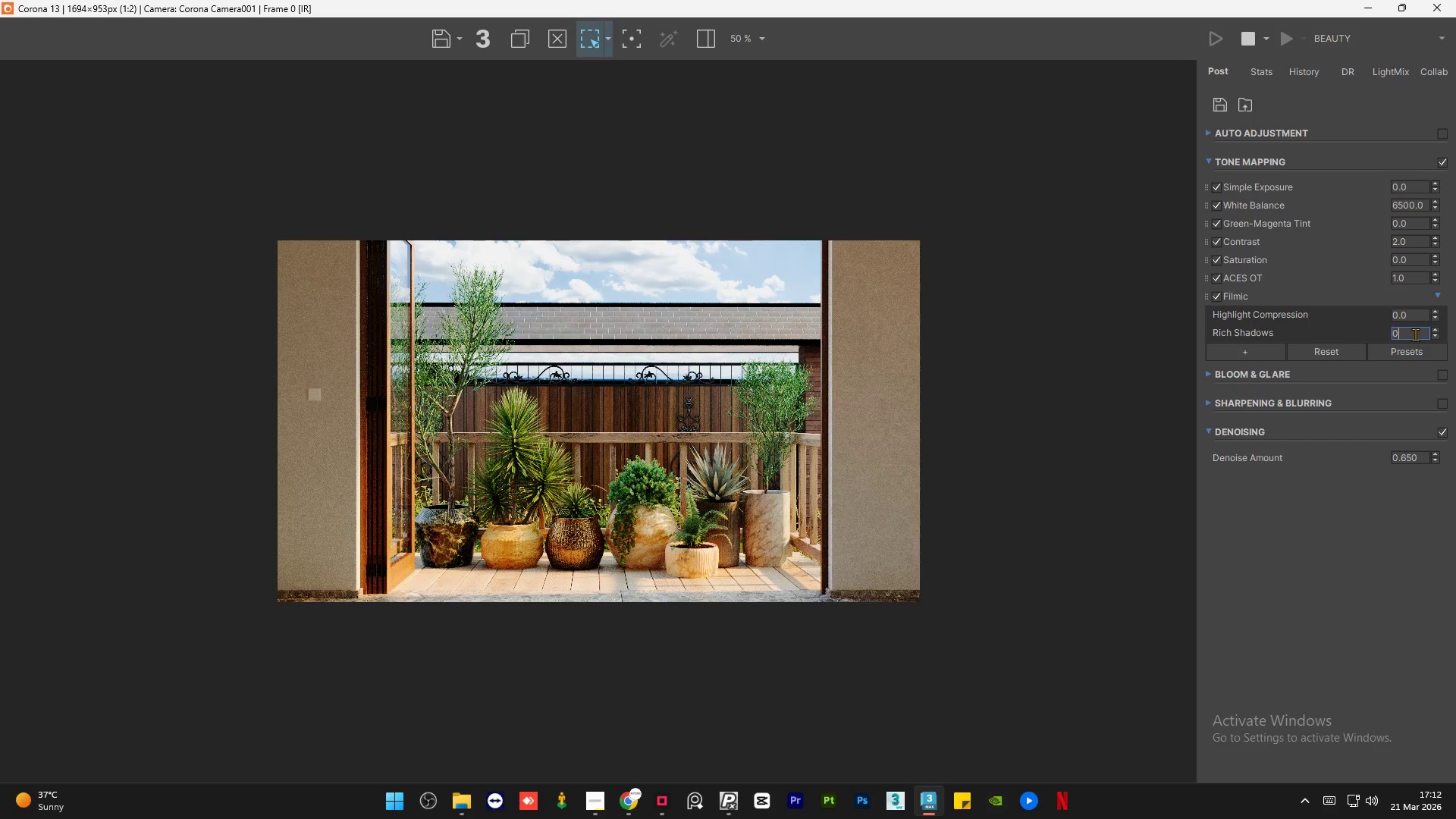 
key(NumpadEnter)
 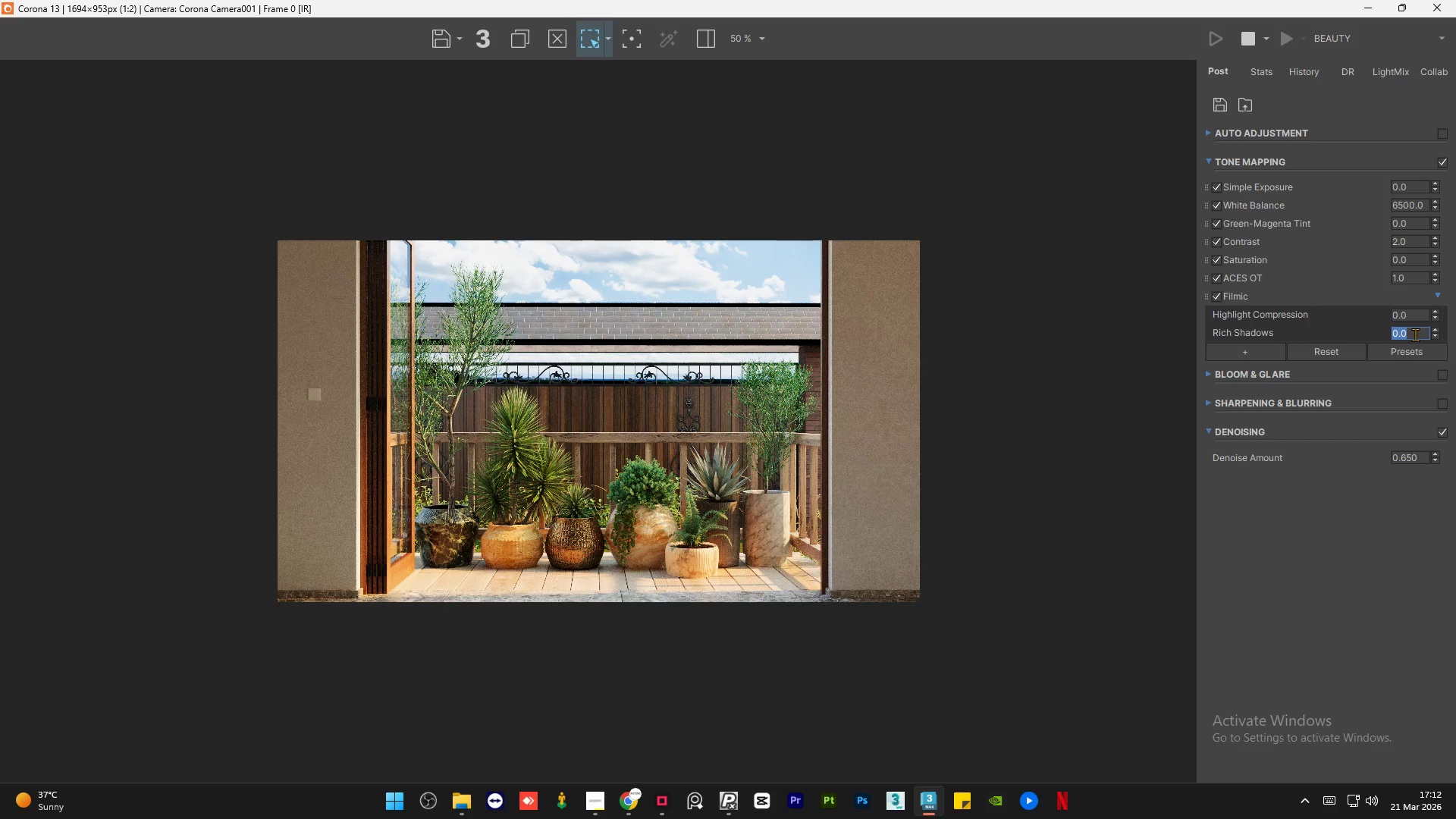 
key(NumpadDecimal)
 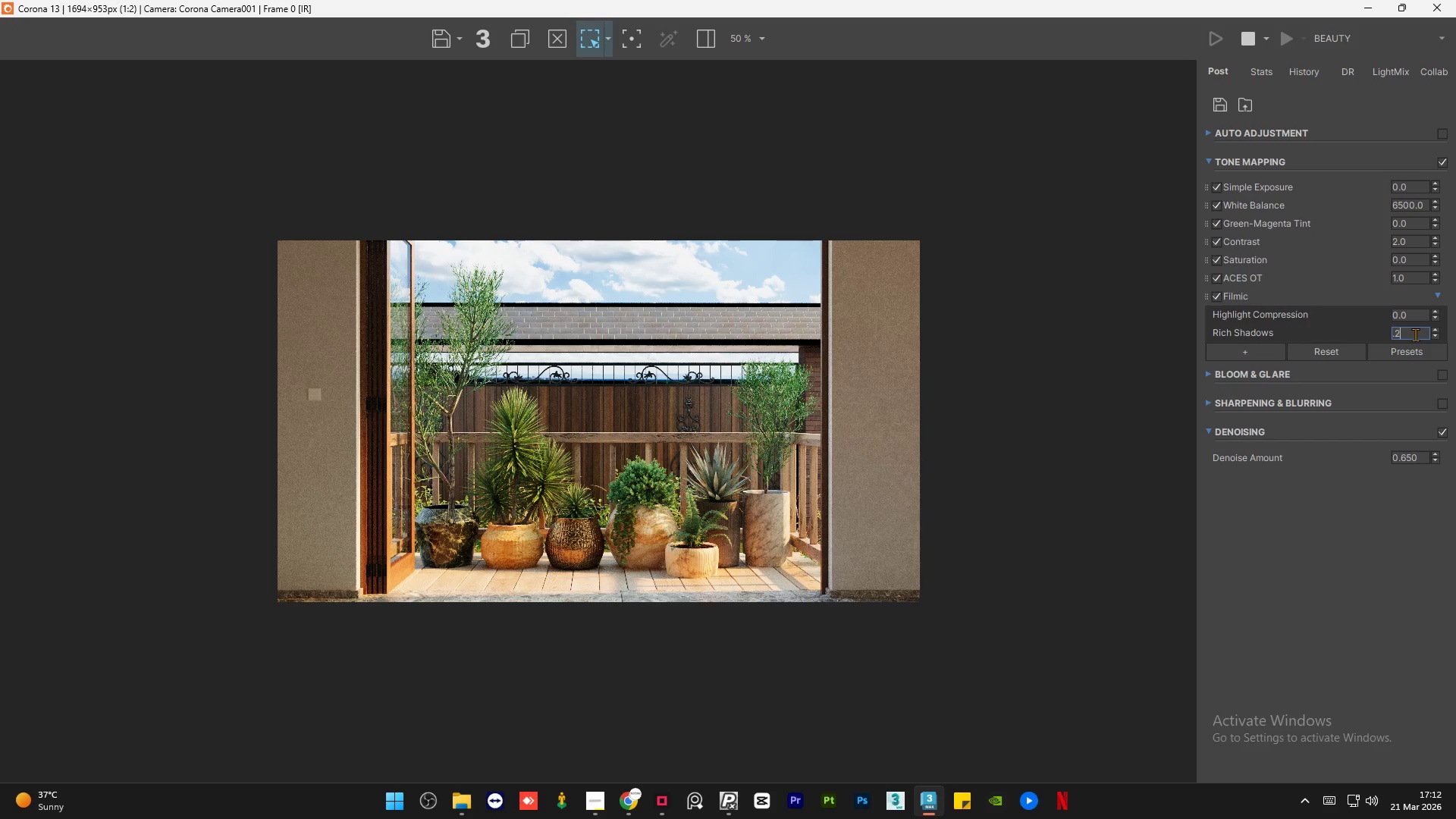 
key(Numpad2)
 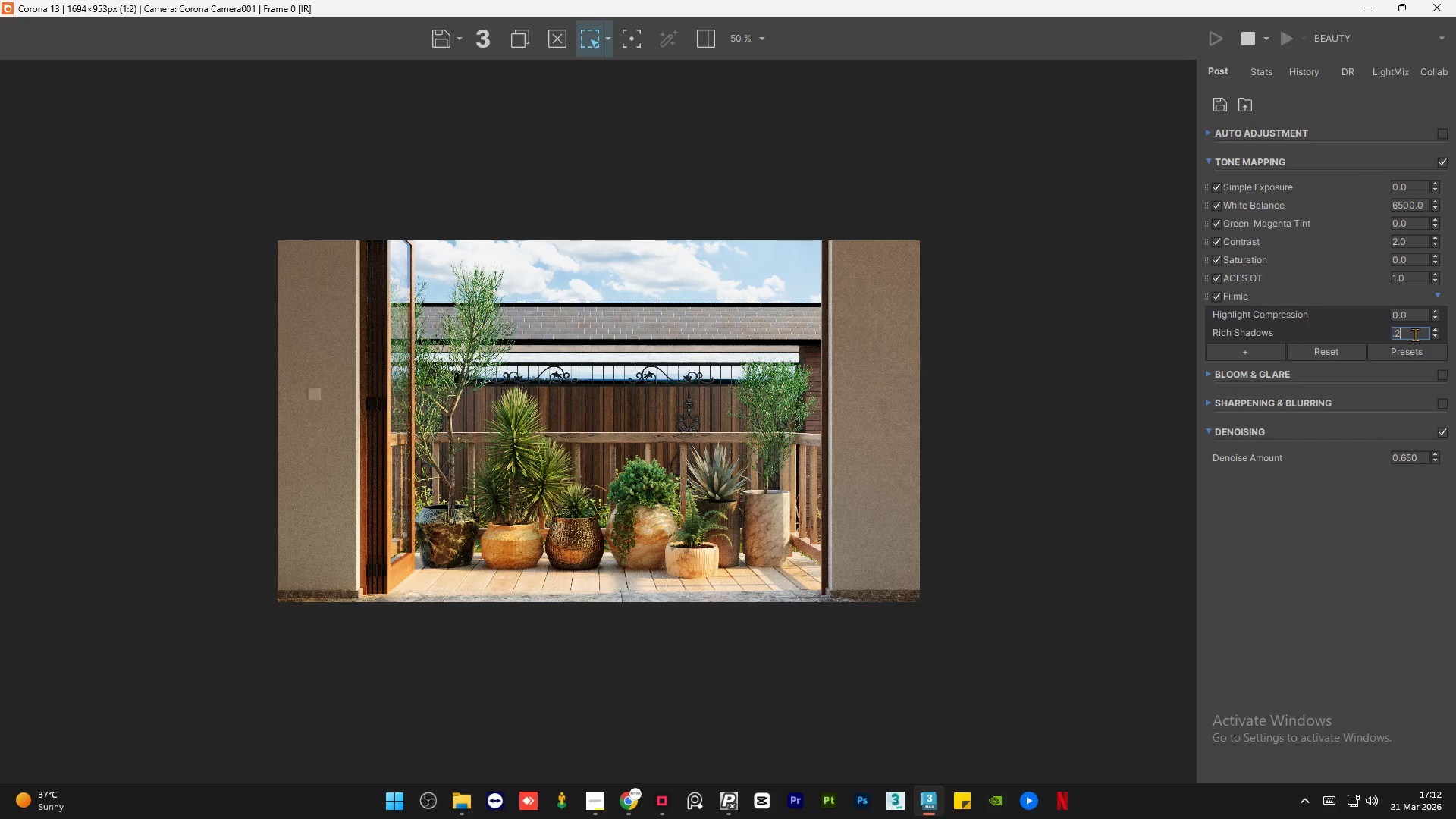 
key(NumpadEnter)
 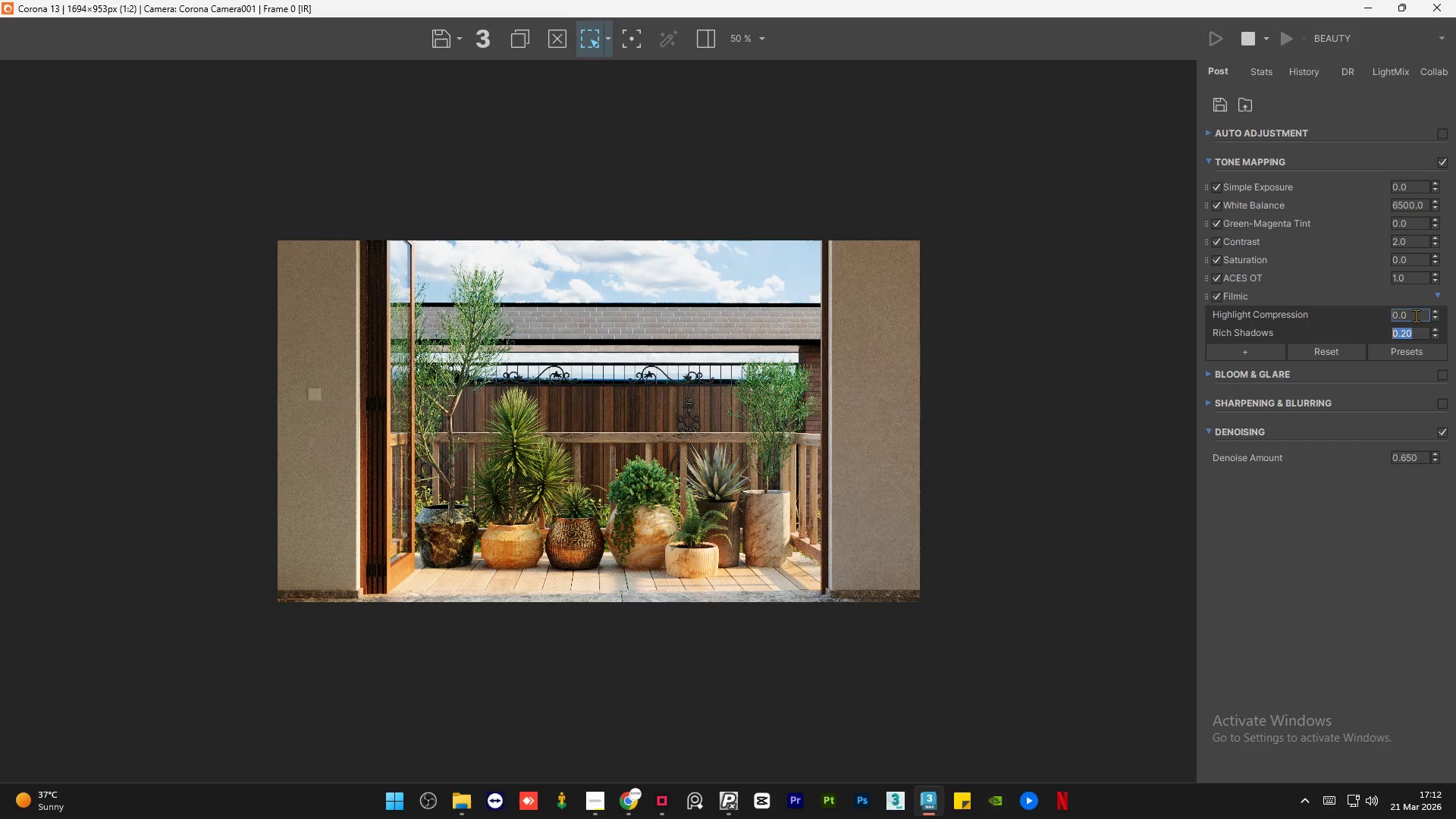 
double_click([1416, 315])
 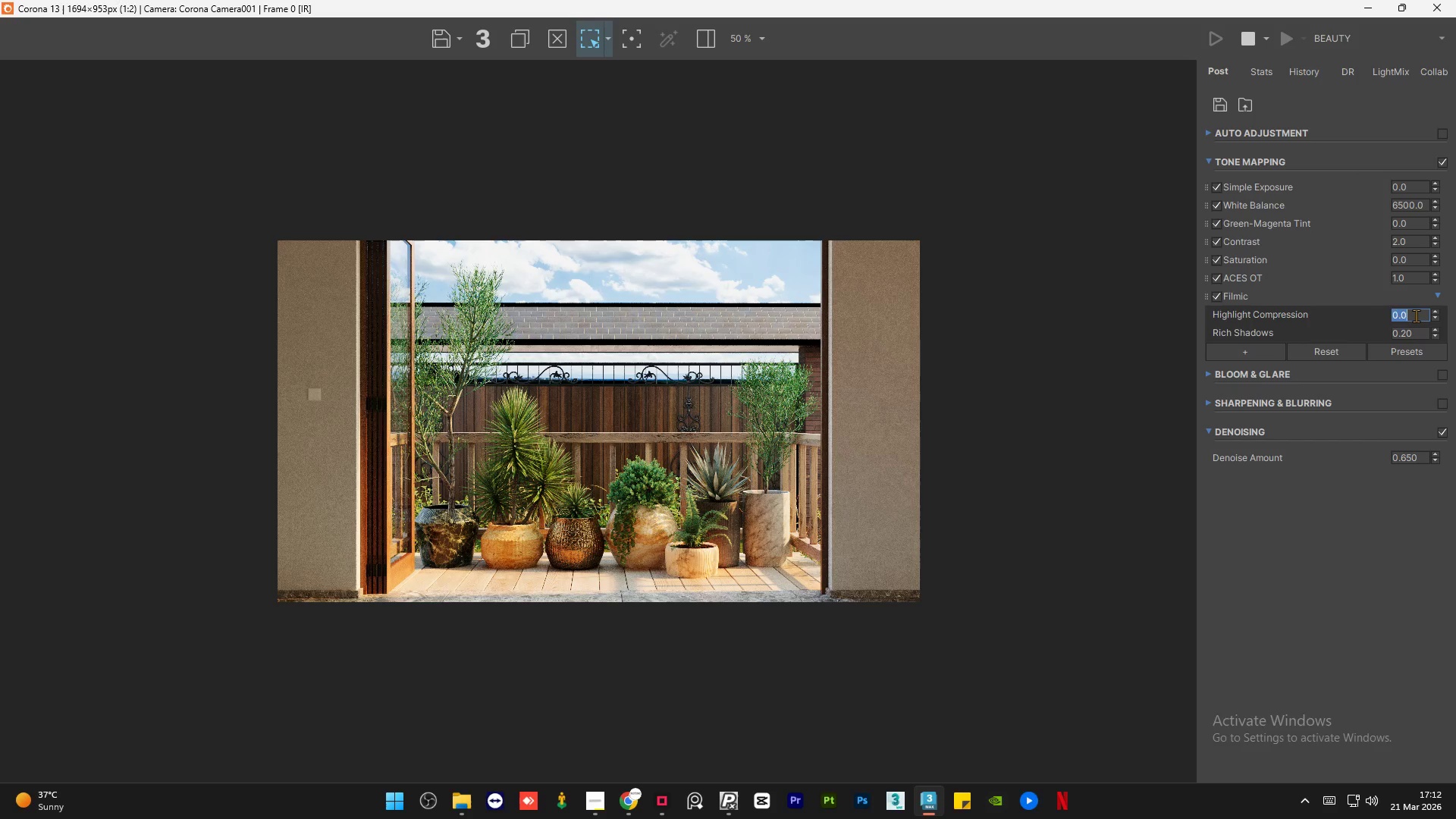 
key(Numpad1)
 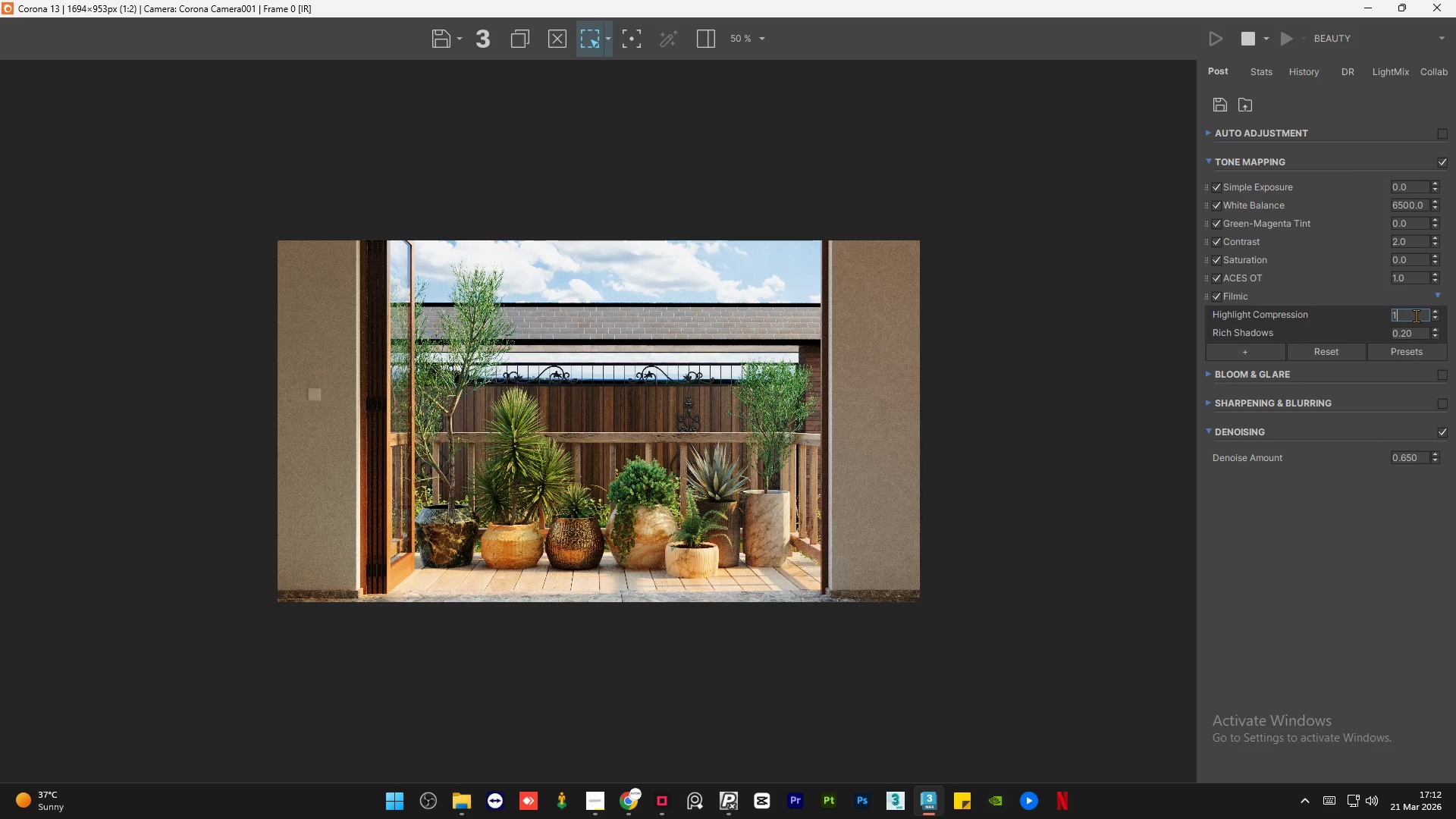 
key(NumpadEnter)
 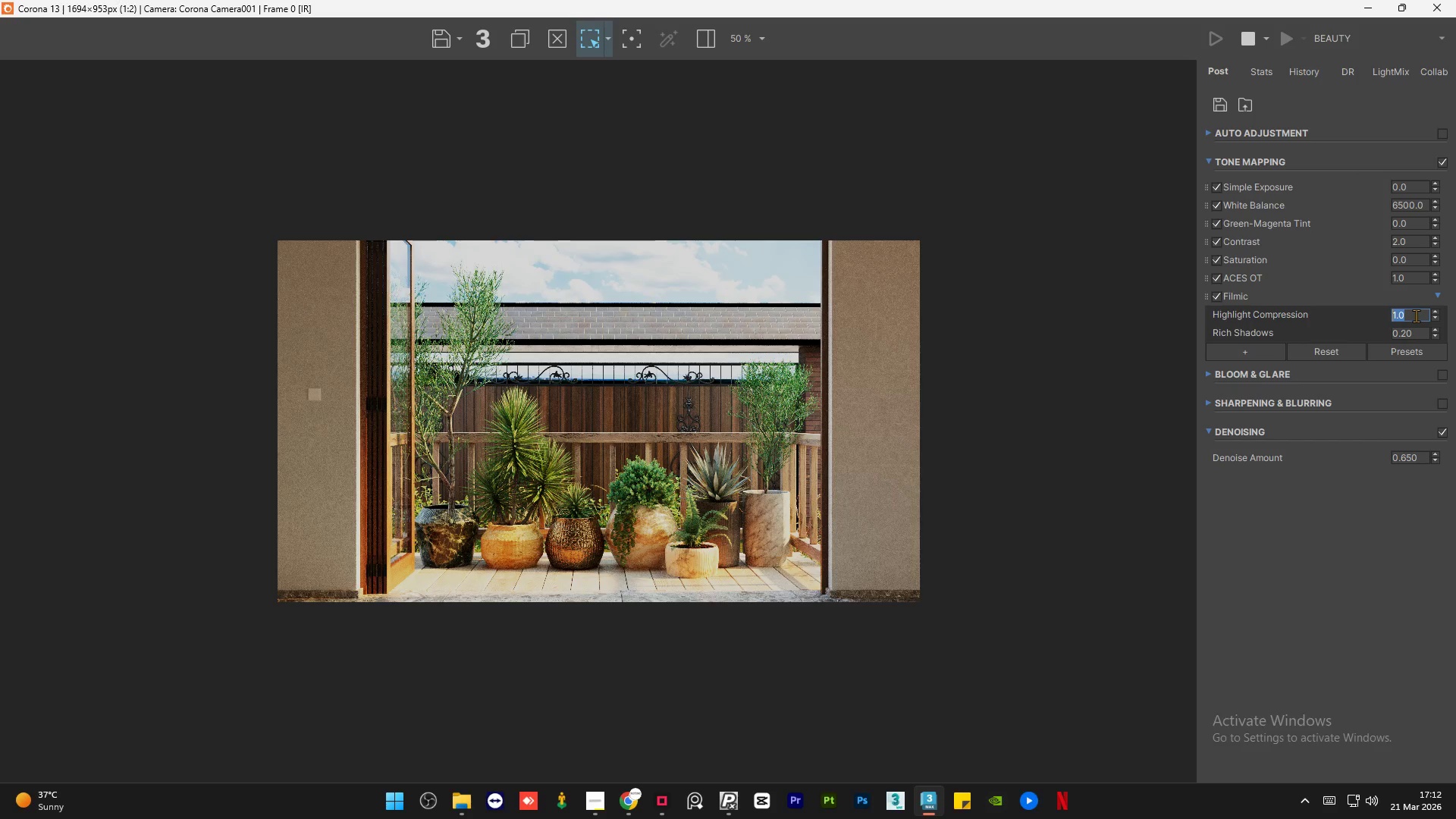 
key(Numpad0)
 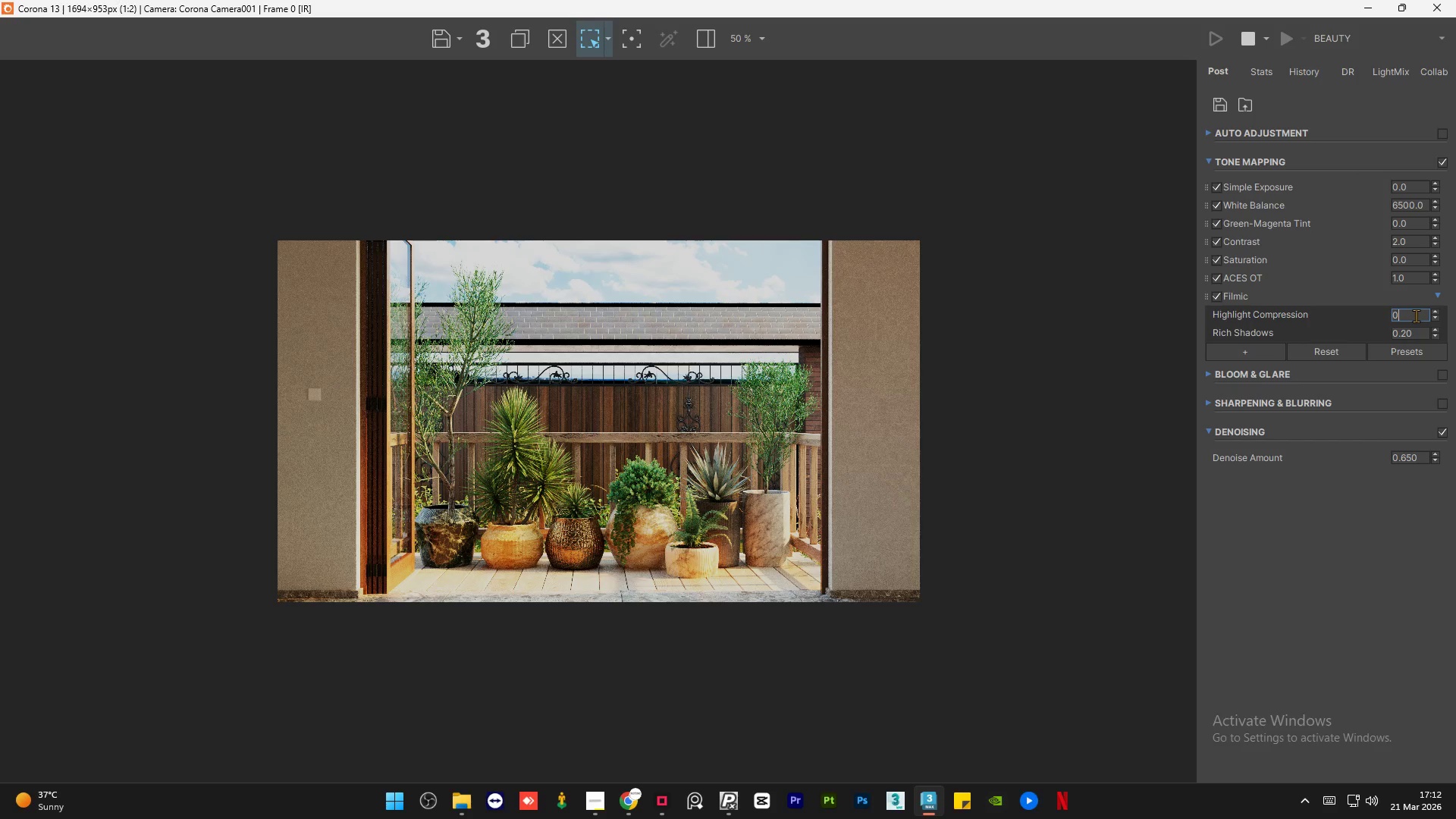 
key(NumpadEnter)
 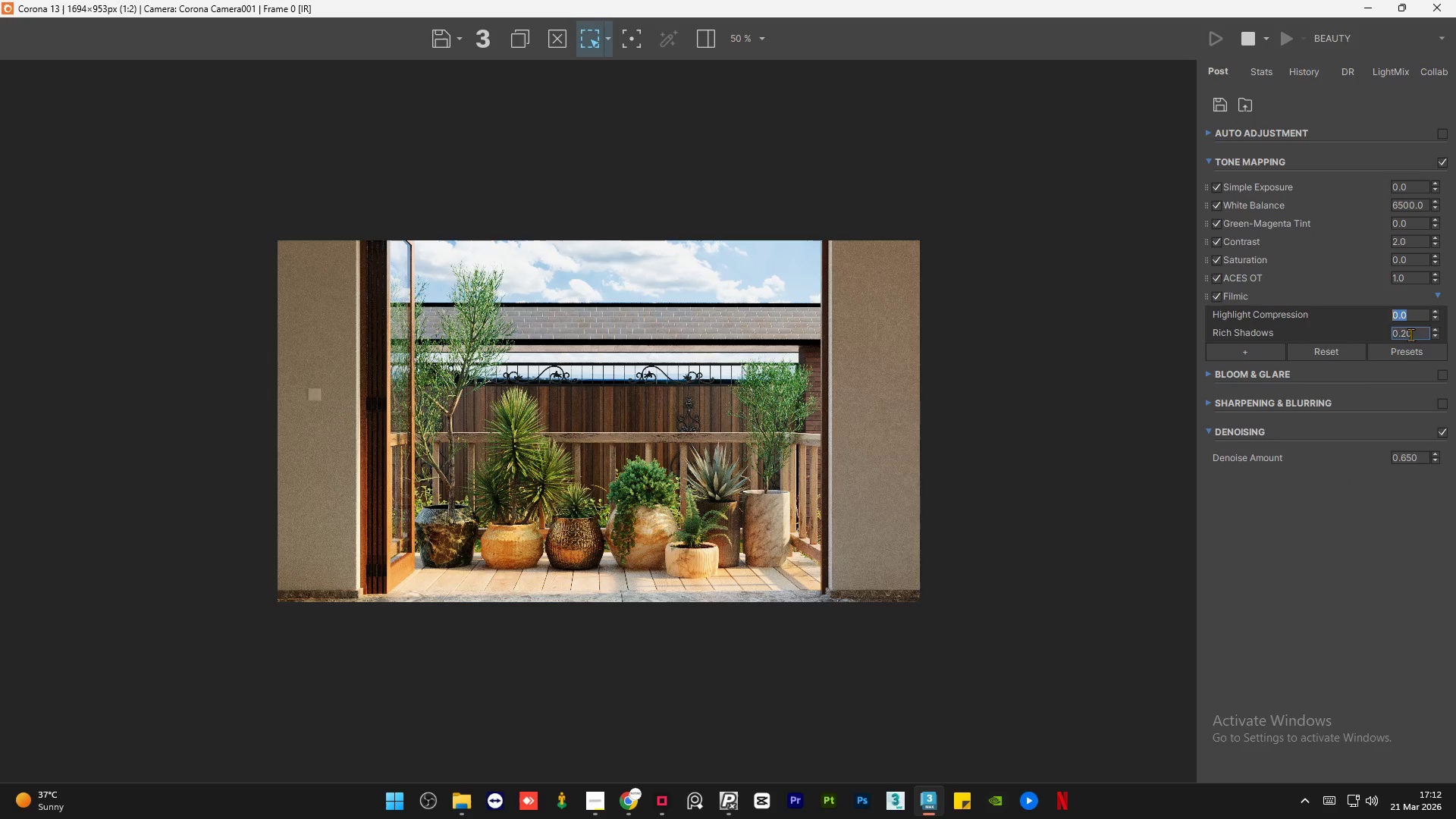 
left_click([1437, 293])
 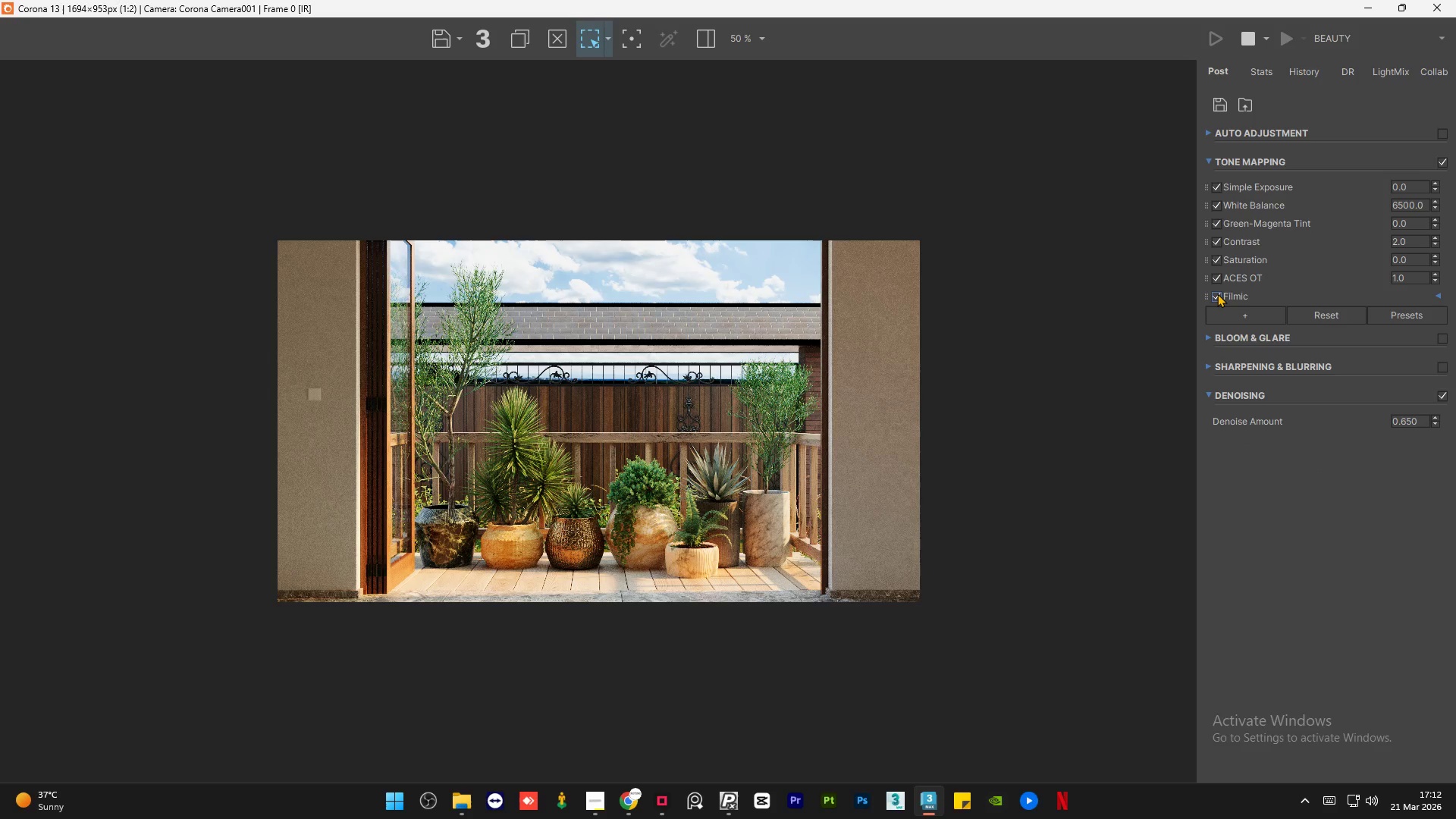 
left_click([1217, 293])
 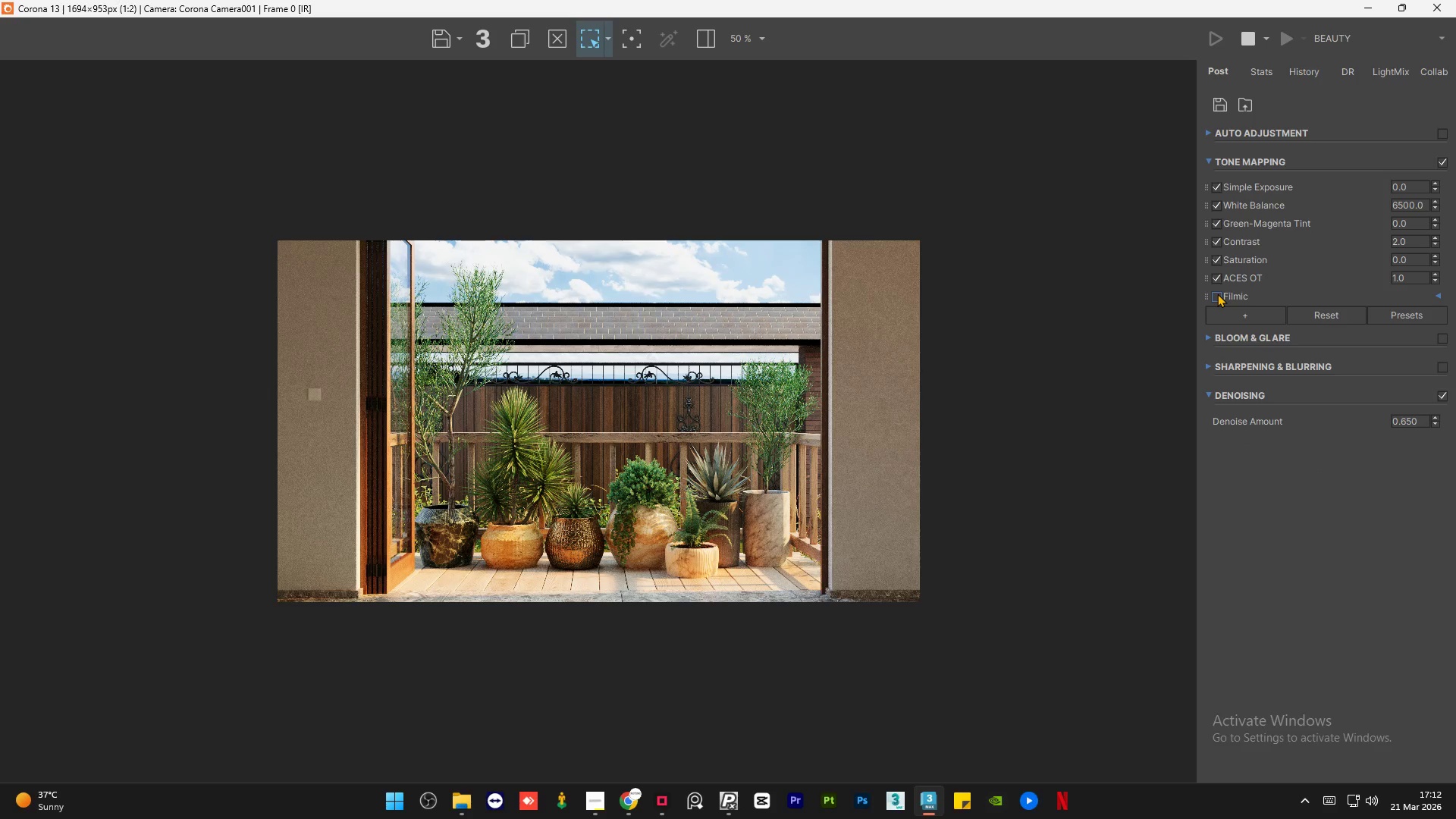 
left_click([1217, 293])
 